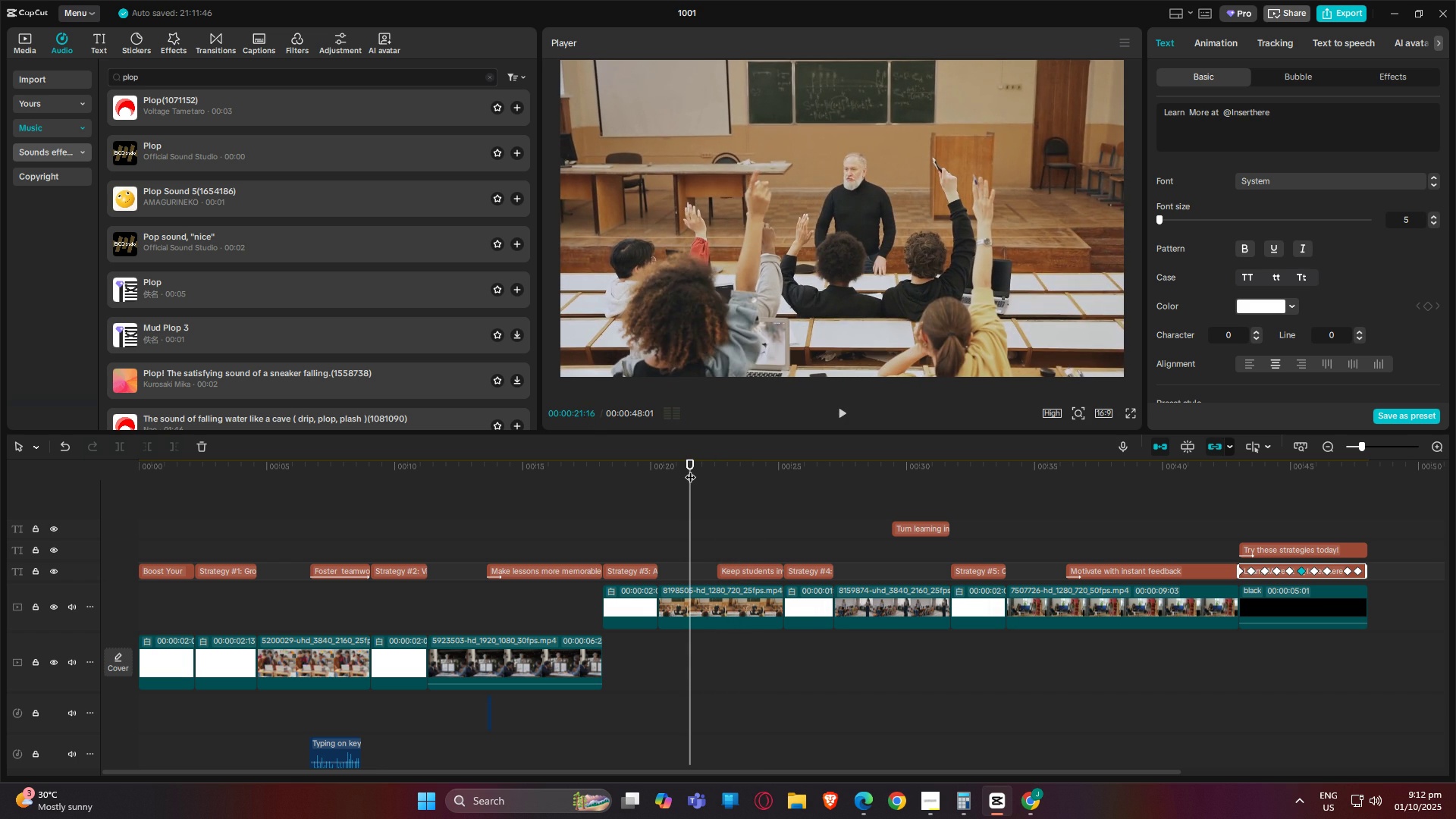 
key(Space)
 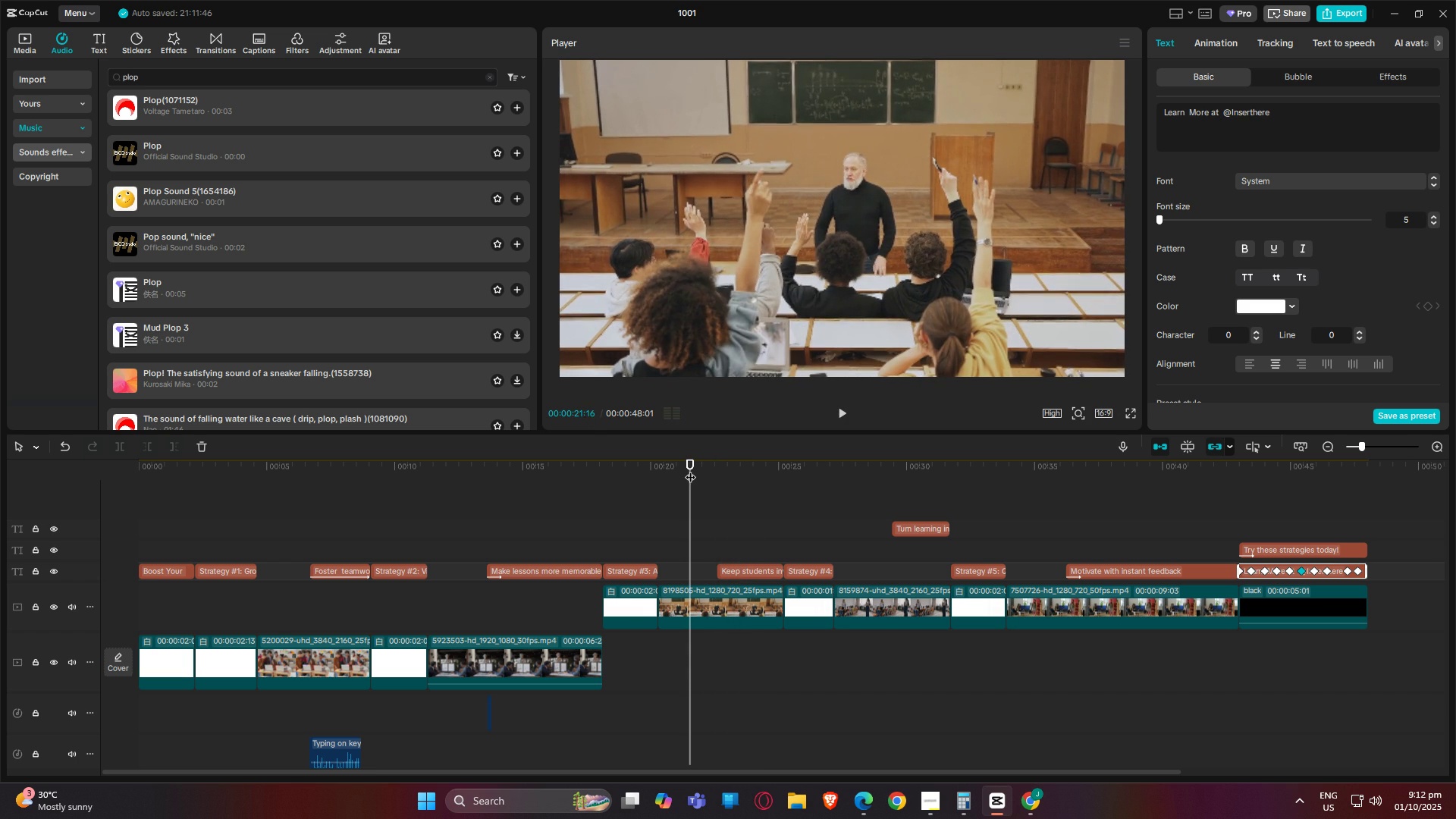 
key(Space)
 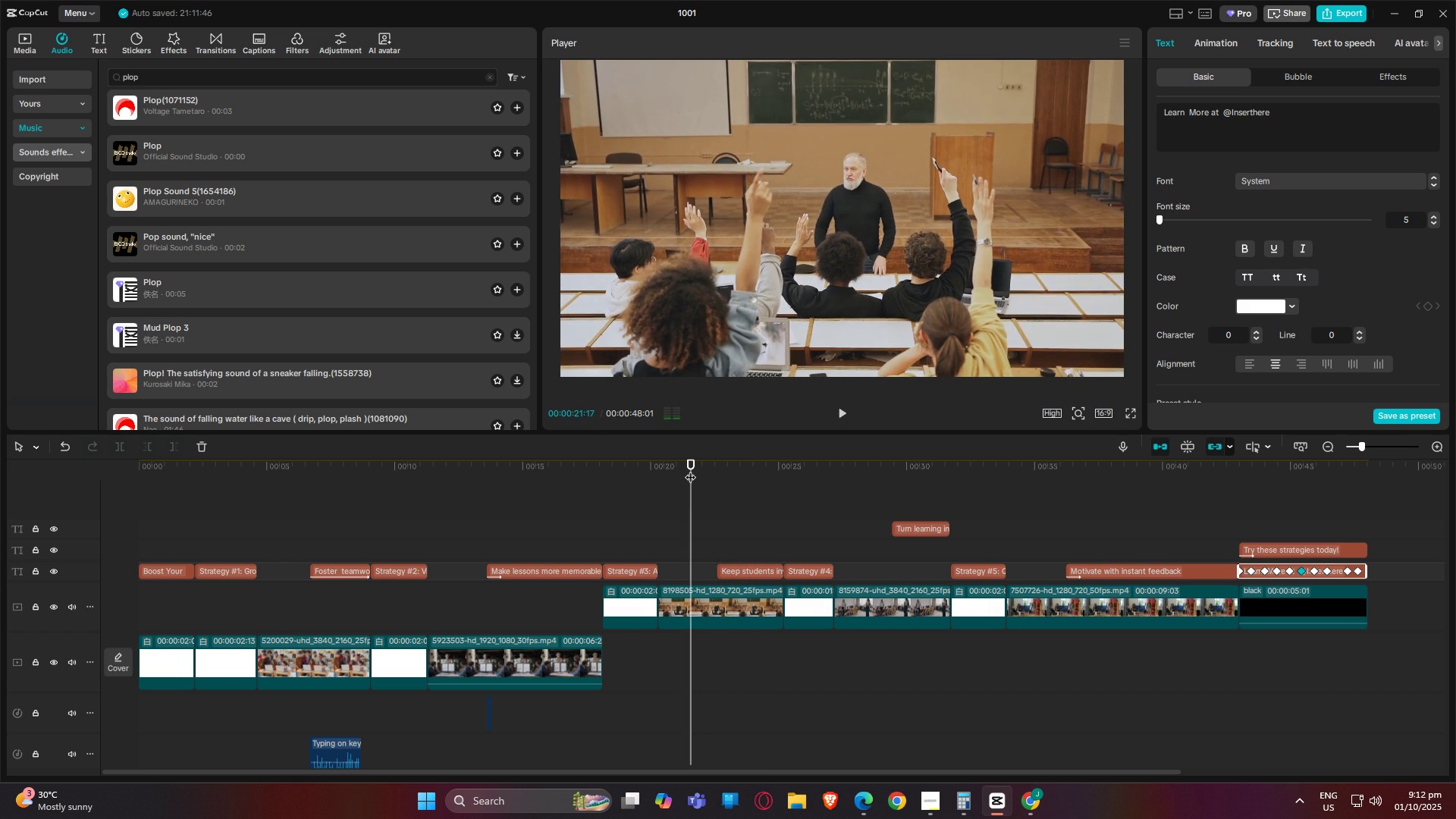 
key(Space)
 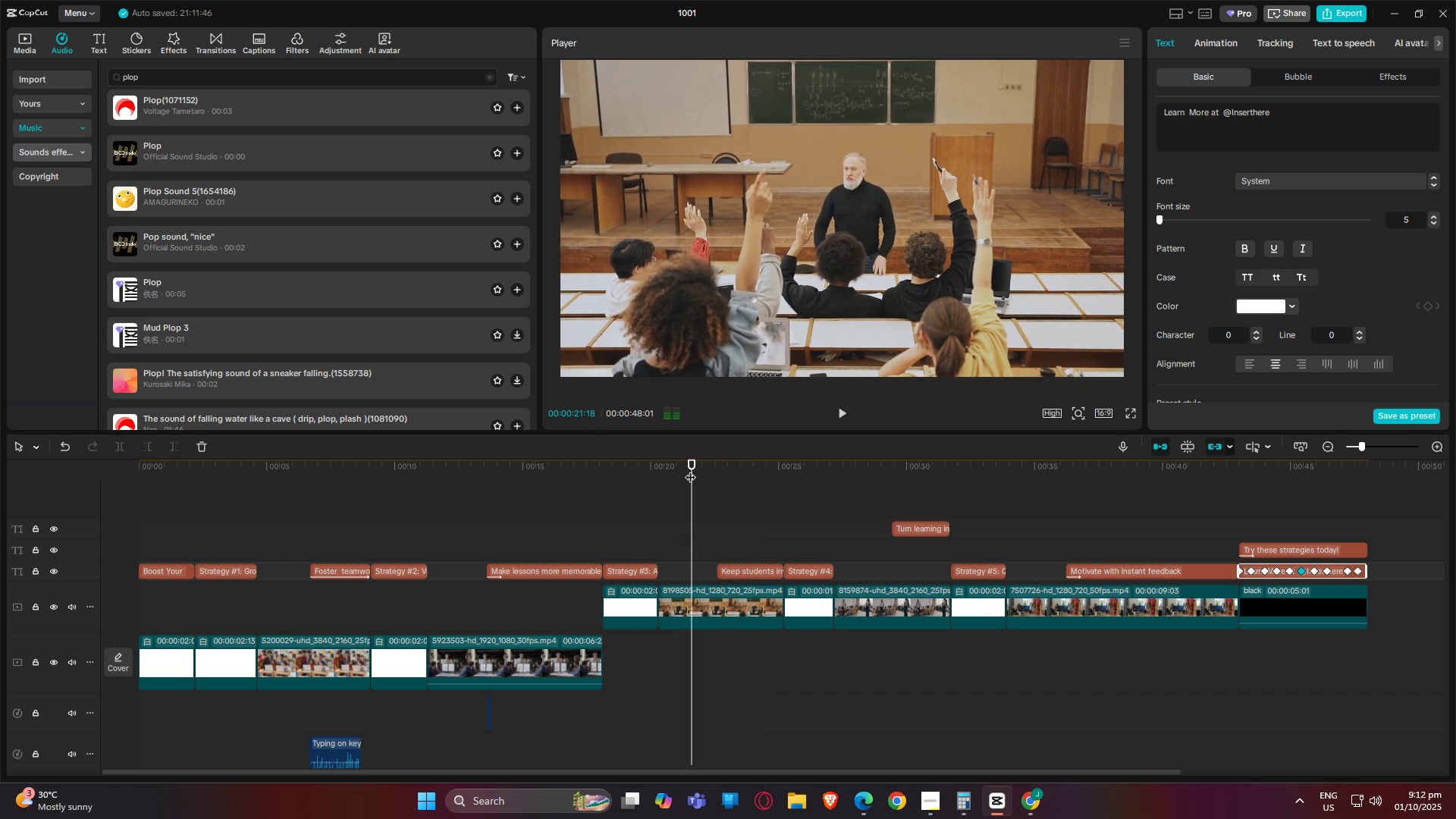 
key(Space)
 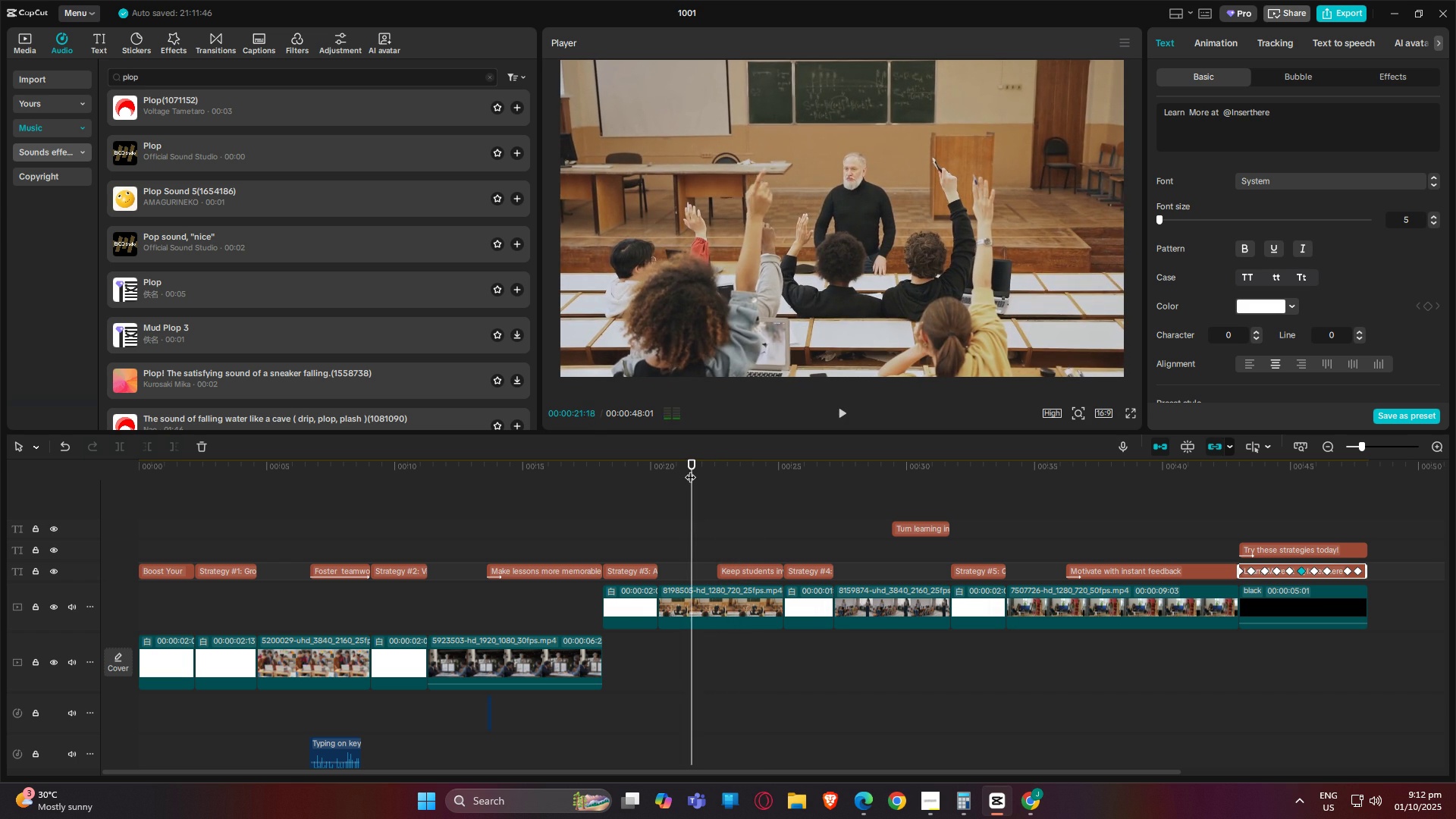 
key(Space)
 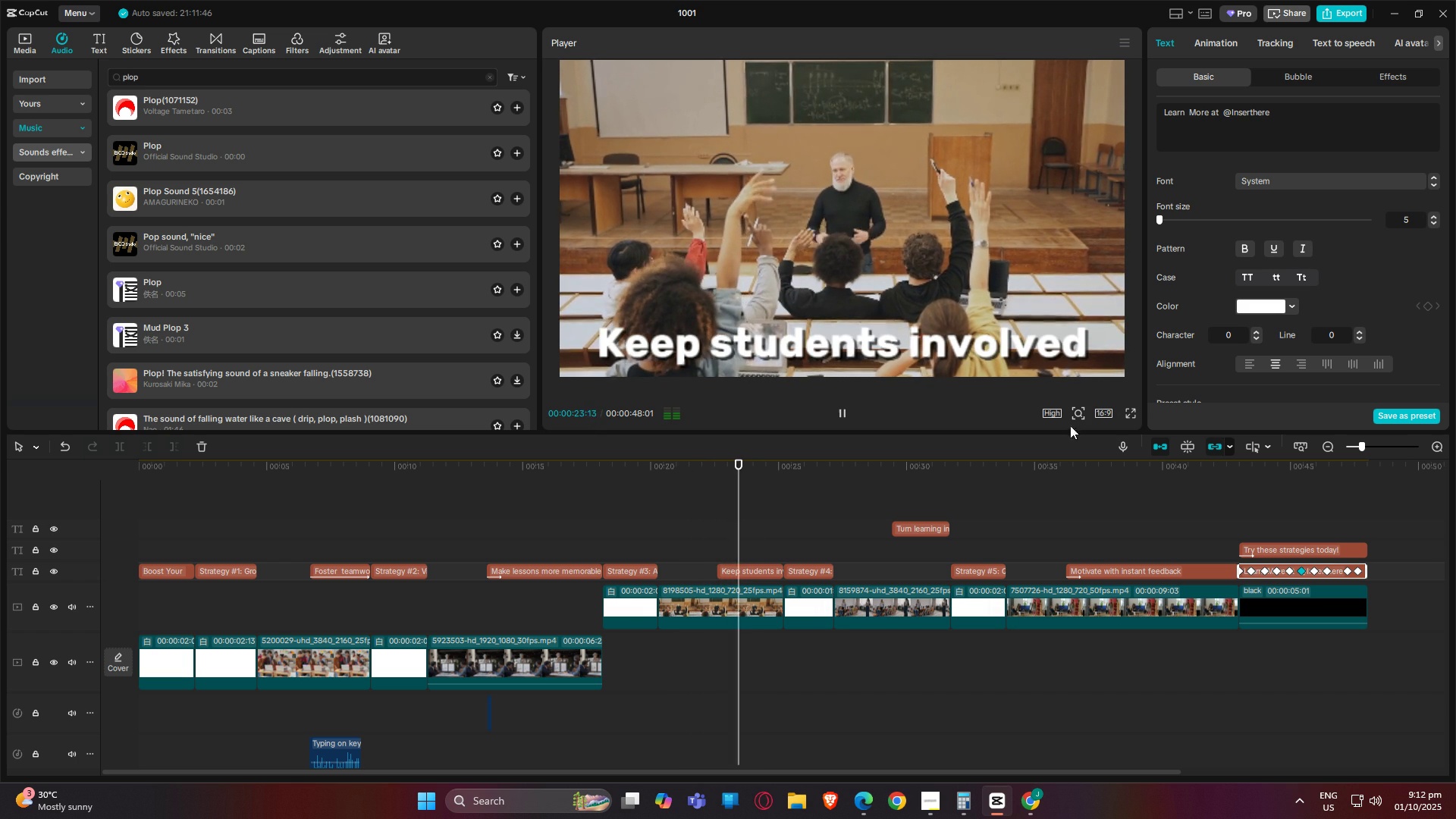 
left_click([1124, 416])
 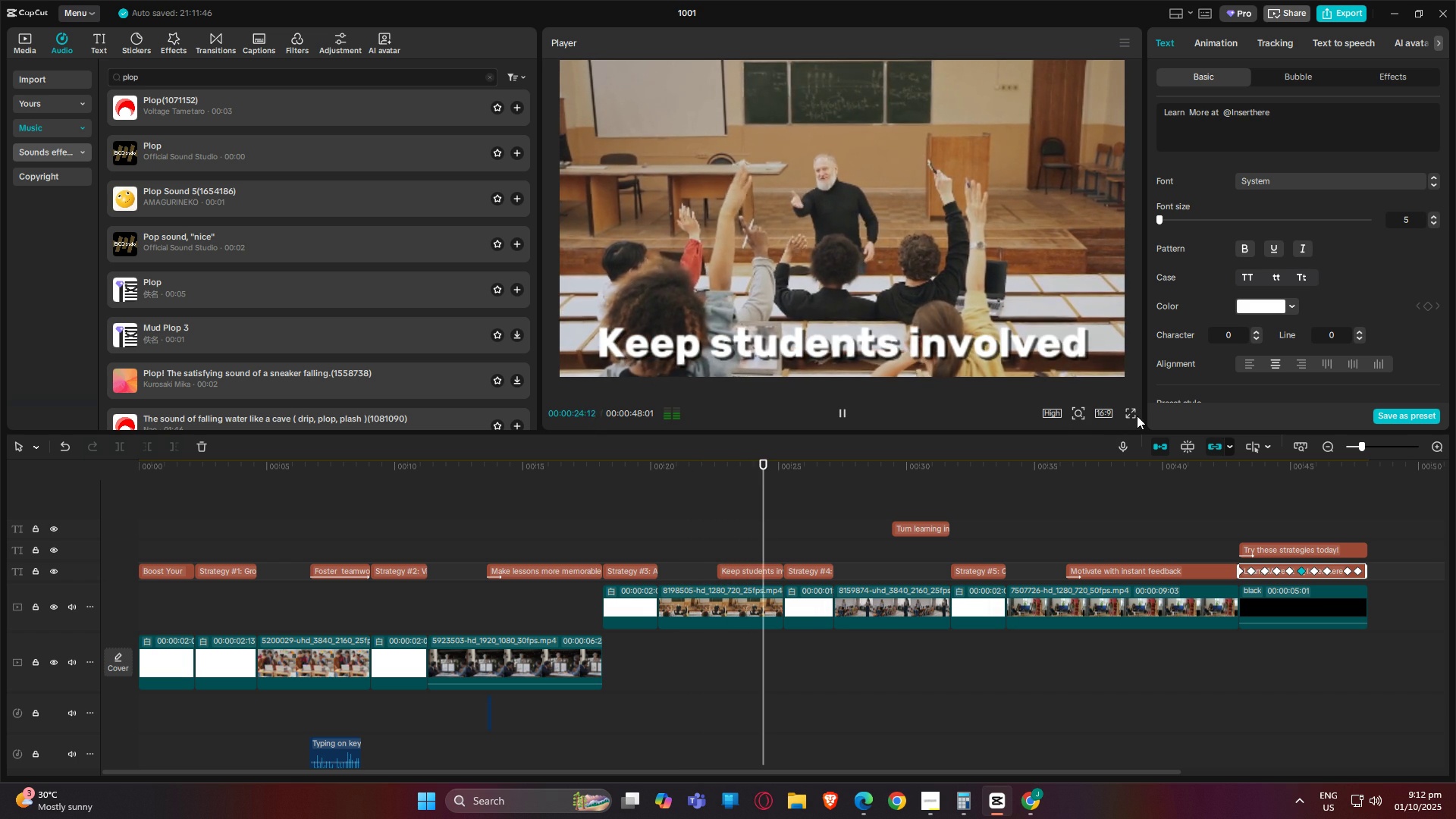 
double_click([1137, 416])
 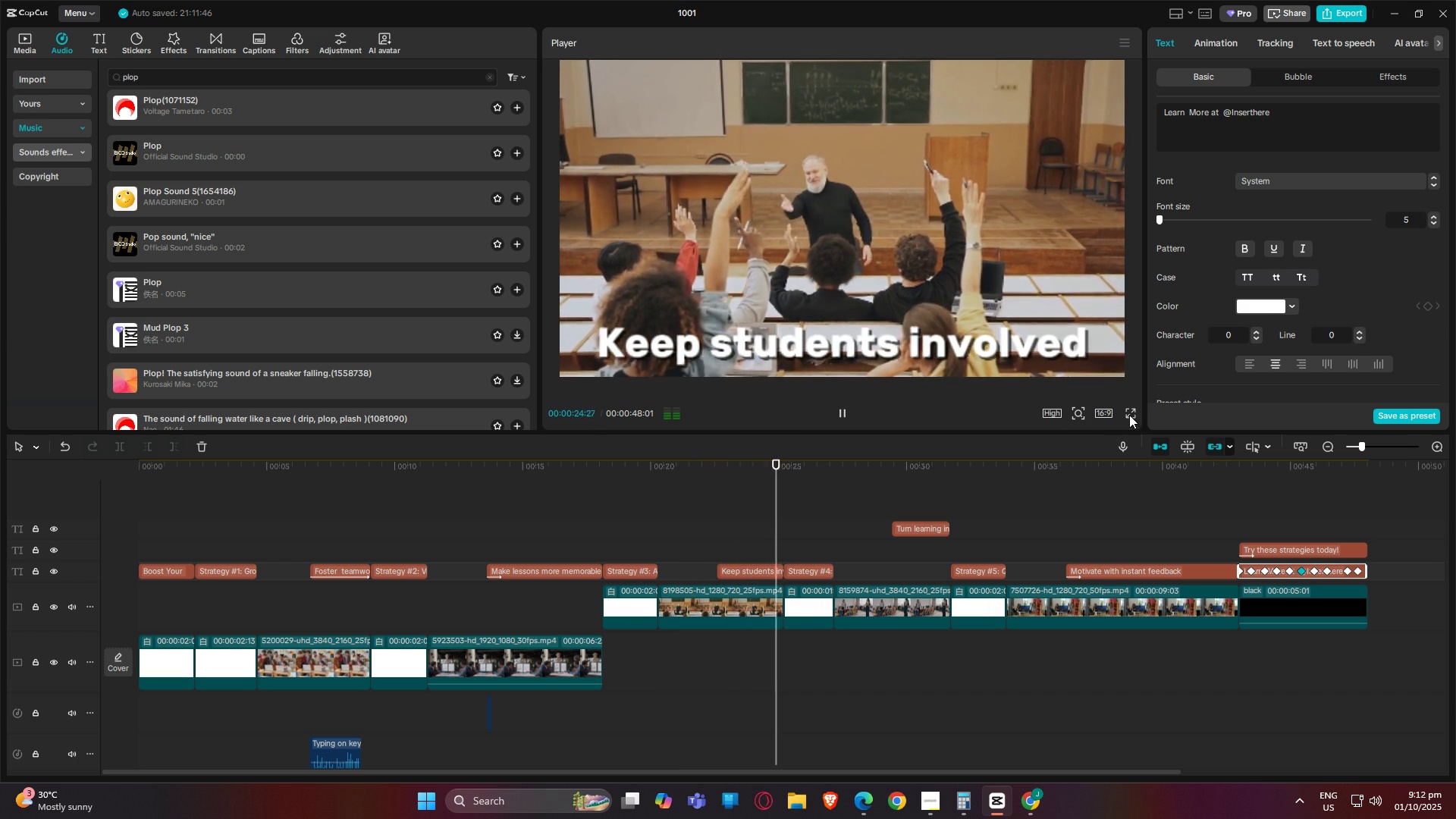 
triple_click([1129, 415])
 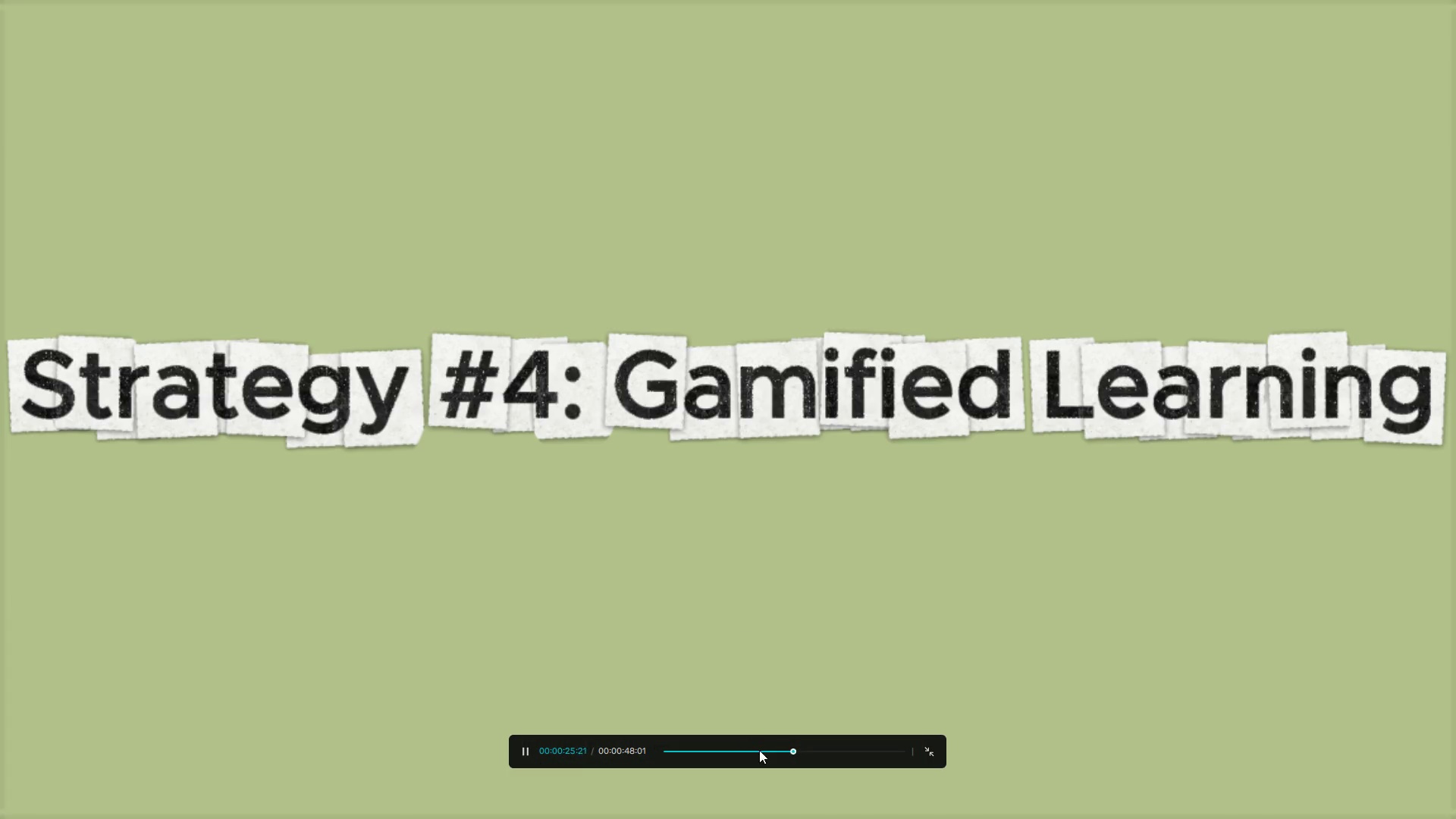 
key(Escape)
 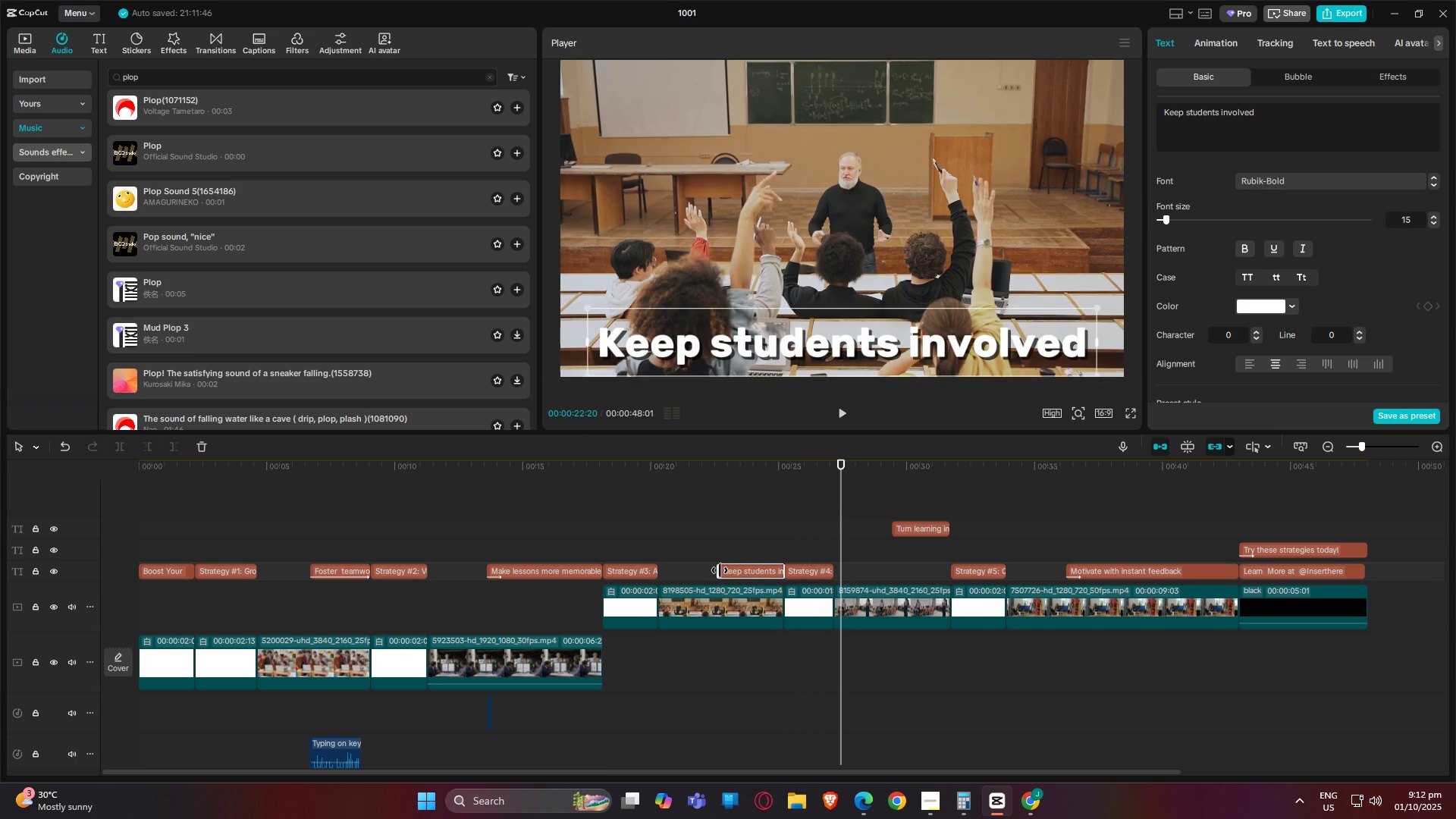 
double_click([698, 465])
 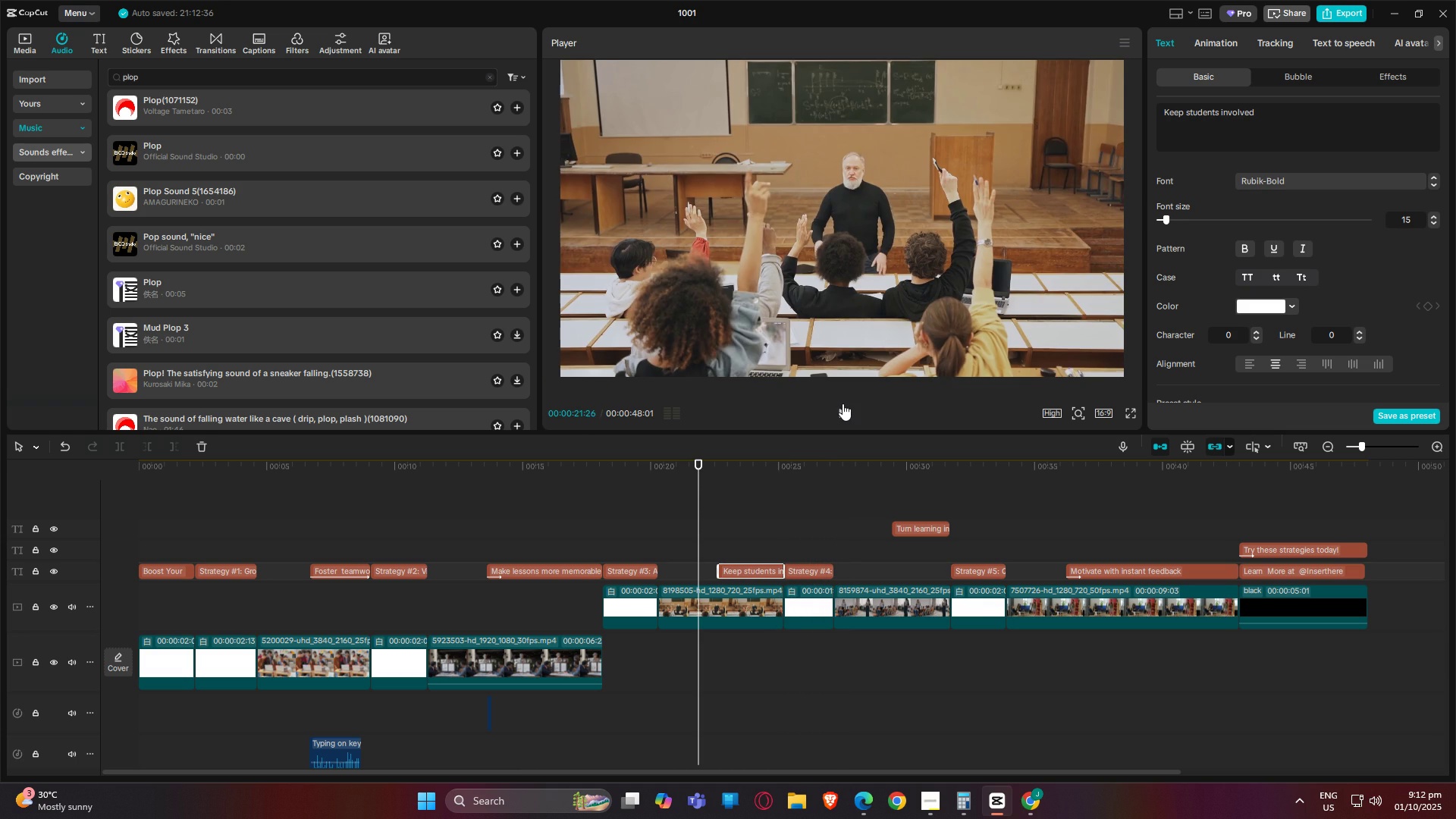 
left_click([843, 403])
 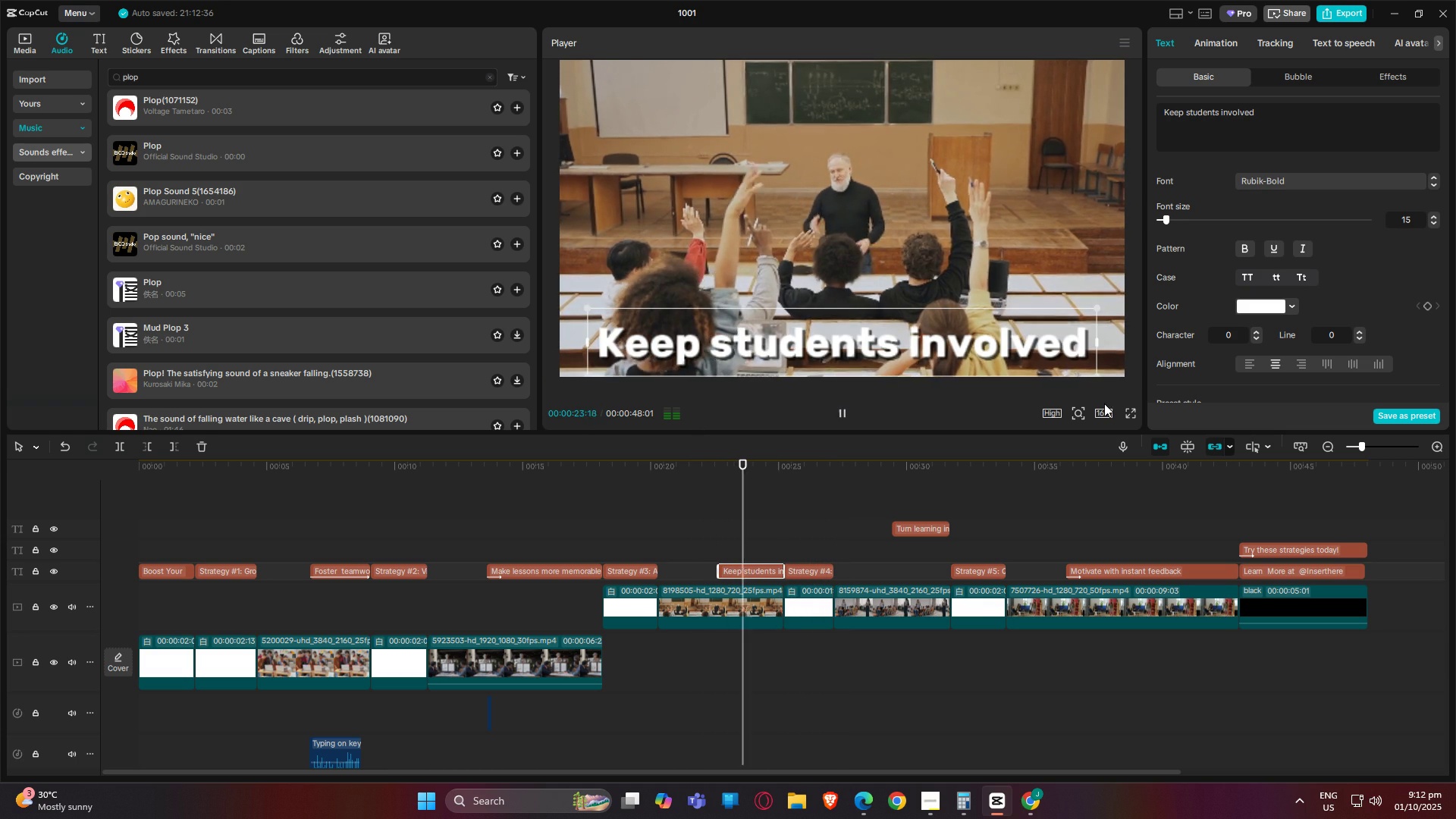 
left_click([1133, 413])
 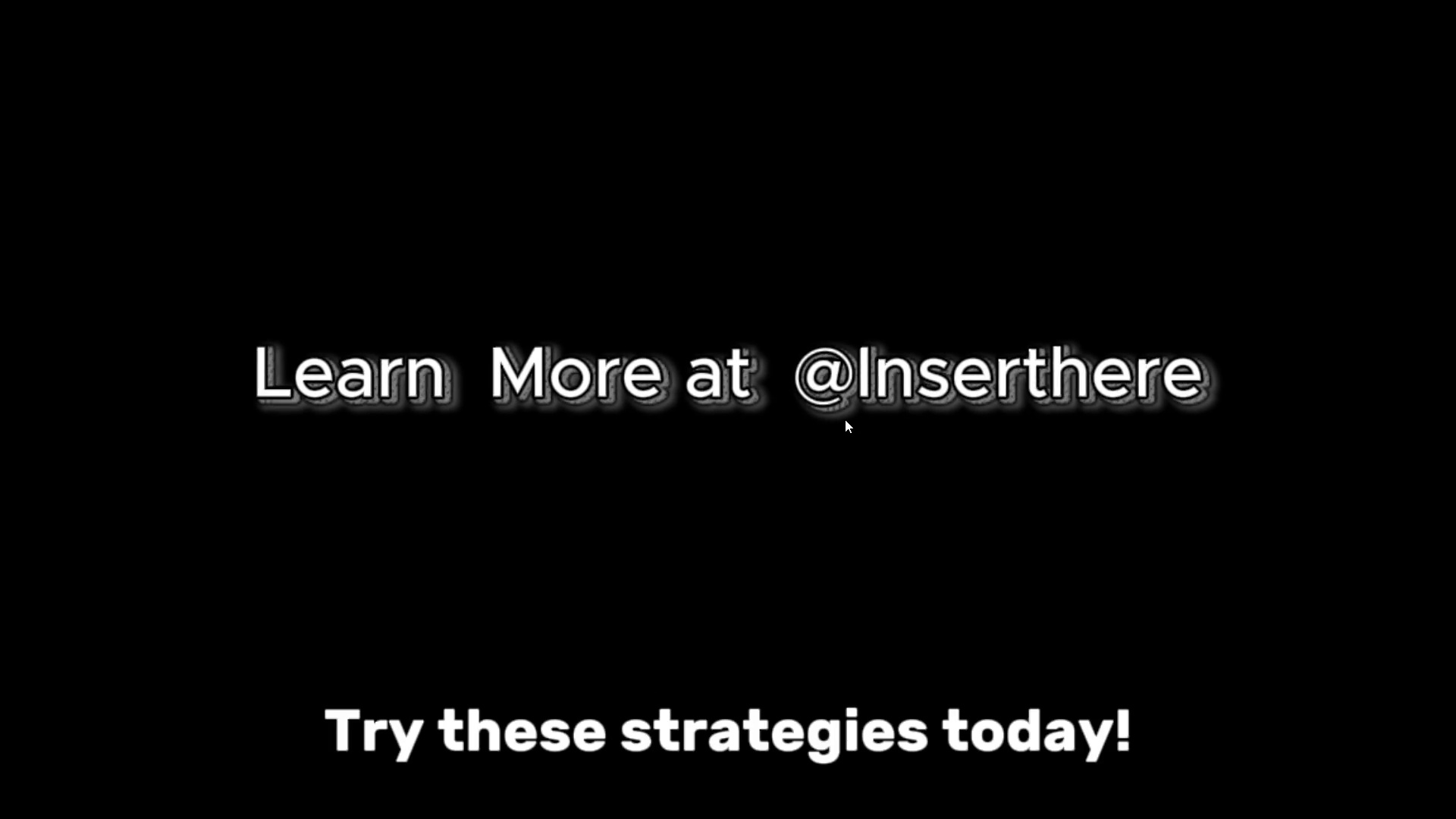 
wait(24.9)
 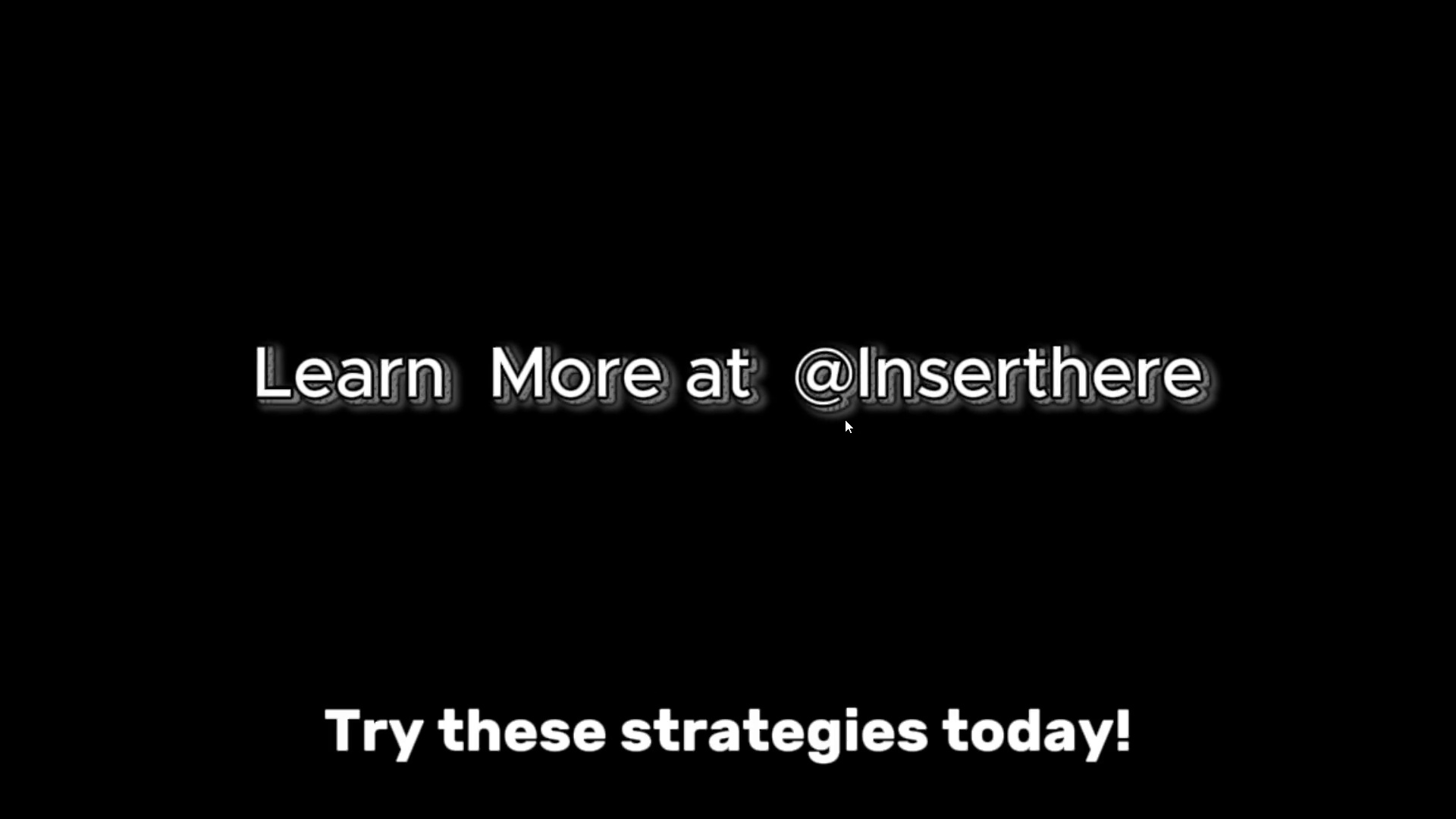 
key(Escape)
 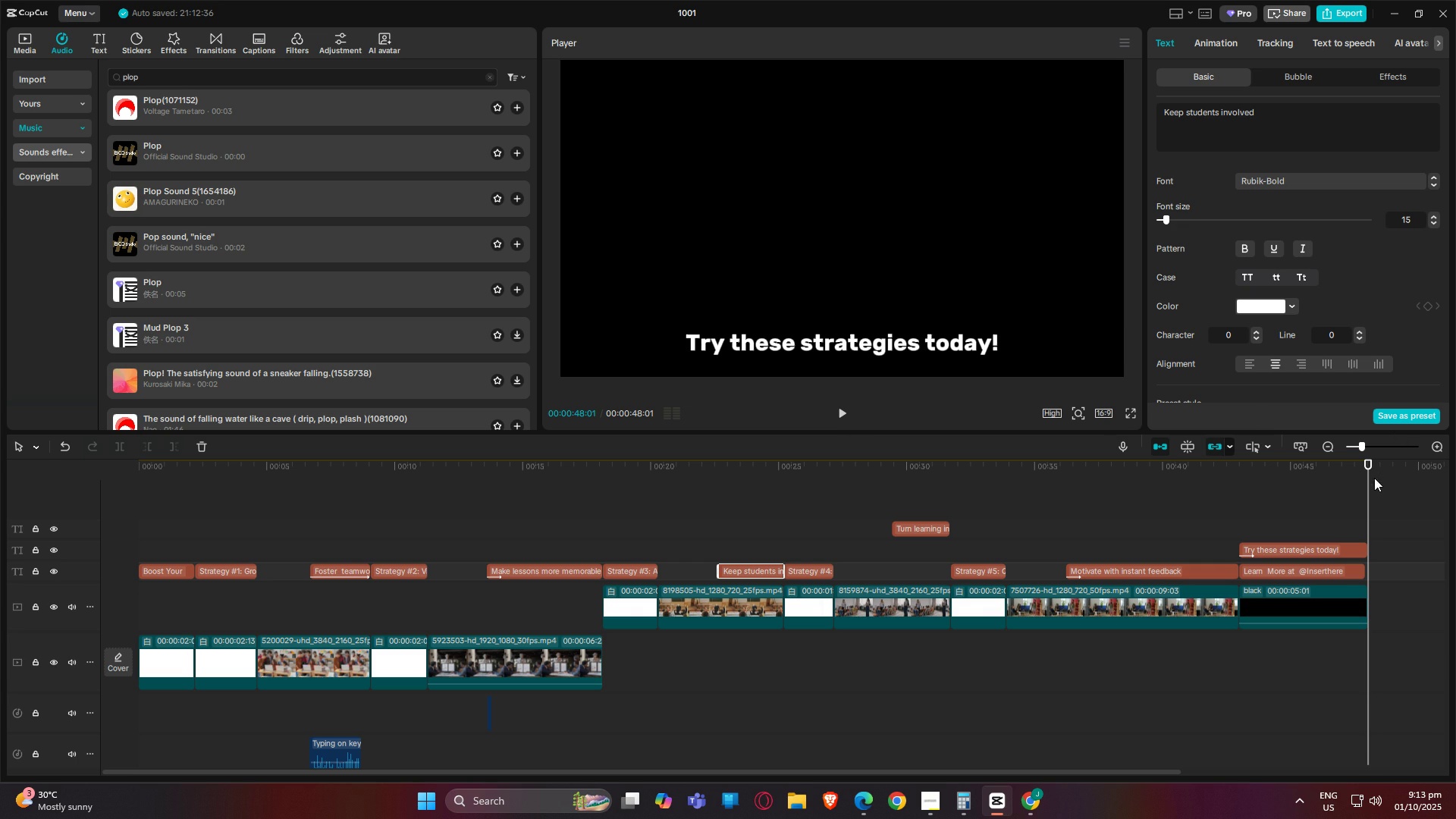 
left_click_drag(start_coordinate=[1367, 461], to_coordinate=[1266, 464])
 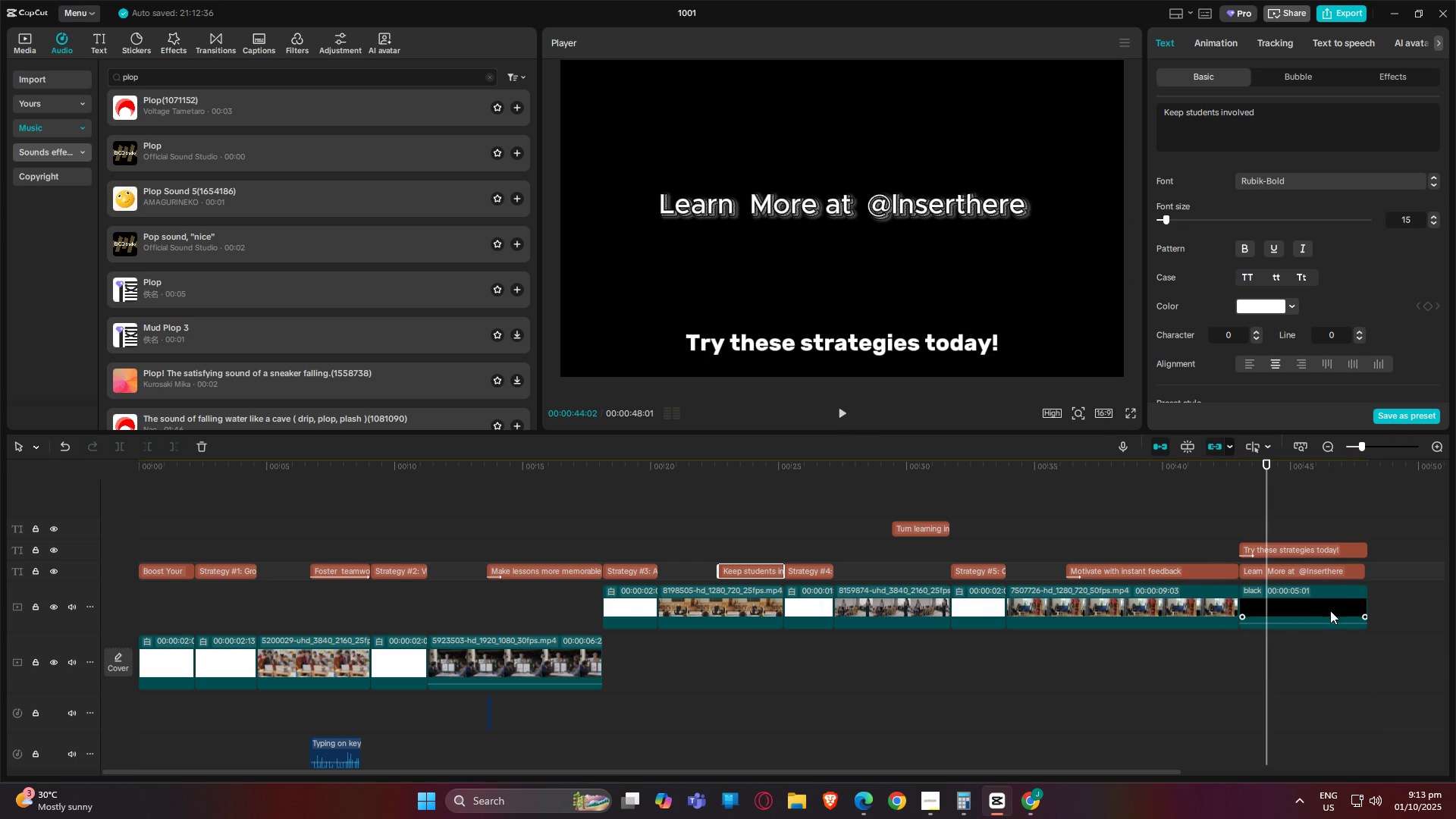 
left_click([1330, 610])
 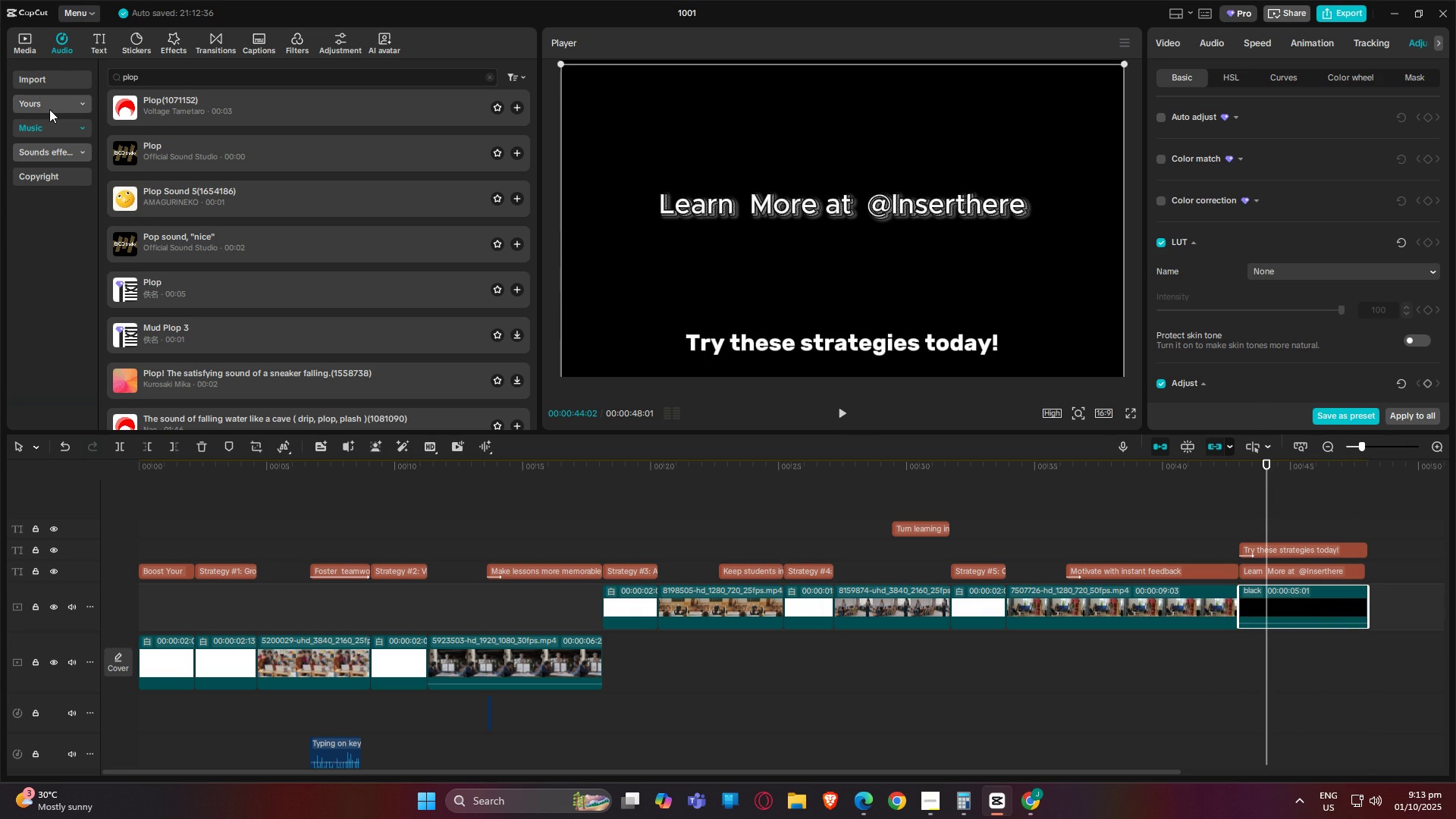 
left_click([49, 108])
 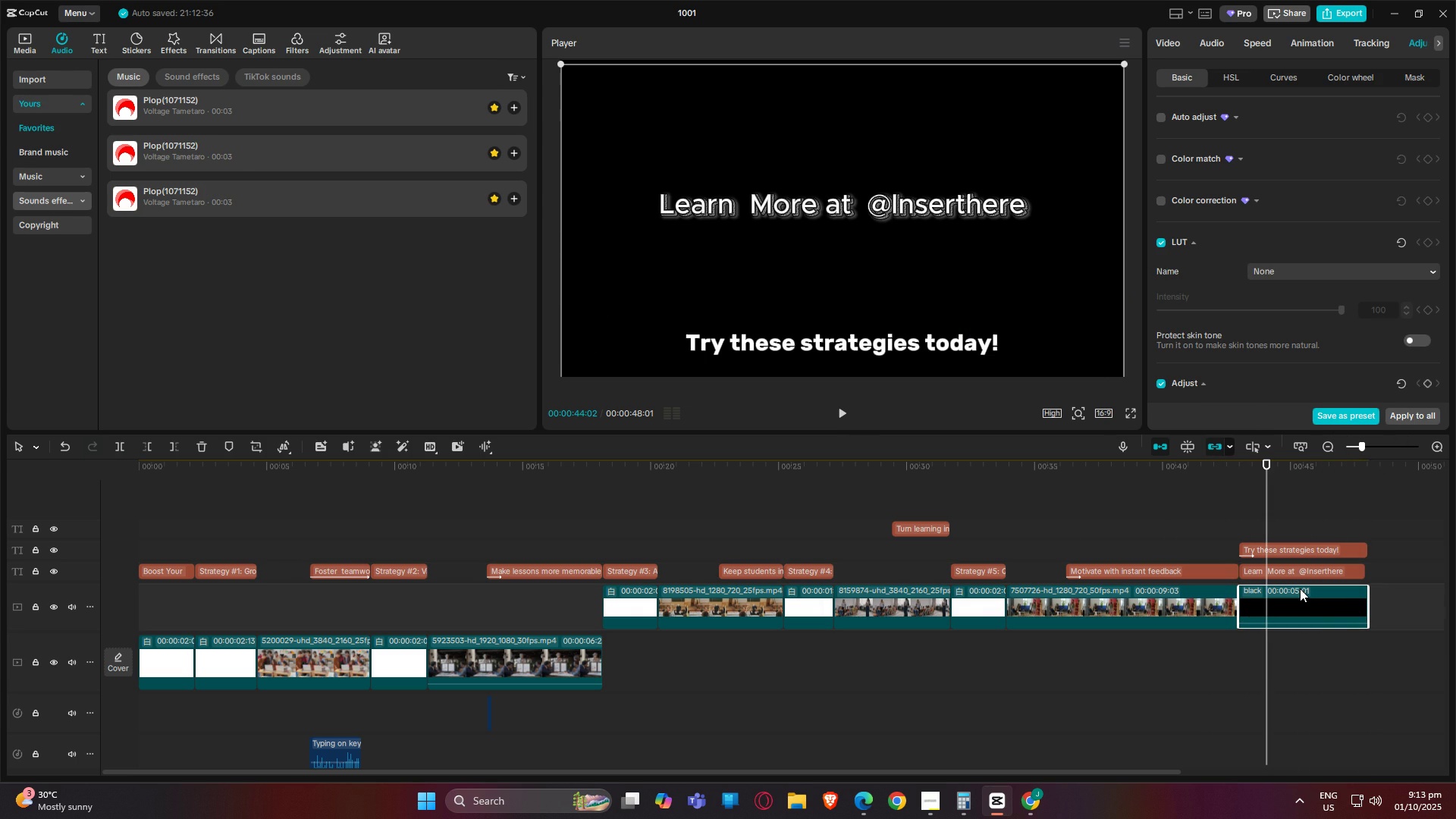 
double_click([1301, 589])
 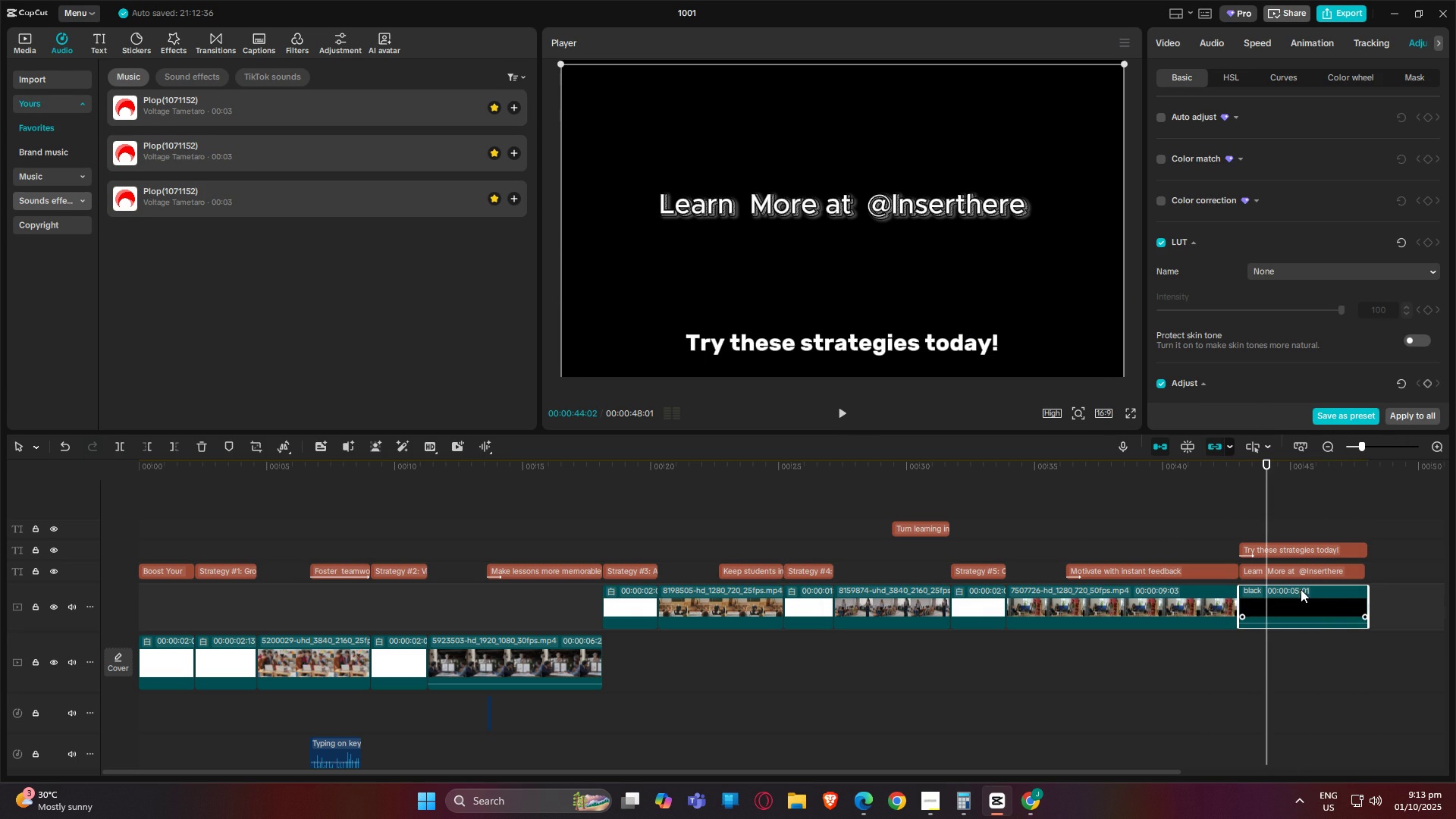 
triple_click([1301, 589])
 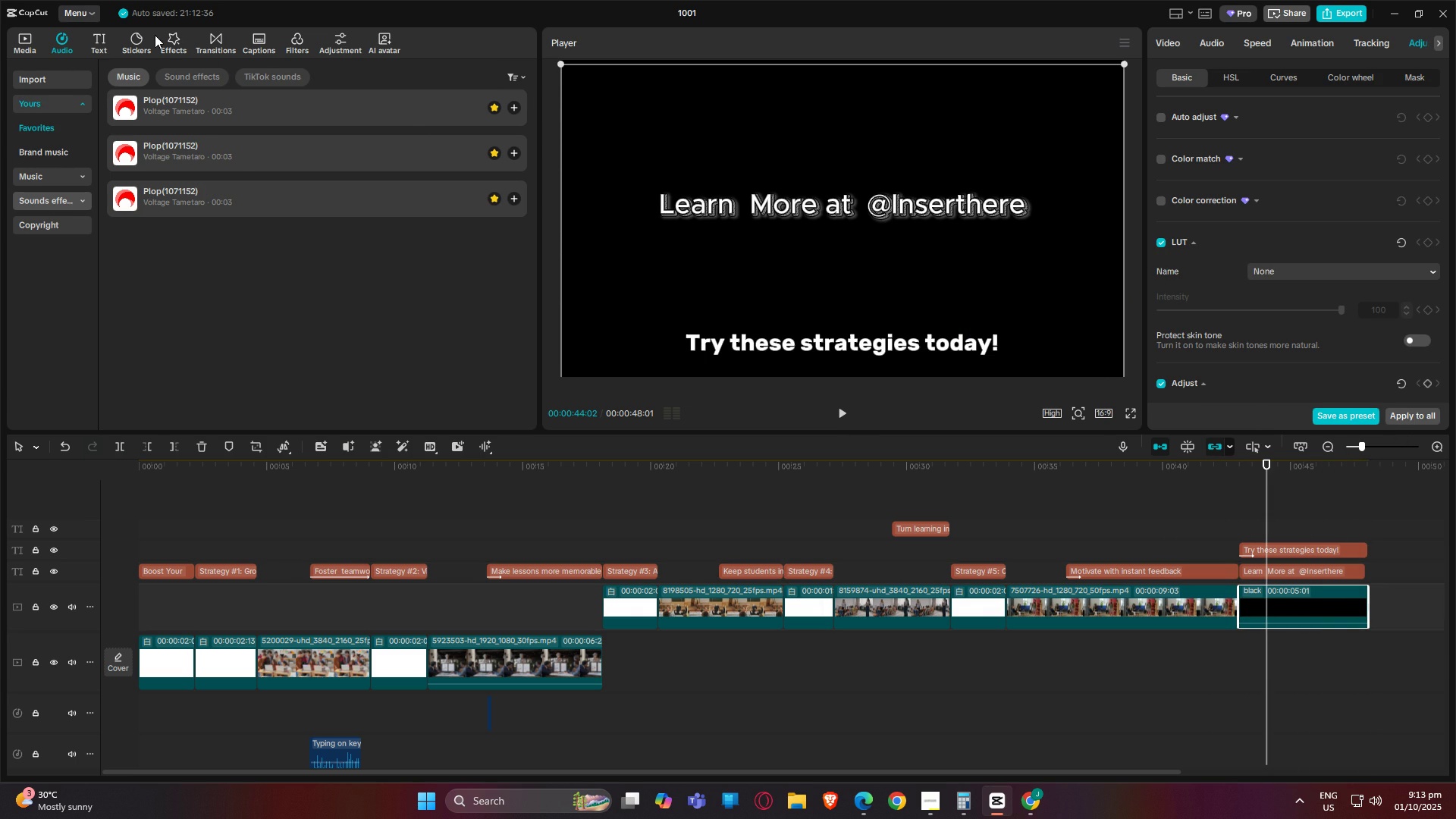 
left_click([171, 37])
 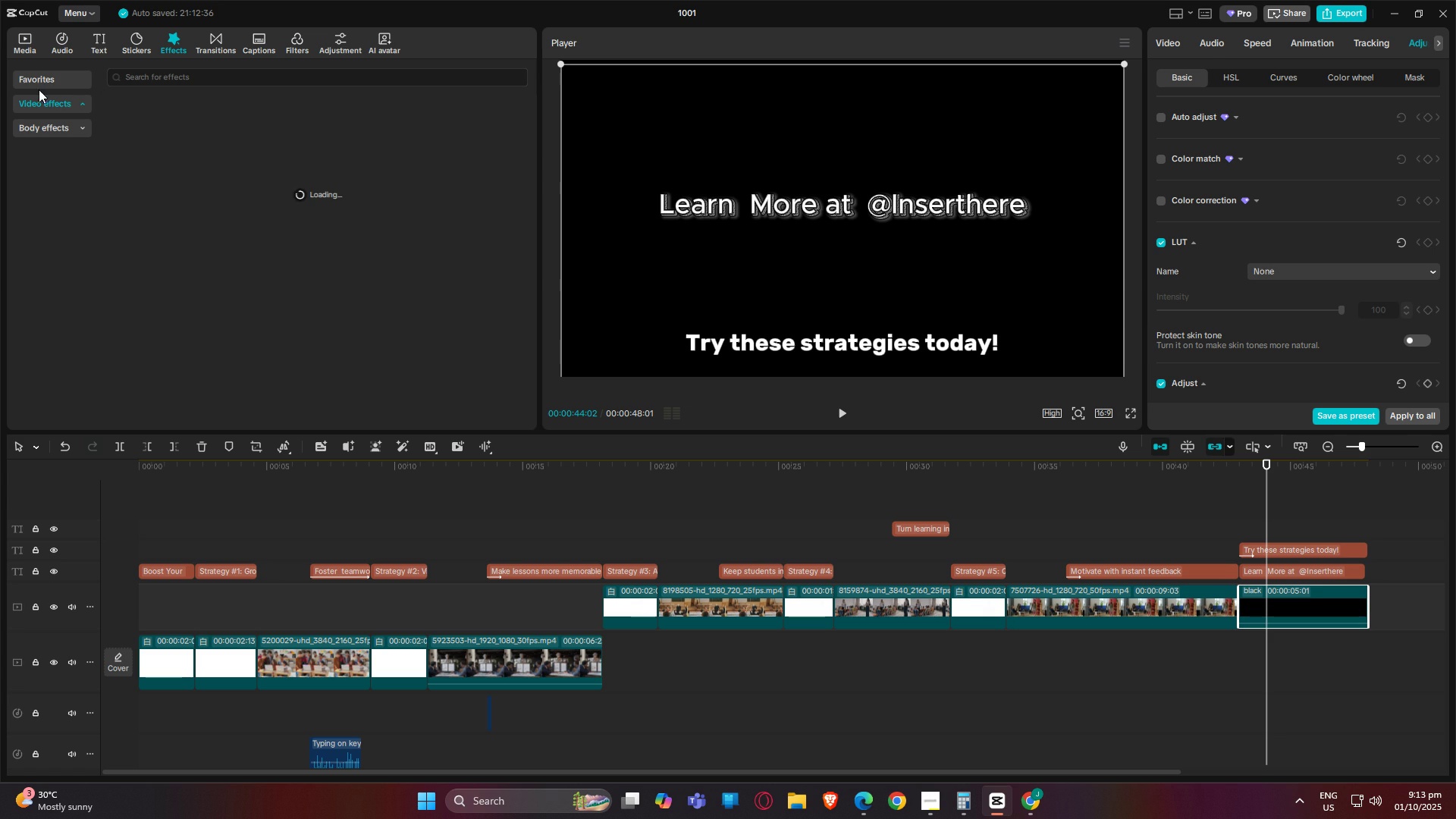 
mouse_move([86, 61])
 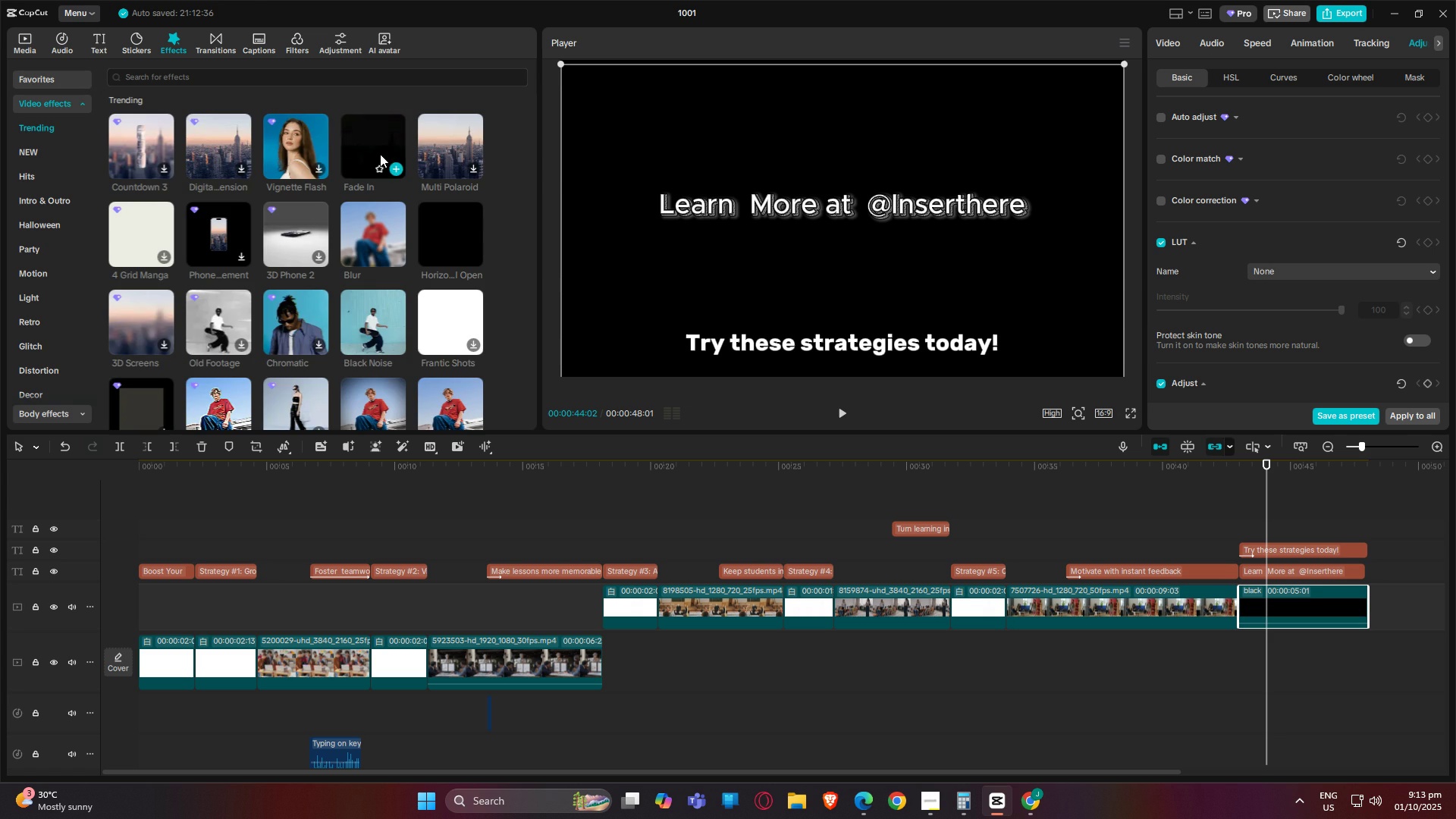 
mouse_move([378, 141])
 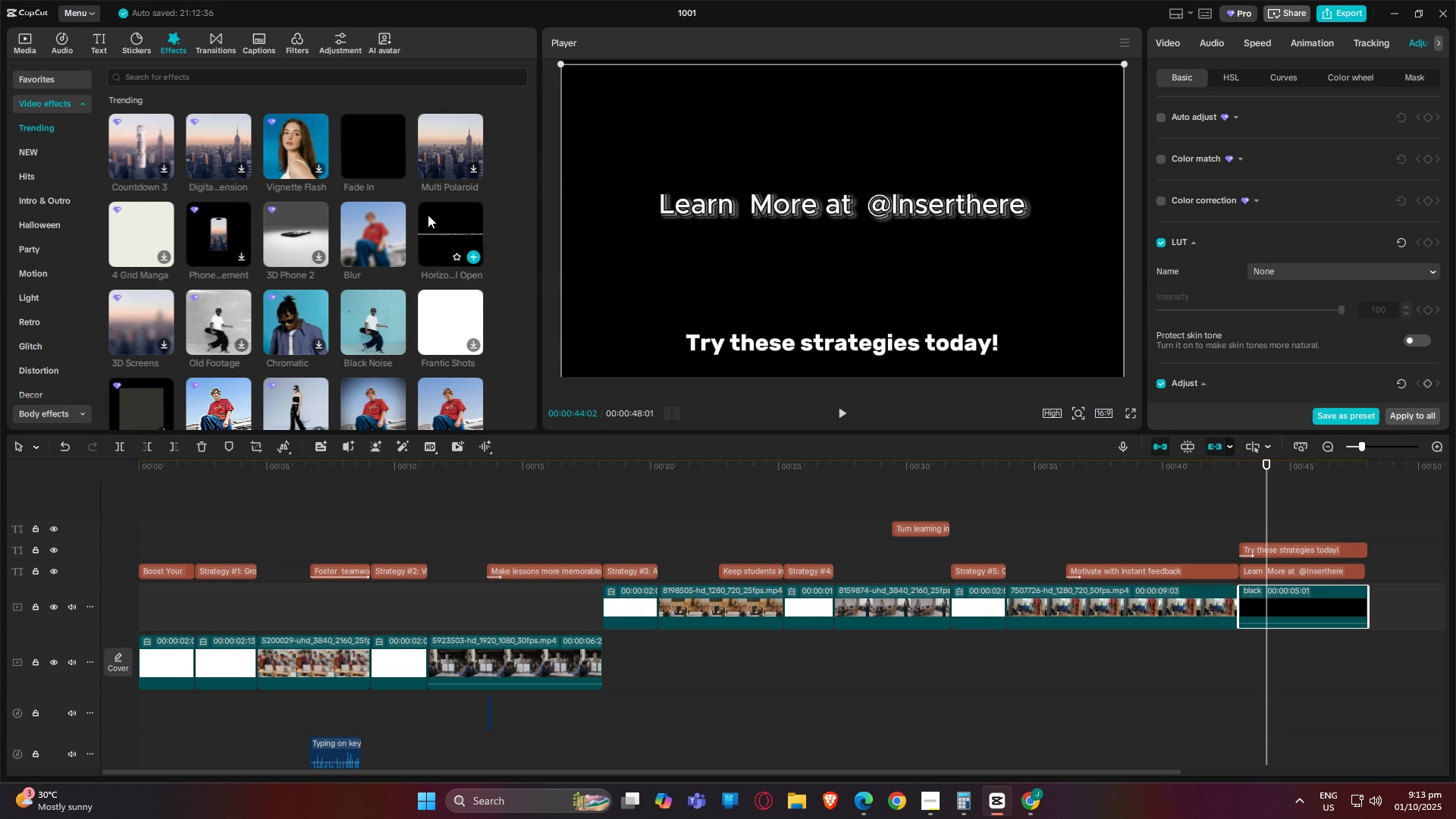 
scroll: coordinate [328, 303], scroll_direction: down, amount: 4.0
 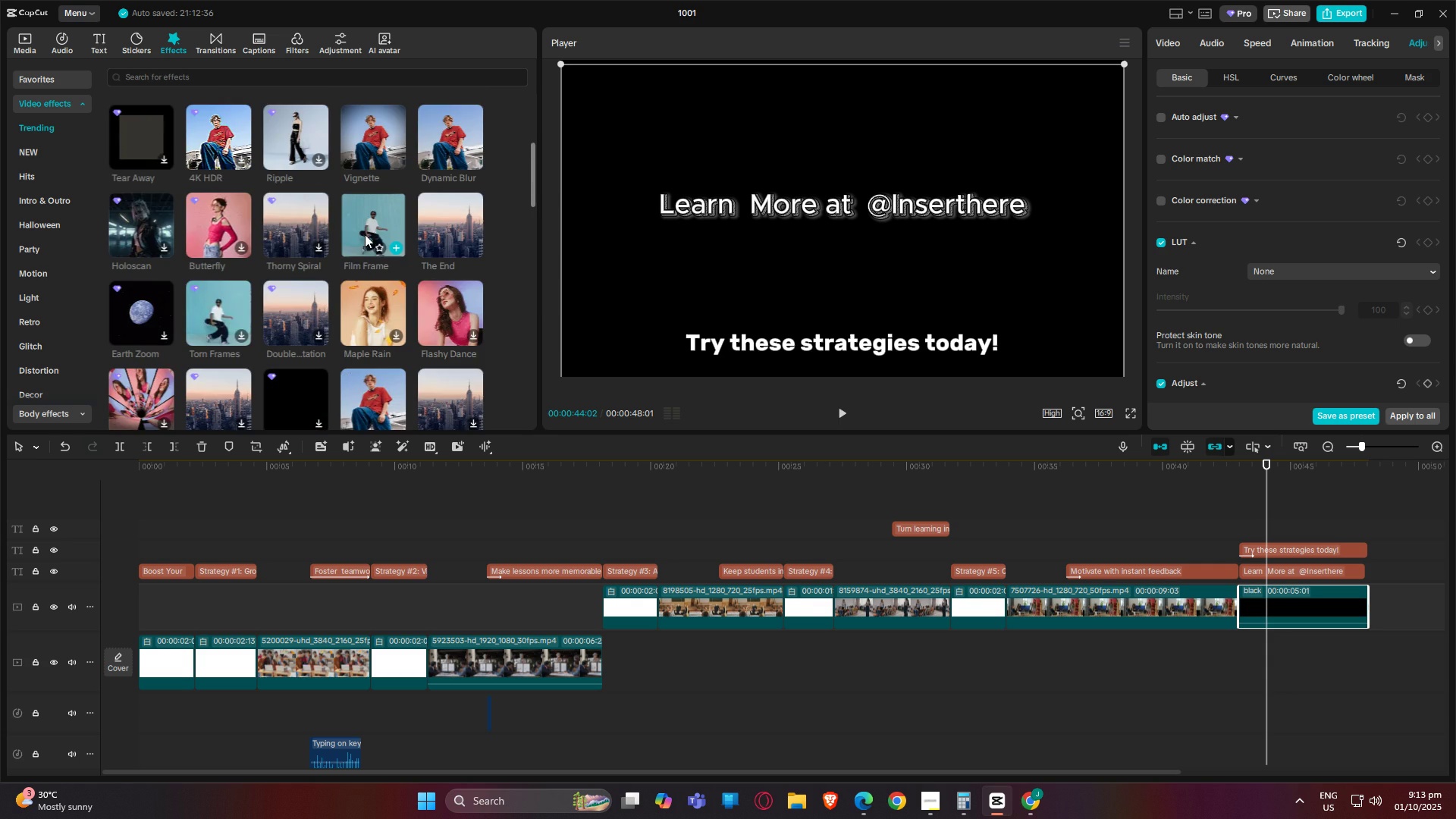 
scroll: coordinate [325, 249], scroll_direction: up, amount: 9.0
 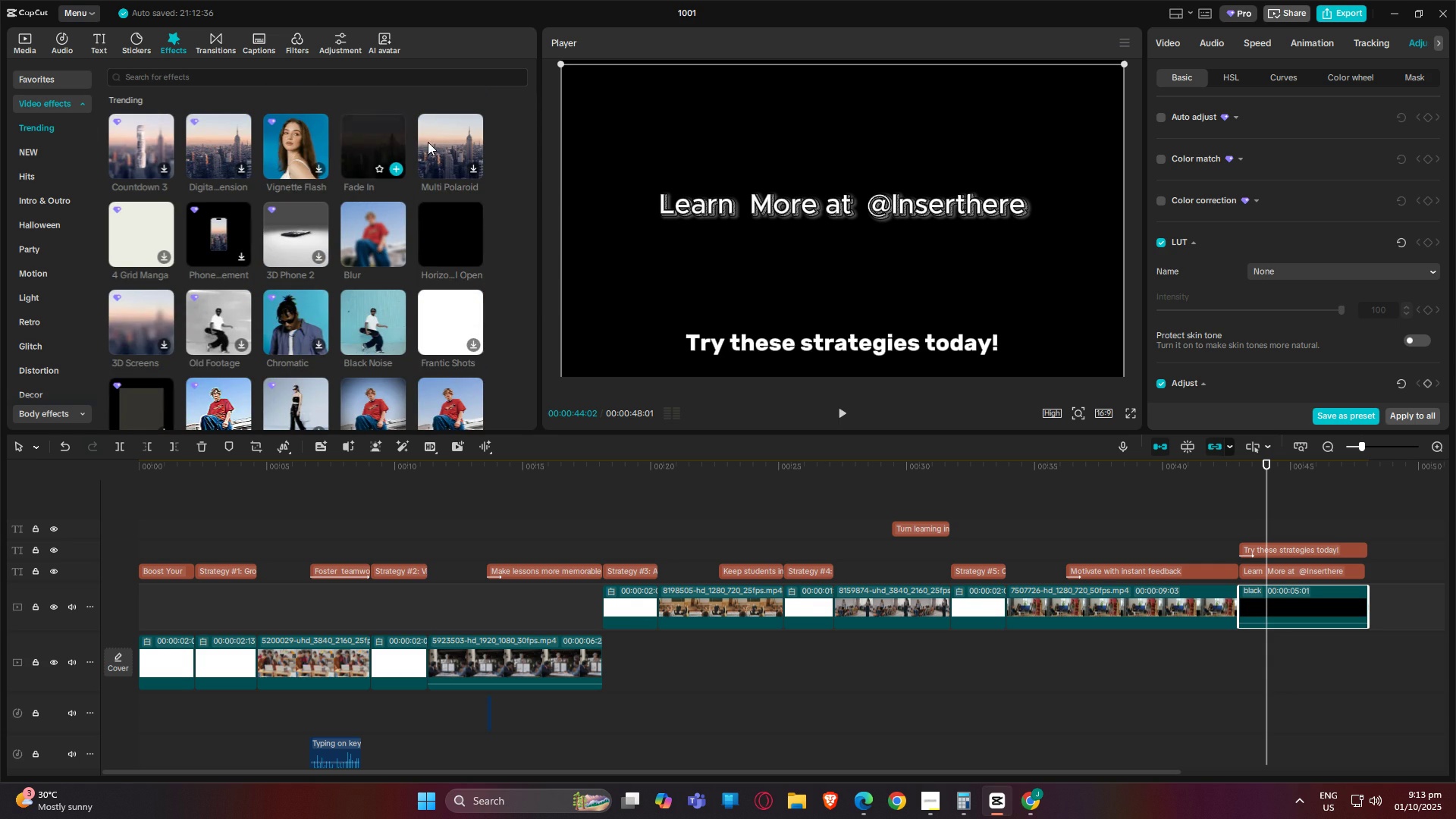 
left_click([441, 140])
 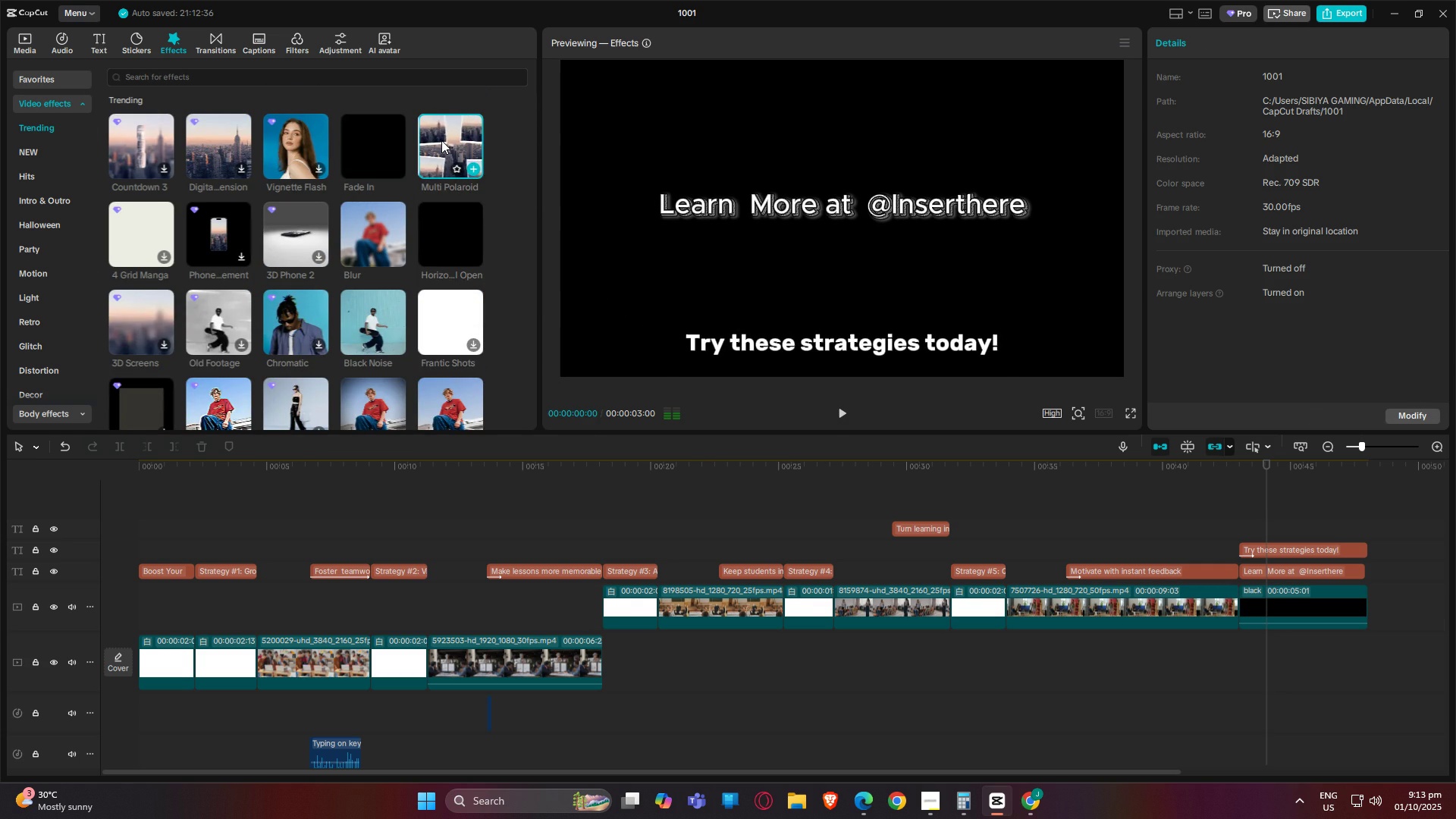 
wait(5.12)
 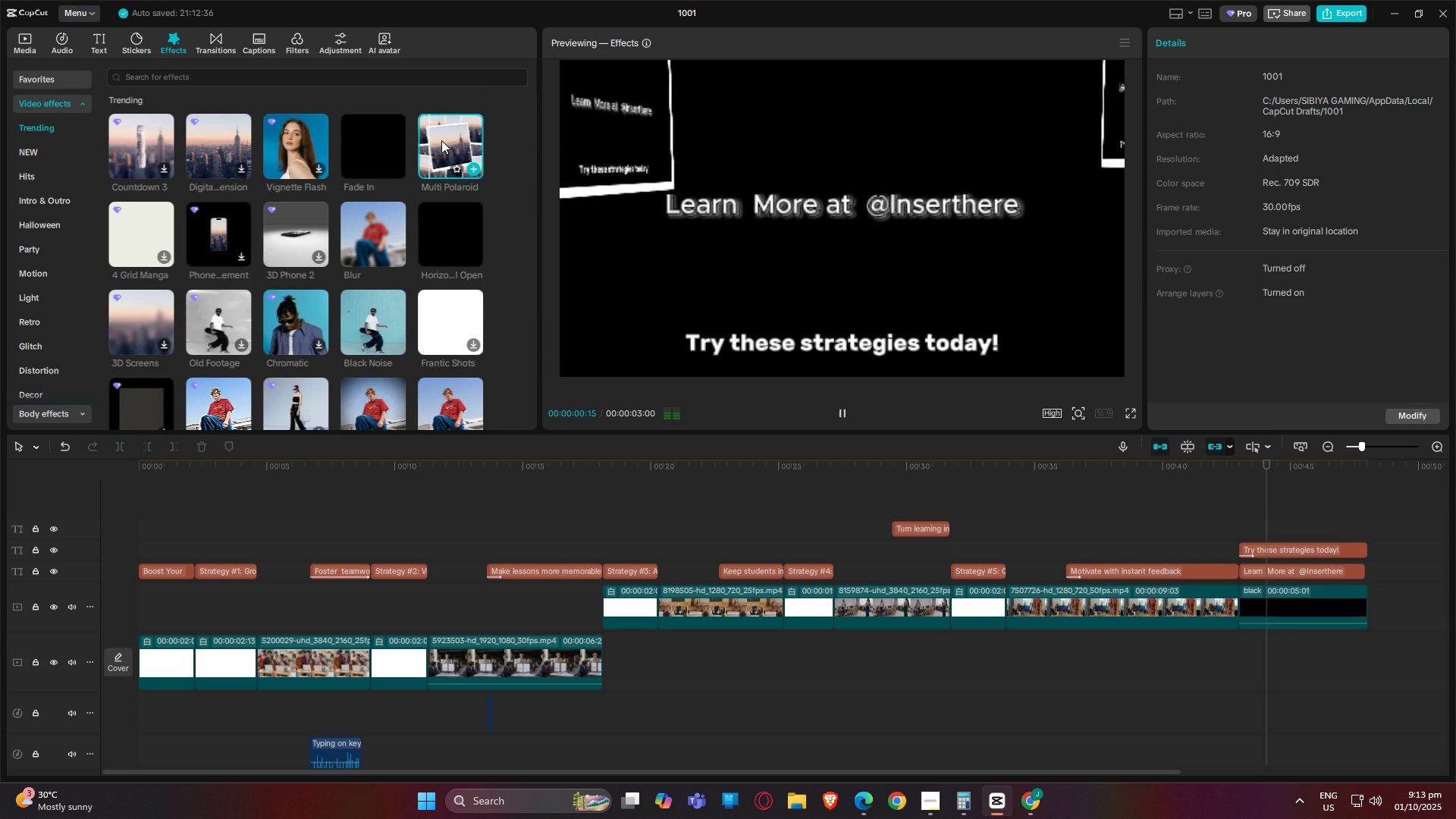 
mouse_move([432, 240])
 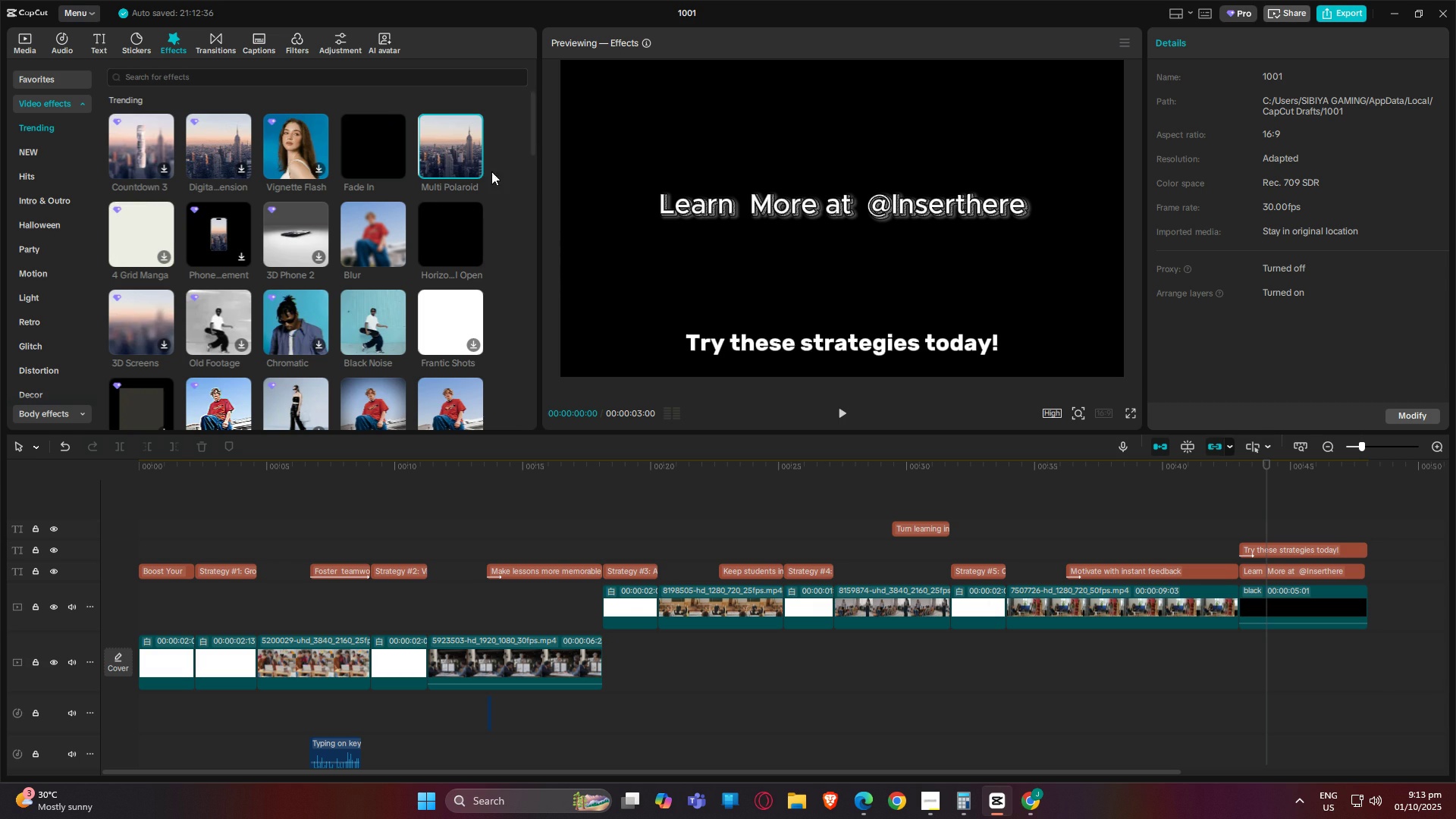 
left_click_drag(start_coordinate=[1263, 463], to_coordinate=[0, 521])
 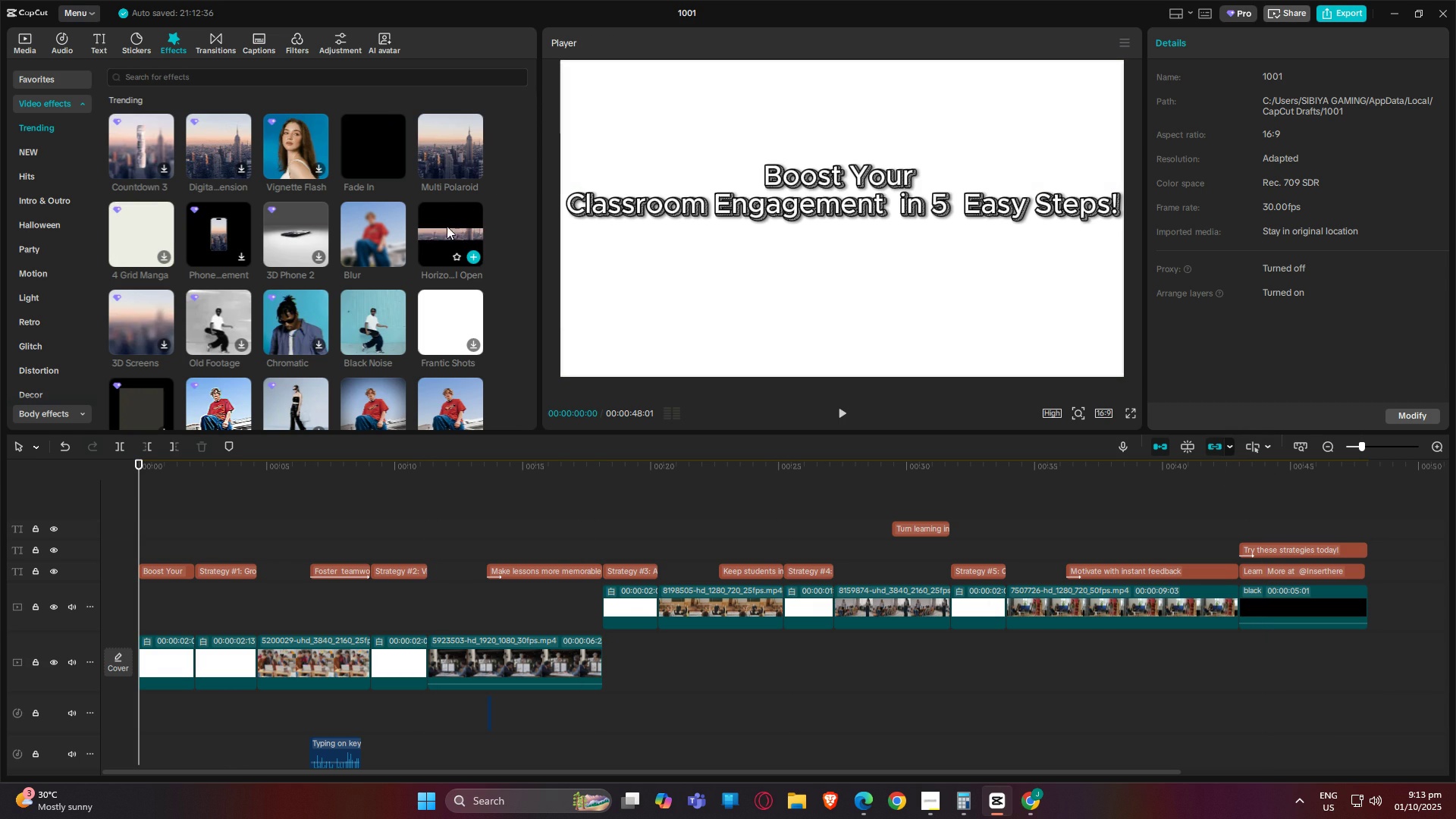 
left_click([443, 219])
 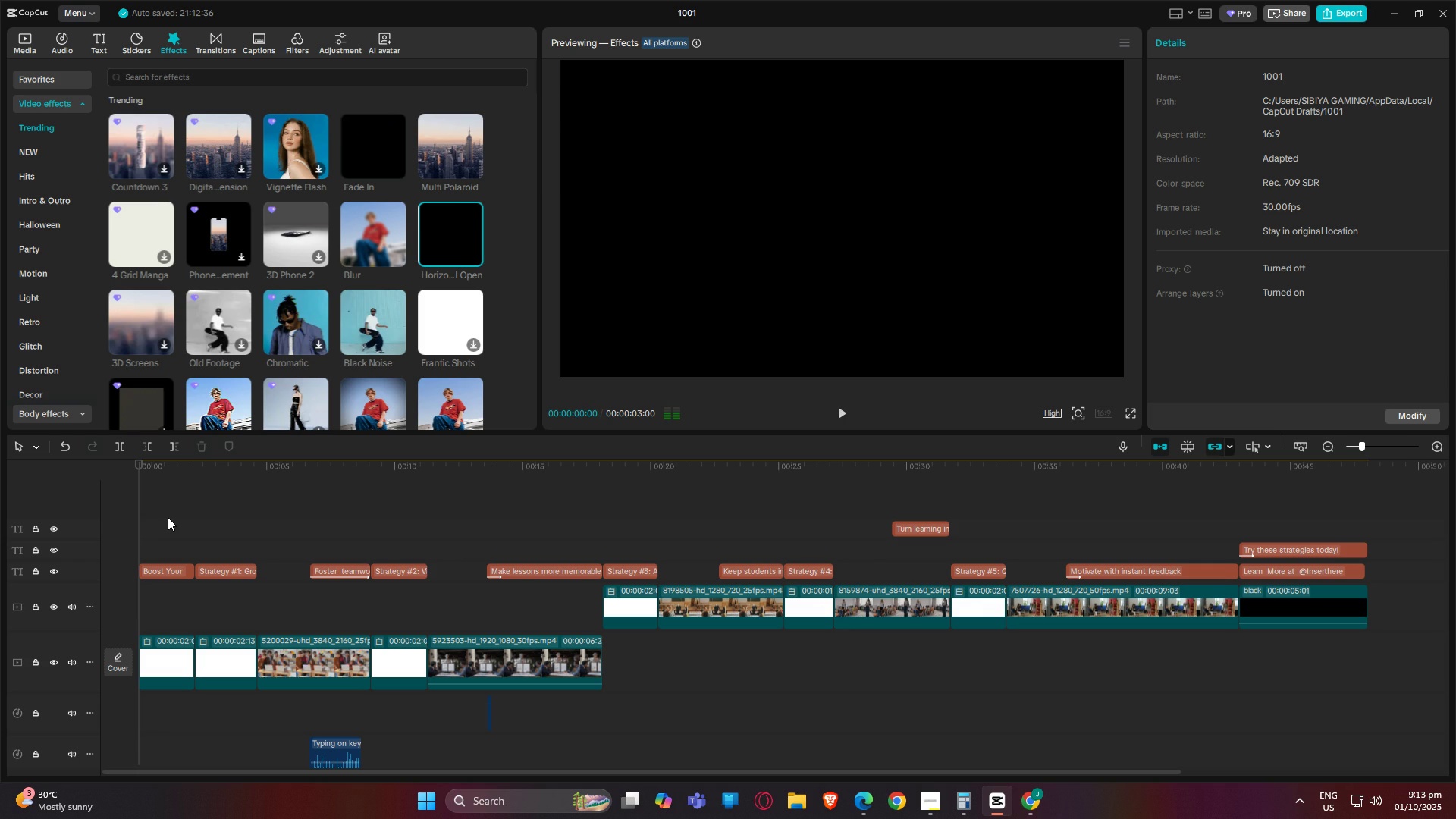 
wait(5.54)
 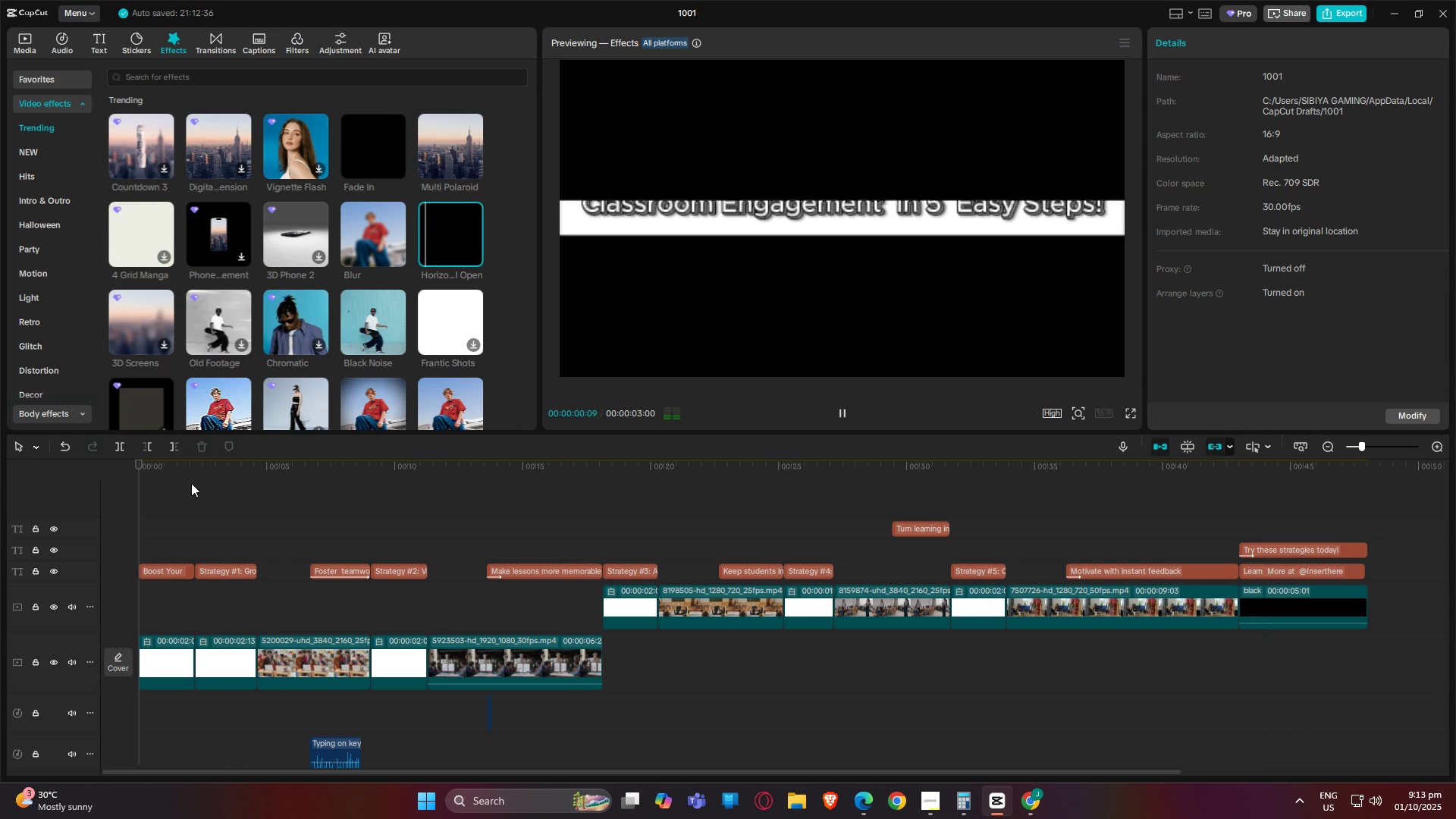 
left_click_drag(start_coordinate=[452, 229], to_coordinate=[136, 525])
 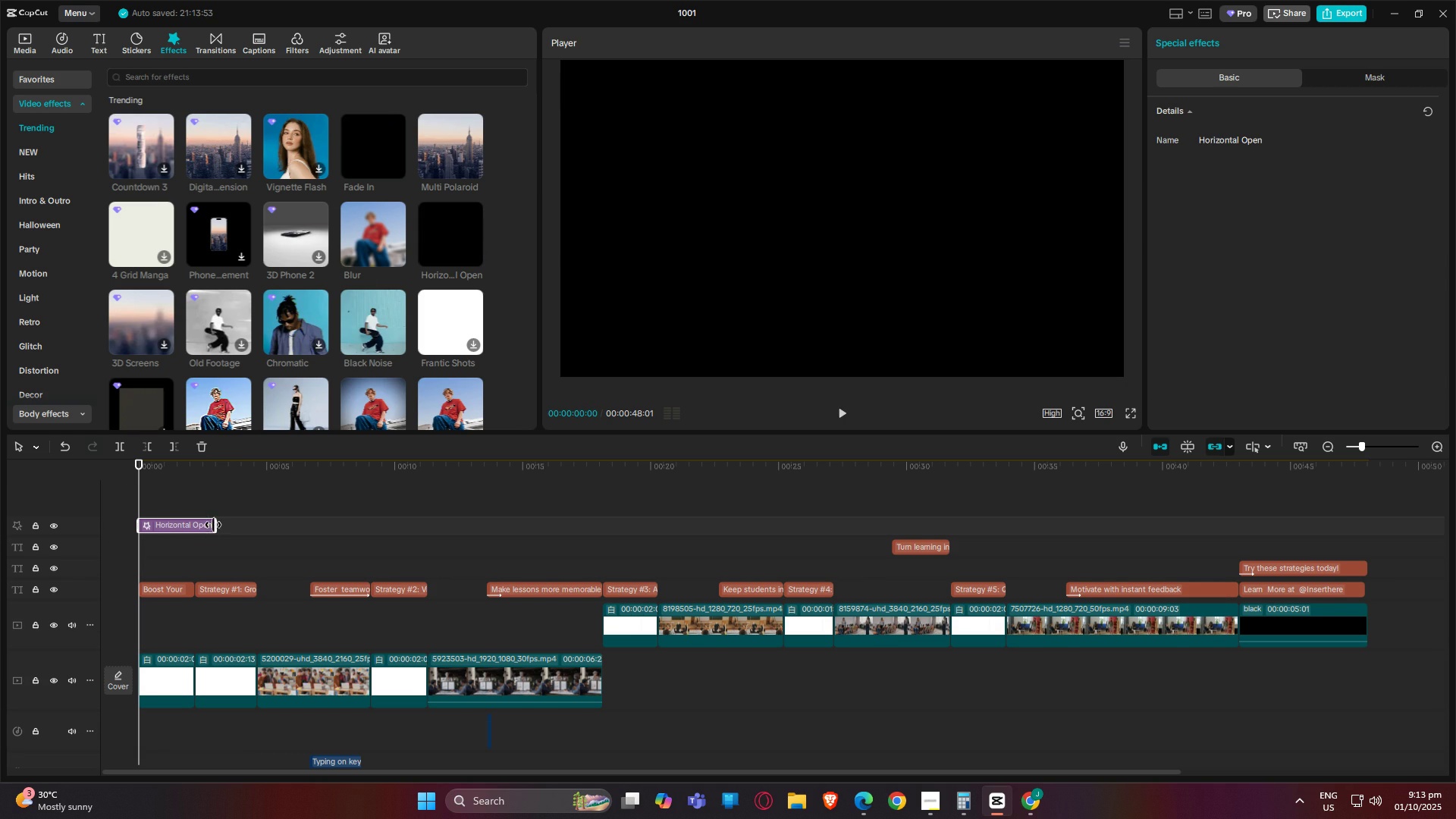 
left_click_drag(start_coordinate=[213, 525], to_coordinate=[149, 526])
 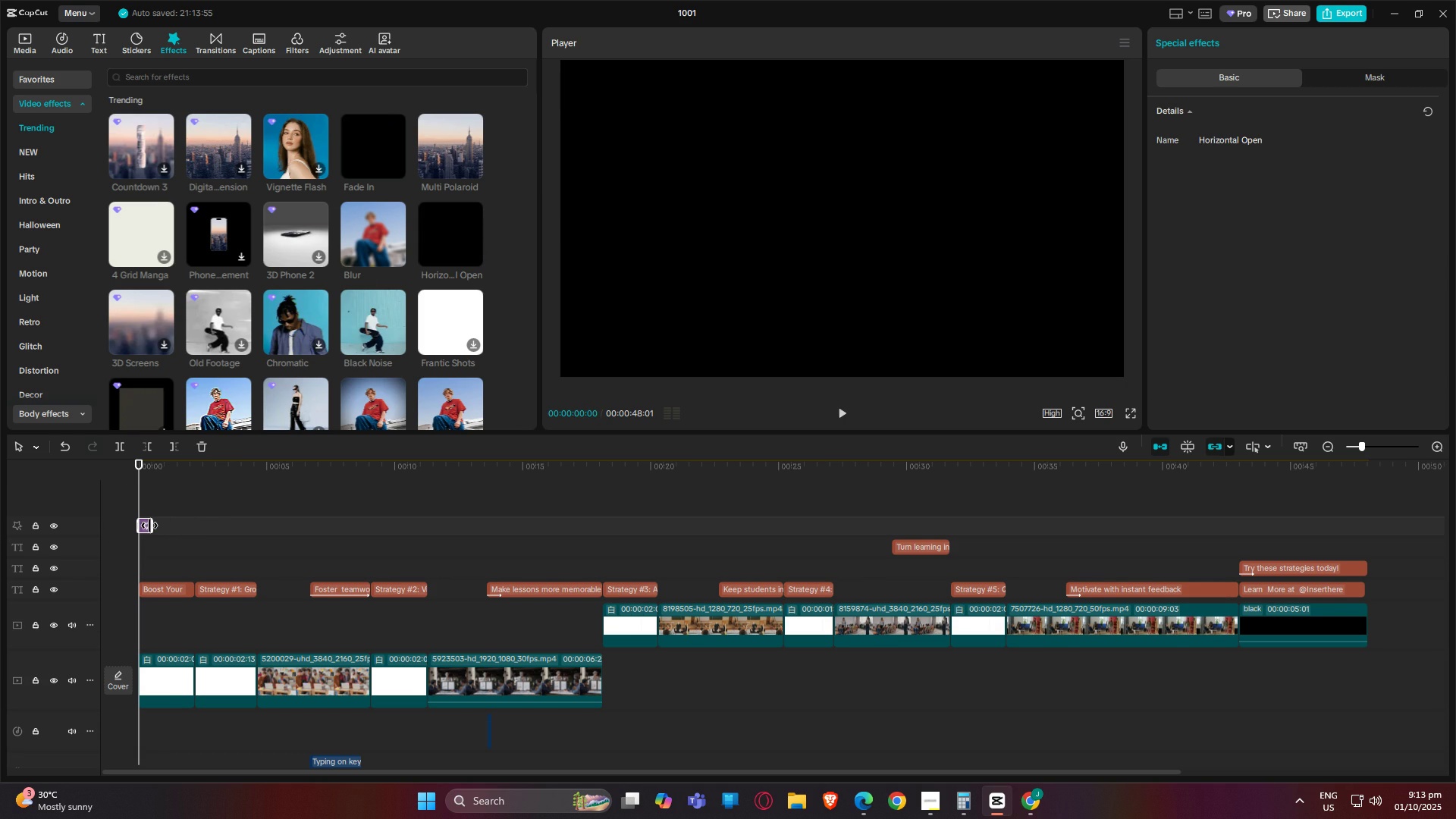 
key(Space)
 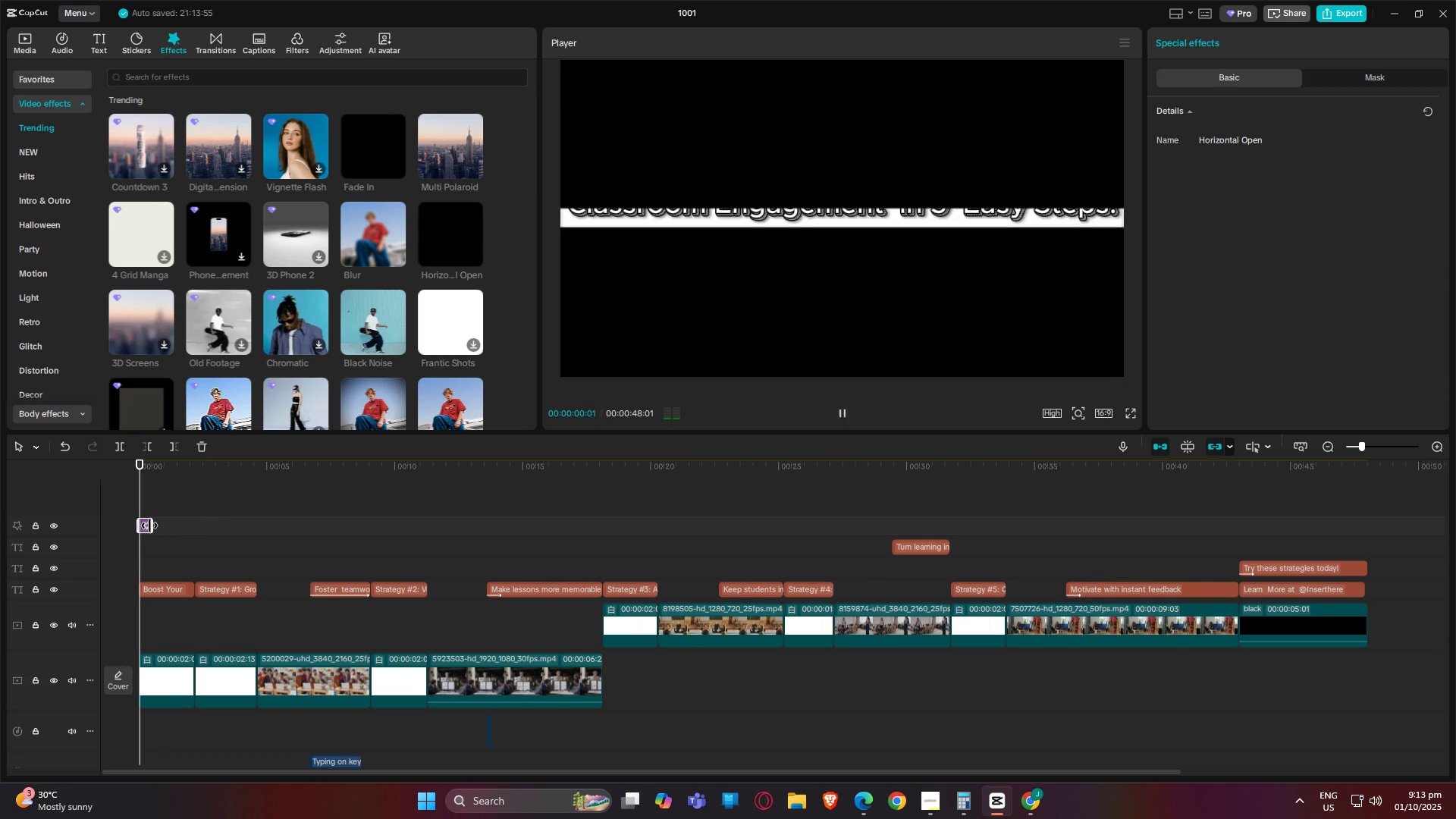 
key(Space)
 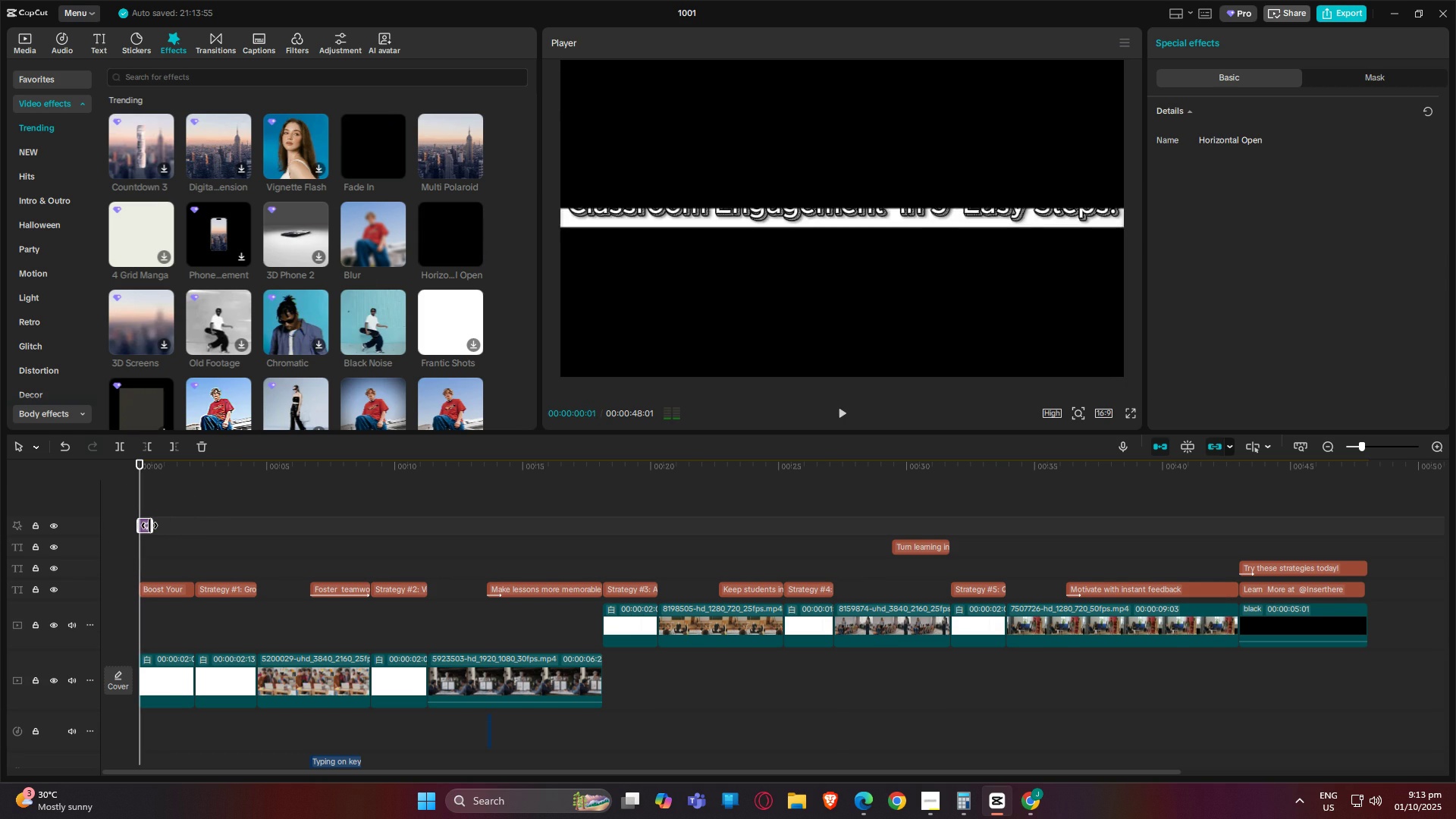 
key(Space)
 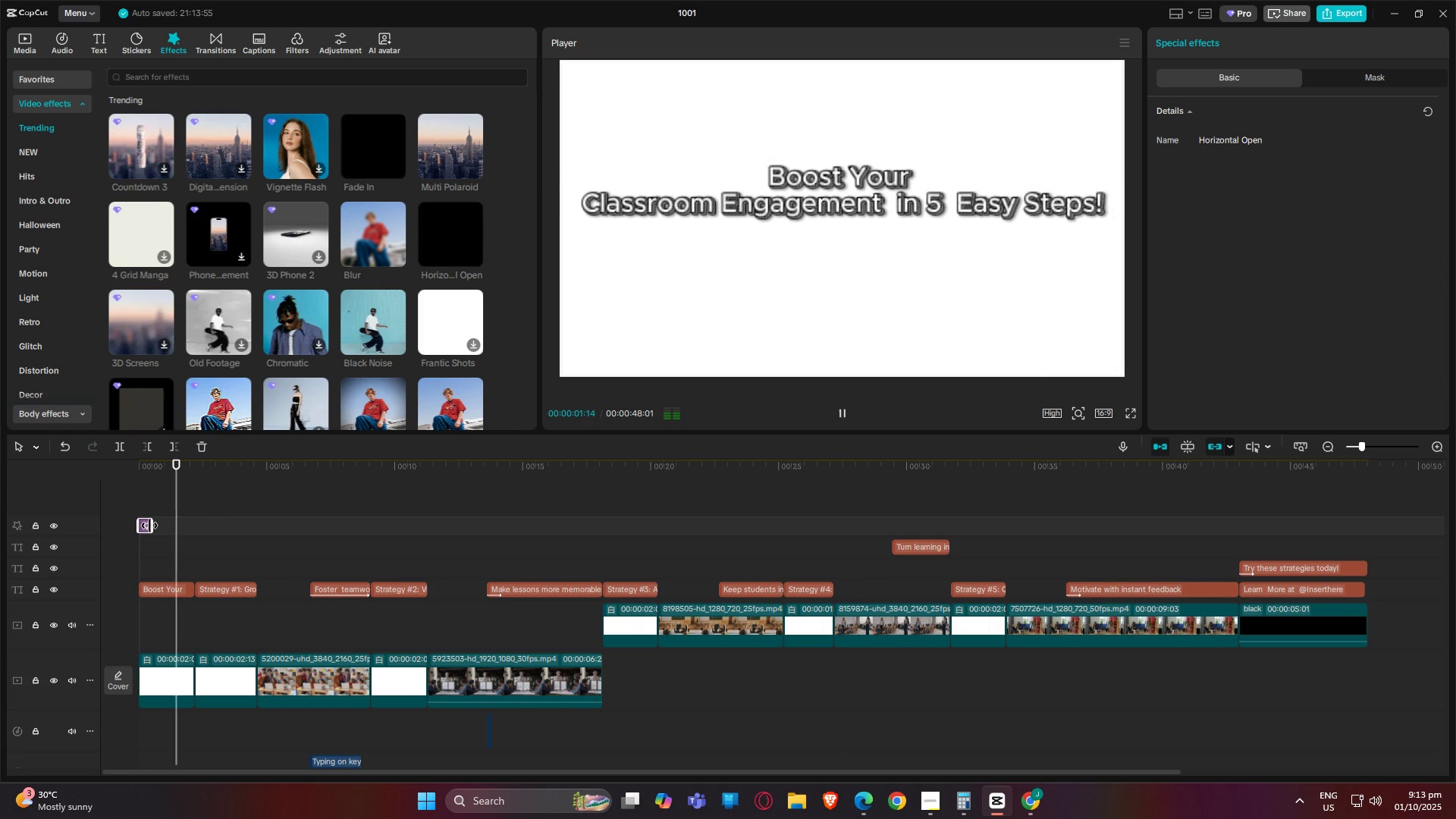 
left_click_drag(start_coordinate=[149, 526], to_coordinate=[145, 526])
 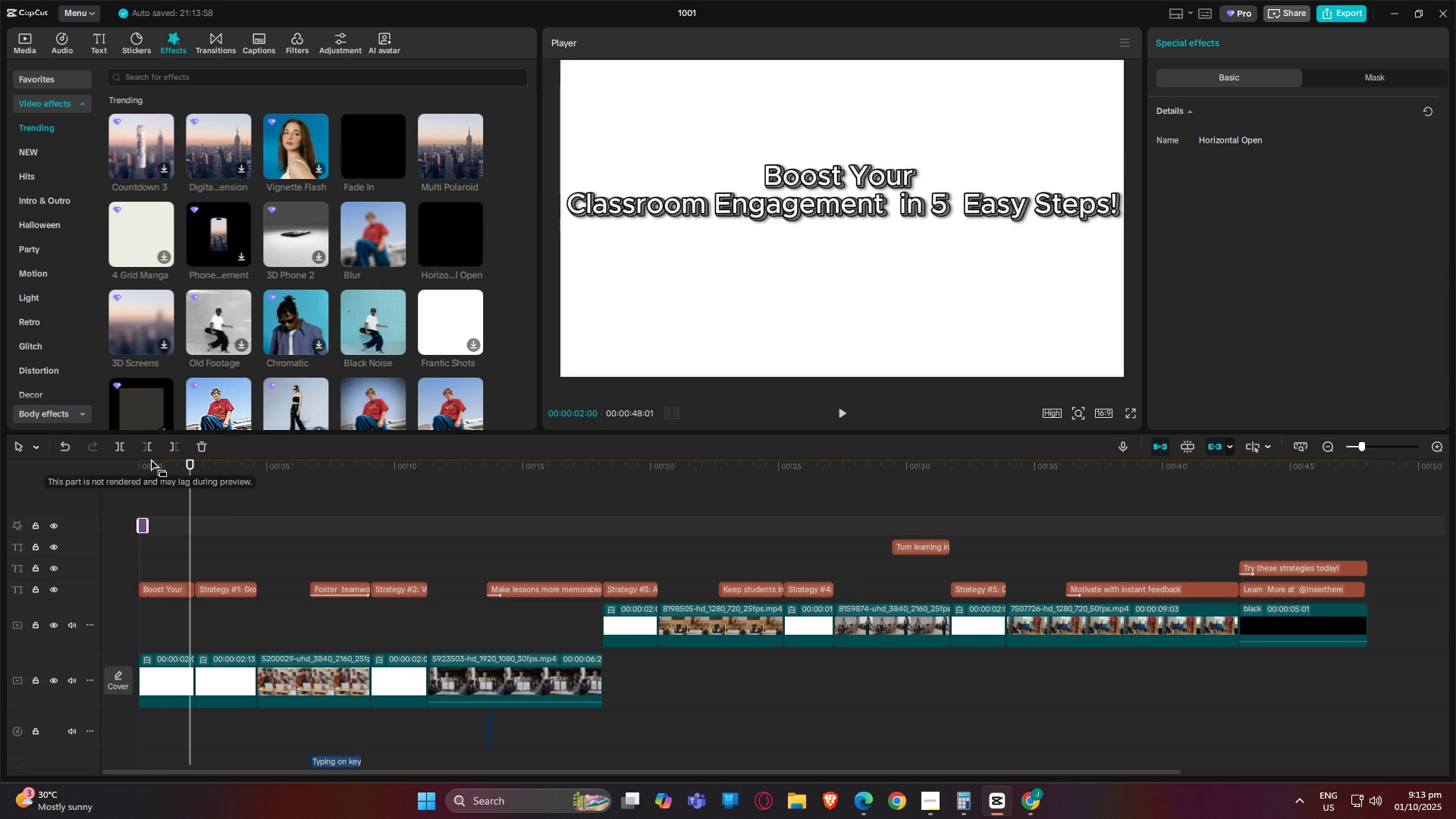 
left_click_drag(start_coordinate=[150, 450], to_coordinate=[137, 457])
 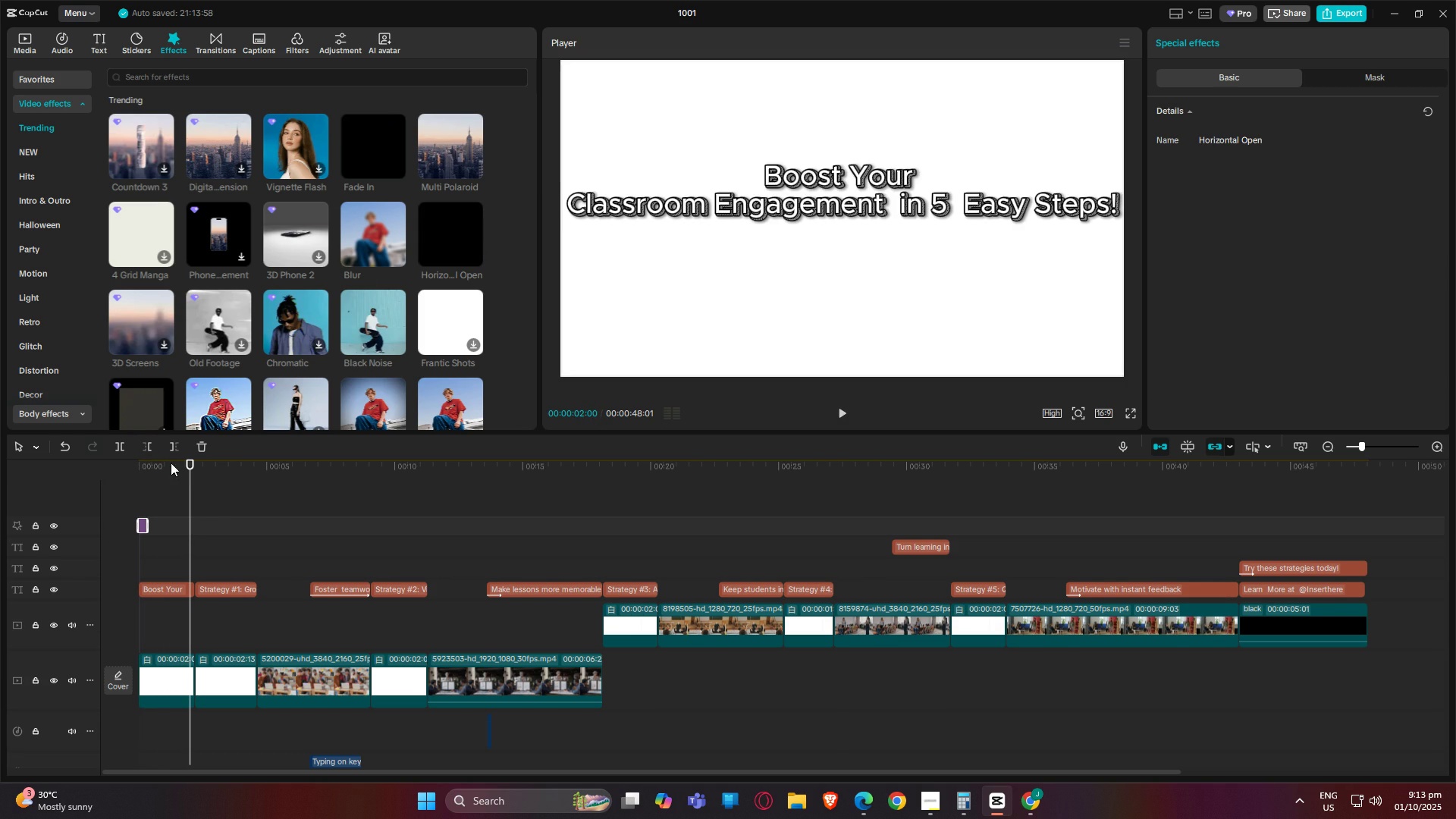 
left_click_drag(start_coordinate=[174, 463], to_coordinate=[58, 466])
 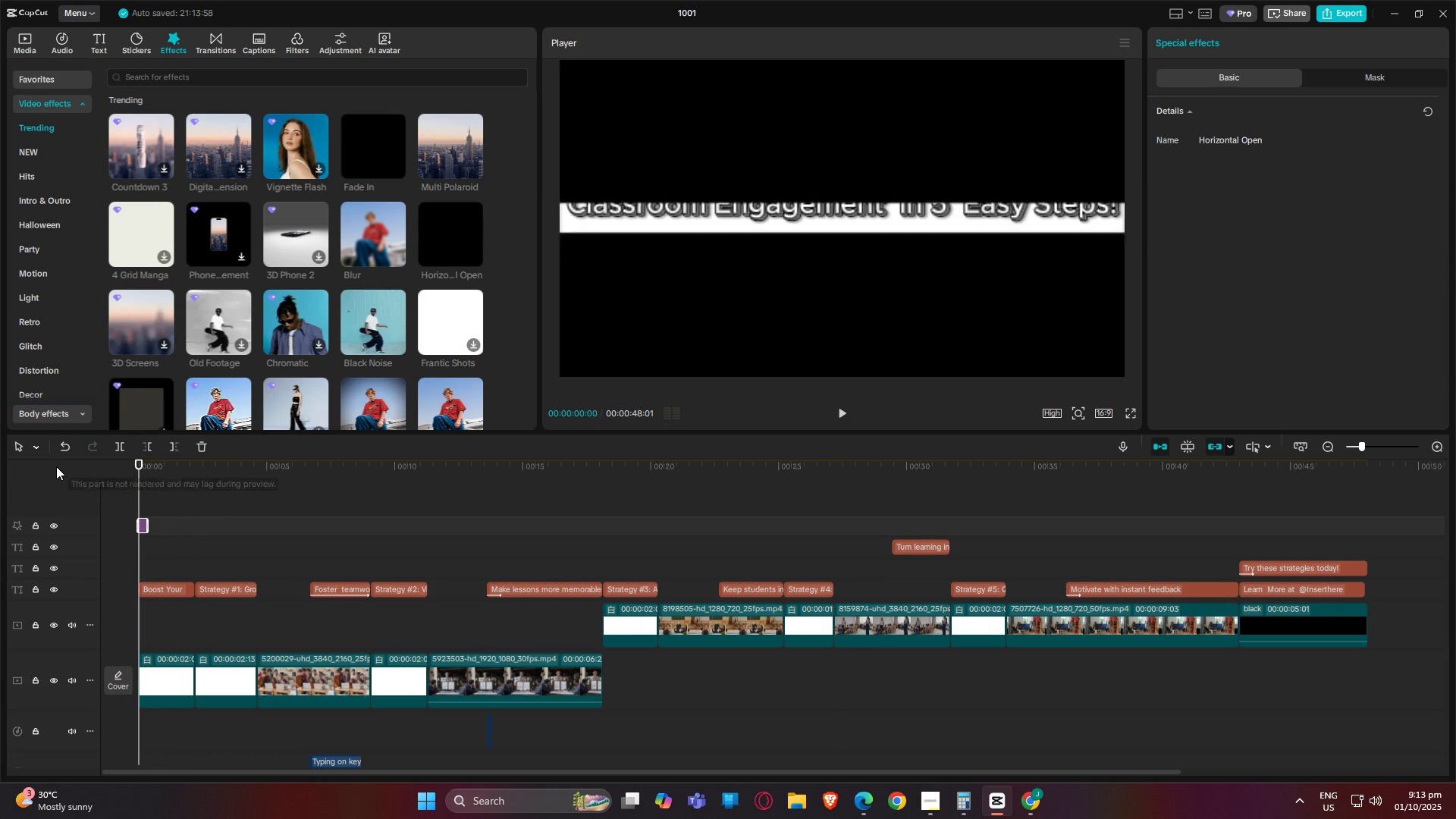 
key(Space)
 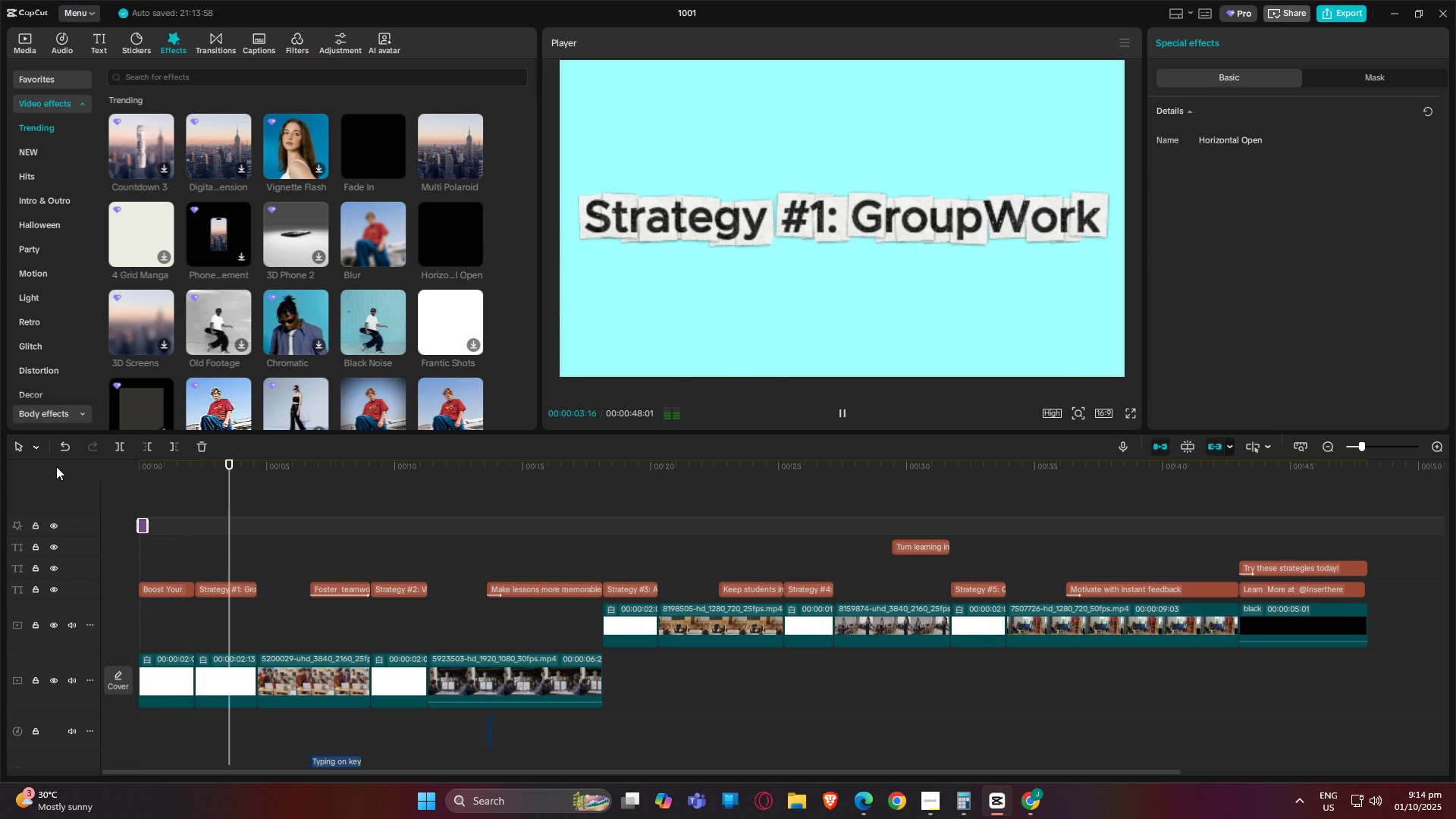 
scroll: coordinate [994, 664], scroll_direction: down, amount: 2.0
 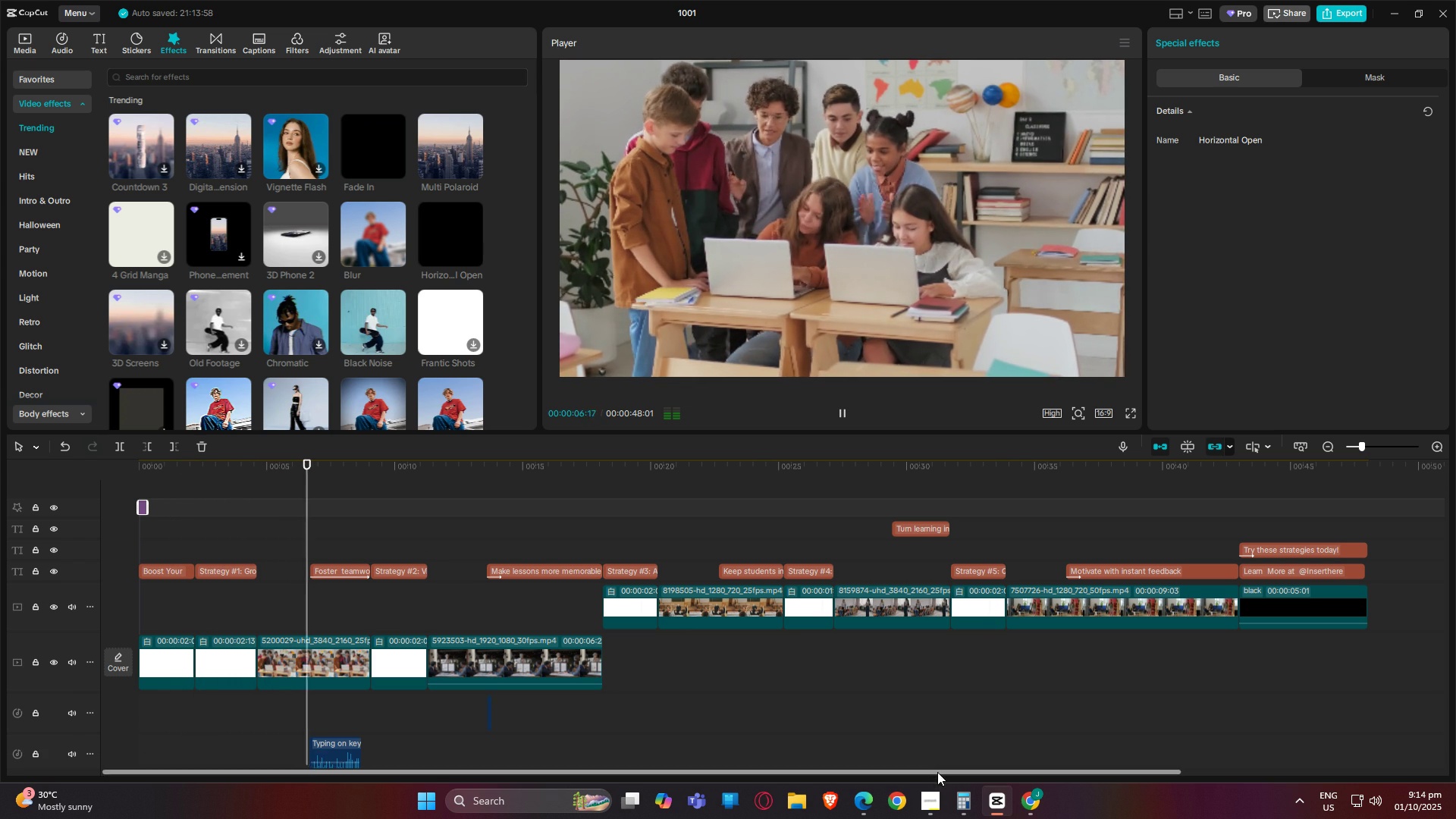 
left_click_drag(start_coordinate=[937, 772], to_coordinate=[544, 774])
 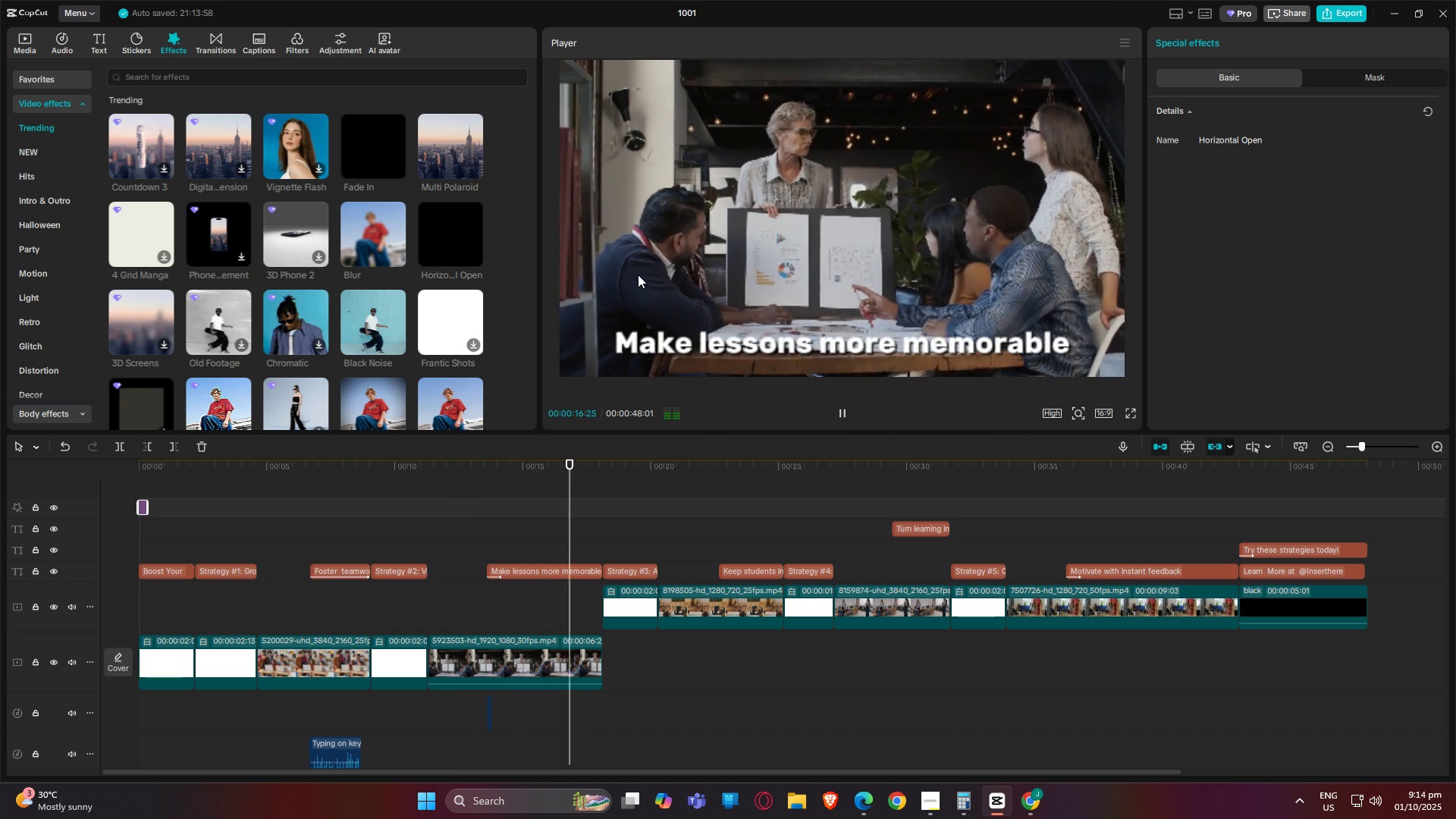 
wait(13.27)
 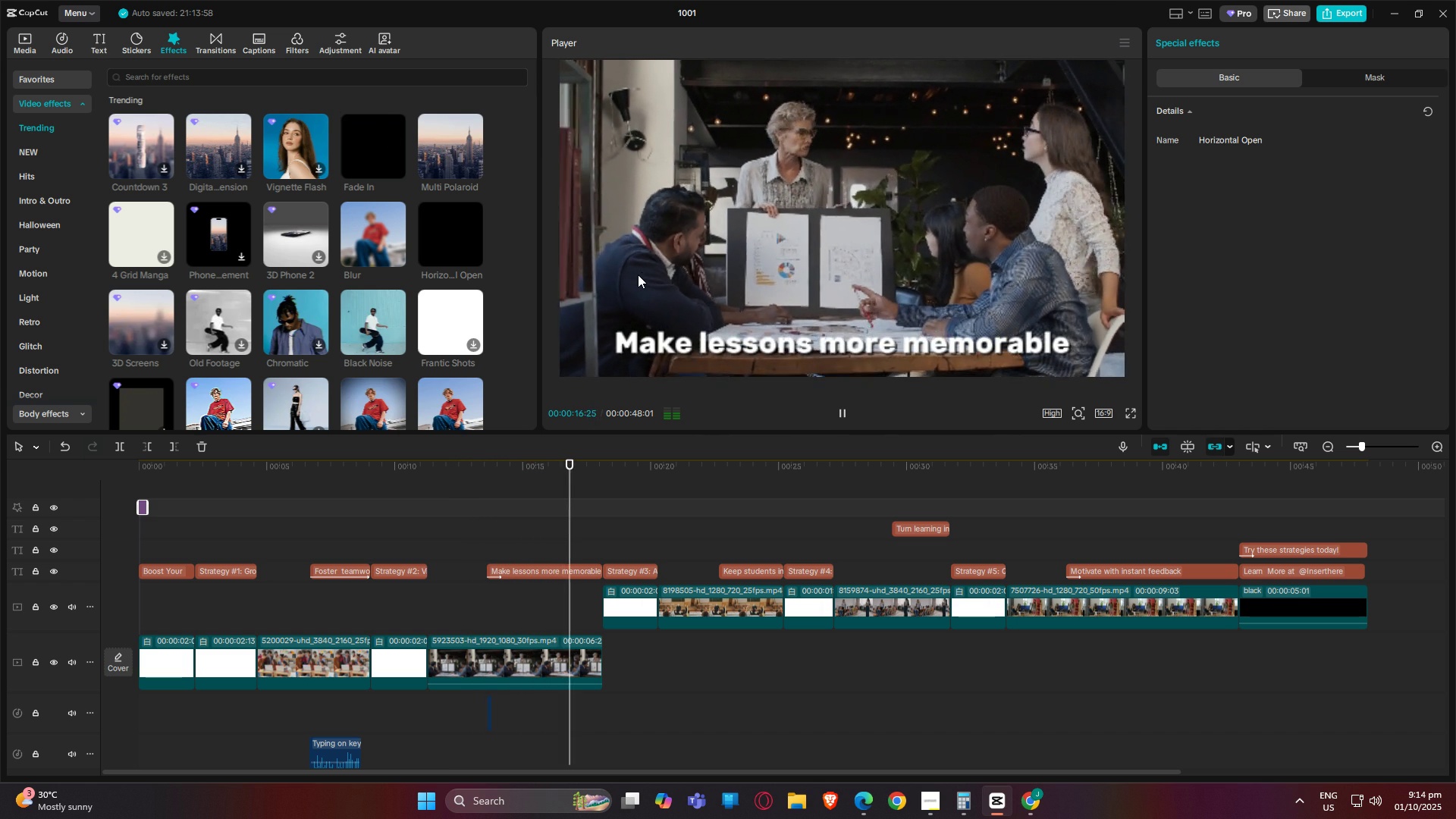 
left_click([630, 574])
 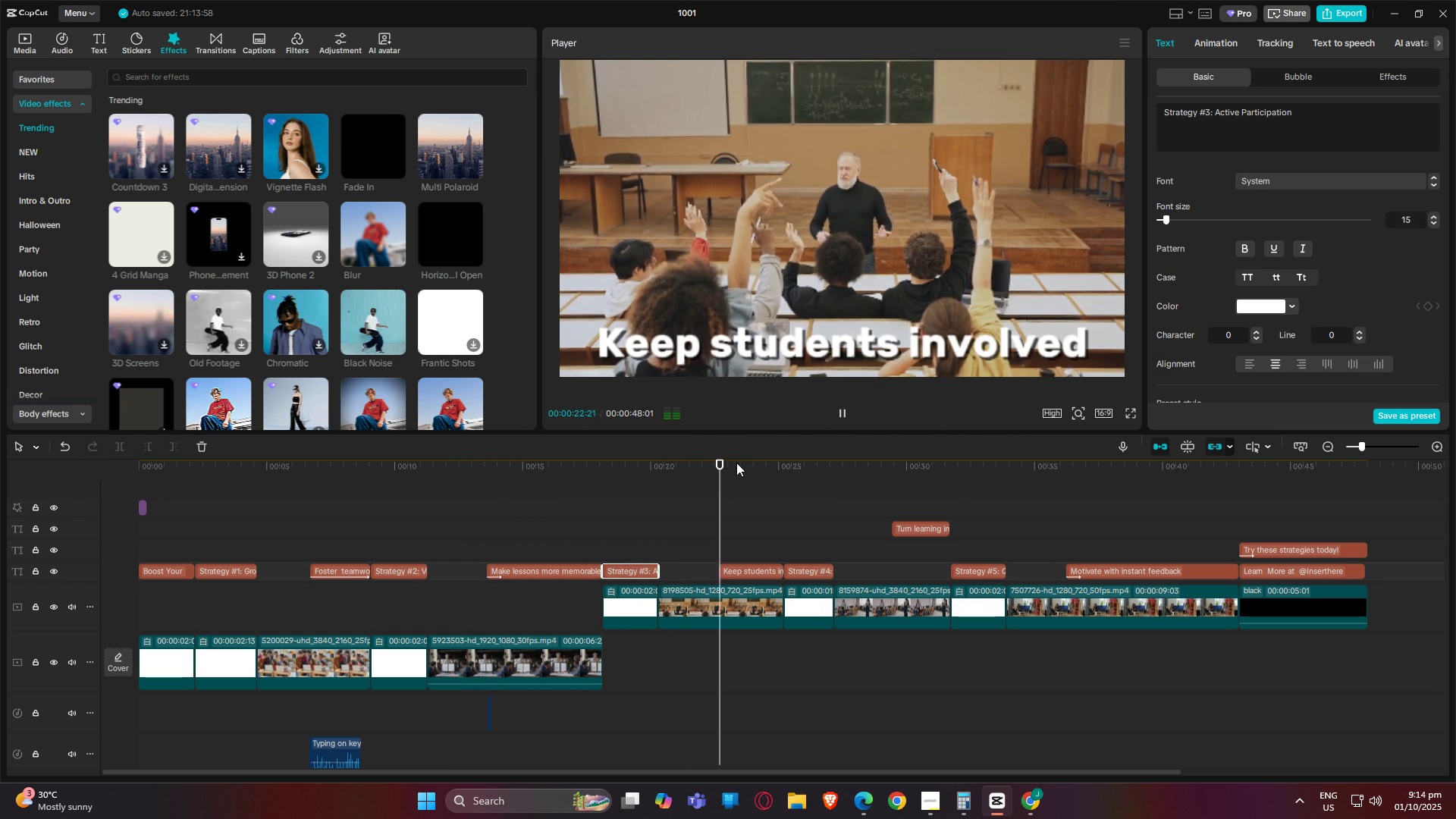 
left_click_drag(start_coordinate=[730, 462], to_coordinate=[626, 463])
 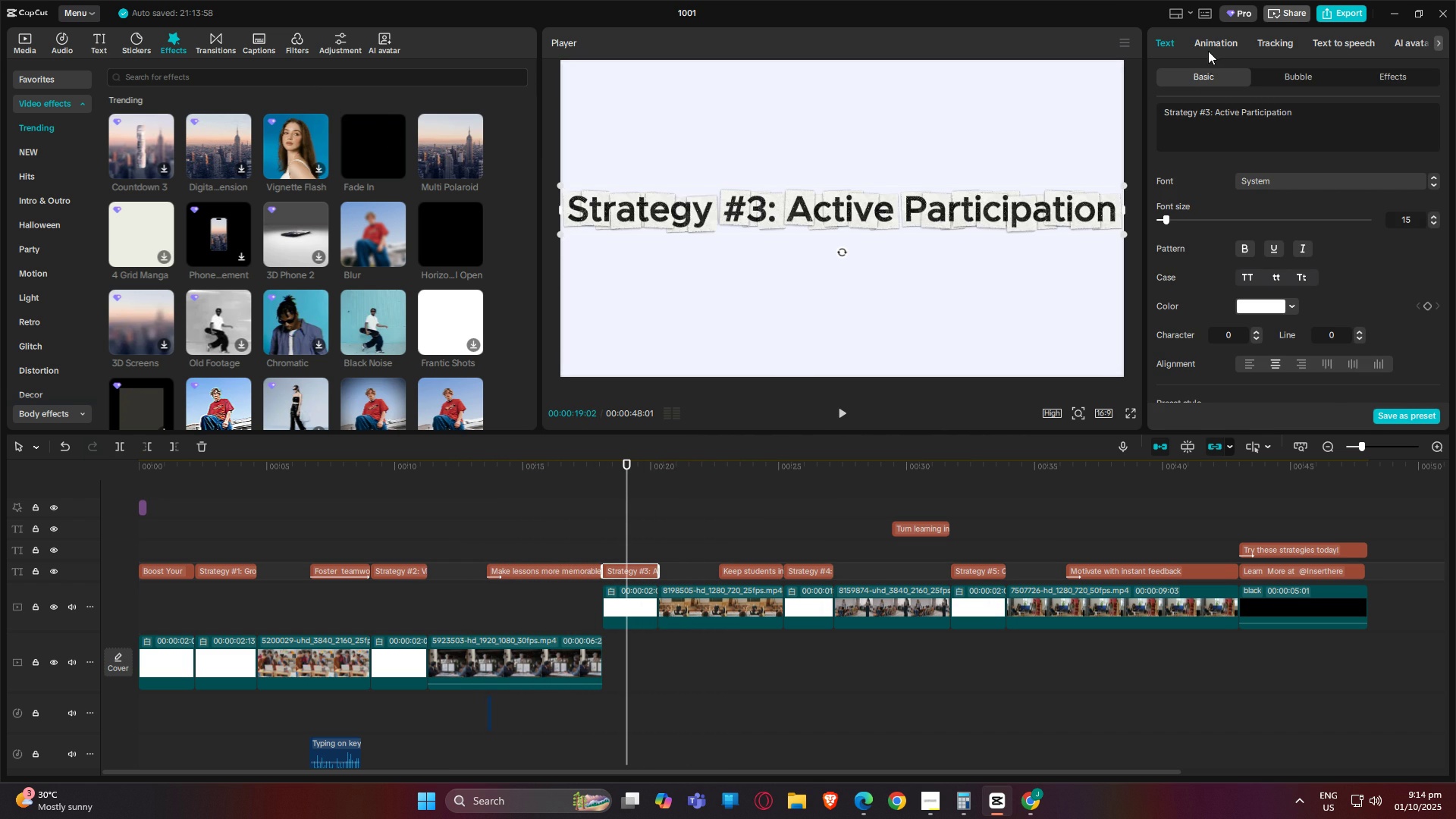 
left_click([1209, 50])
 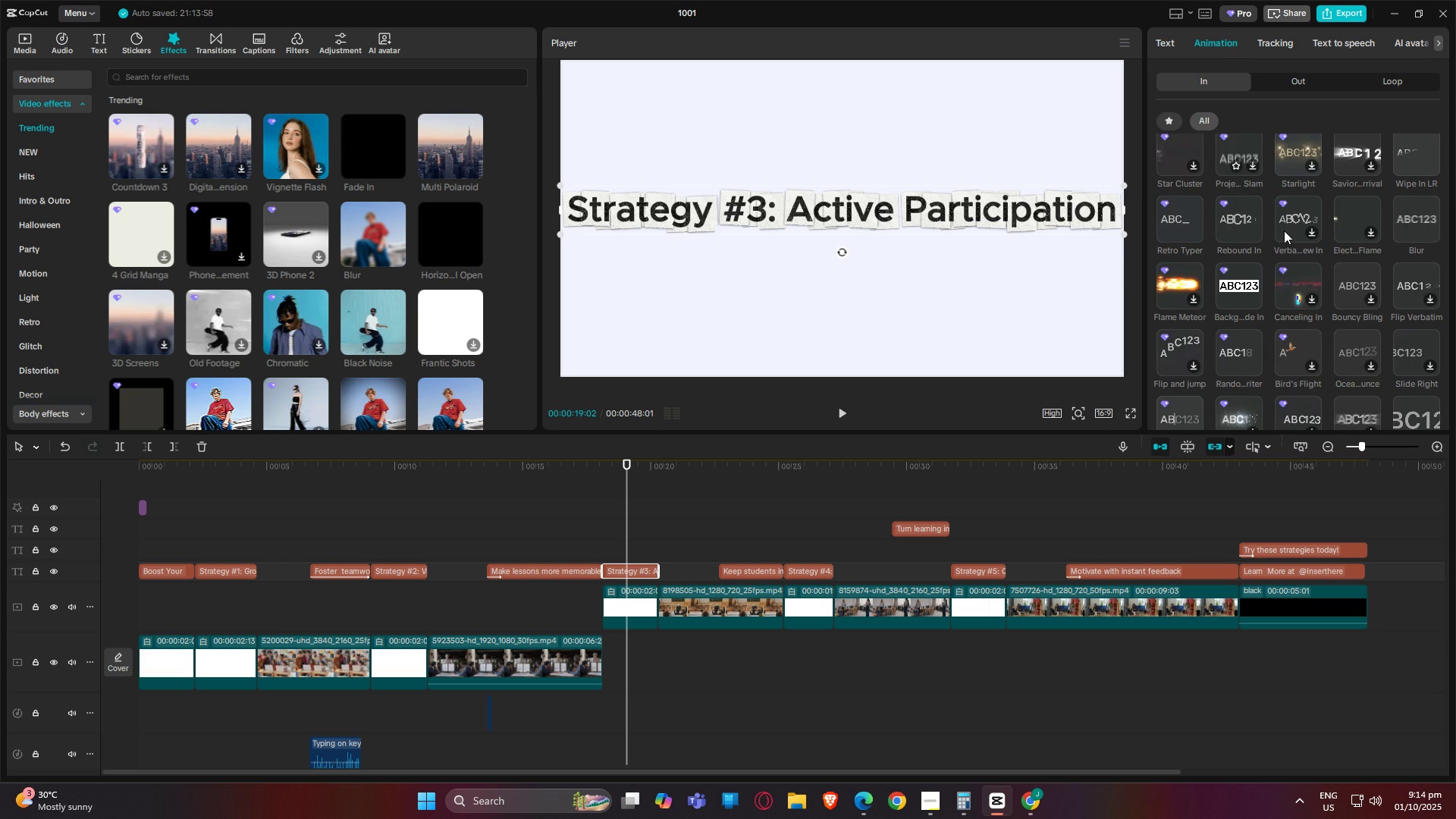 
scroll: coordinate [1288, 232], scroll_direction: up, amount: 2.0
 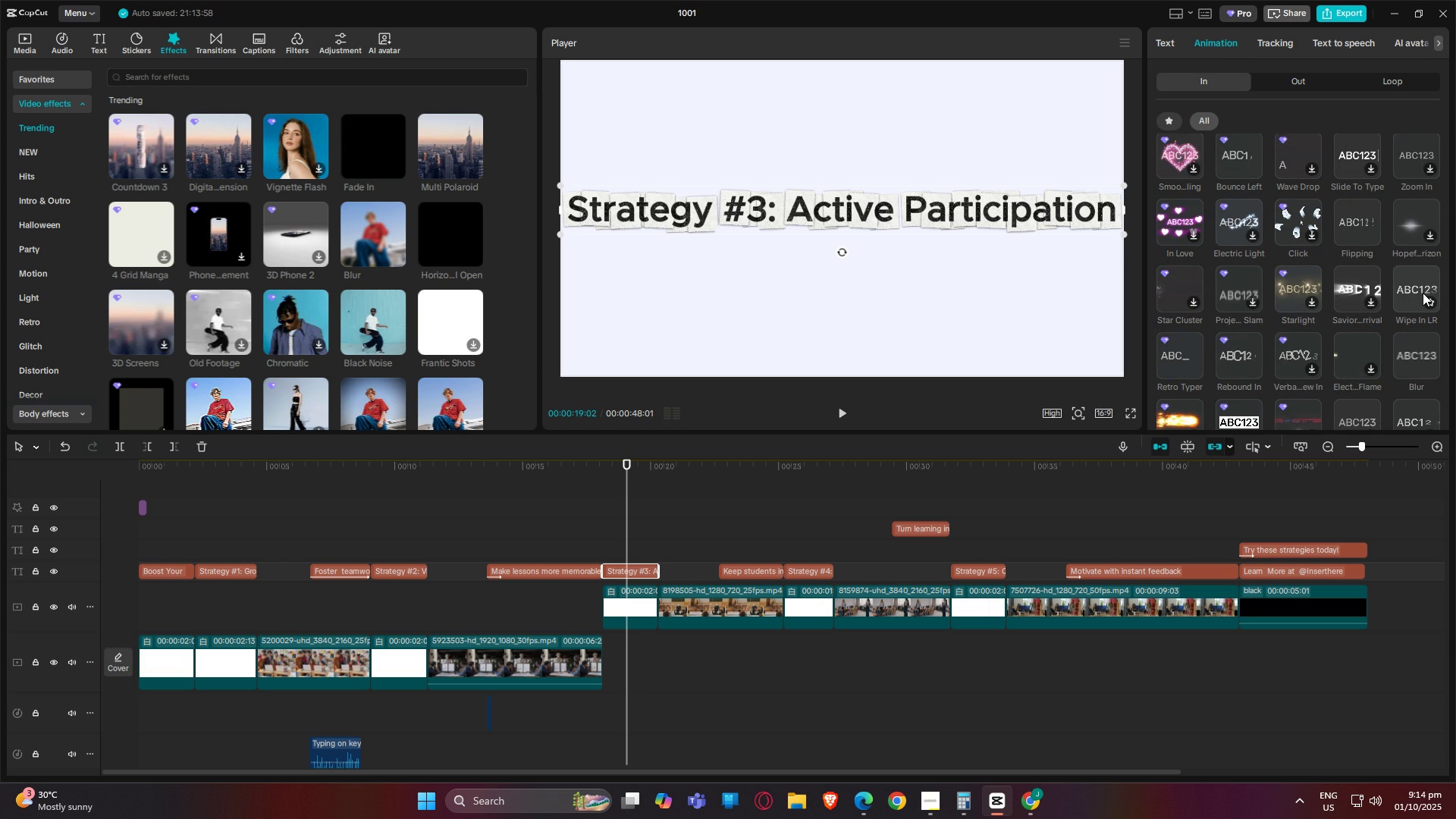 
left_click([1423, 293])
 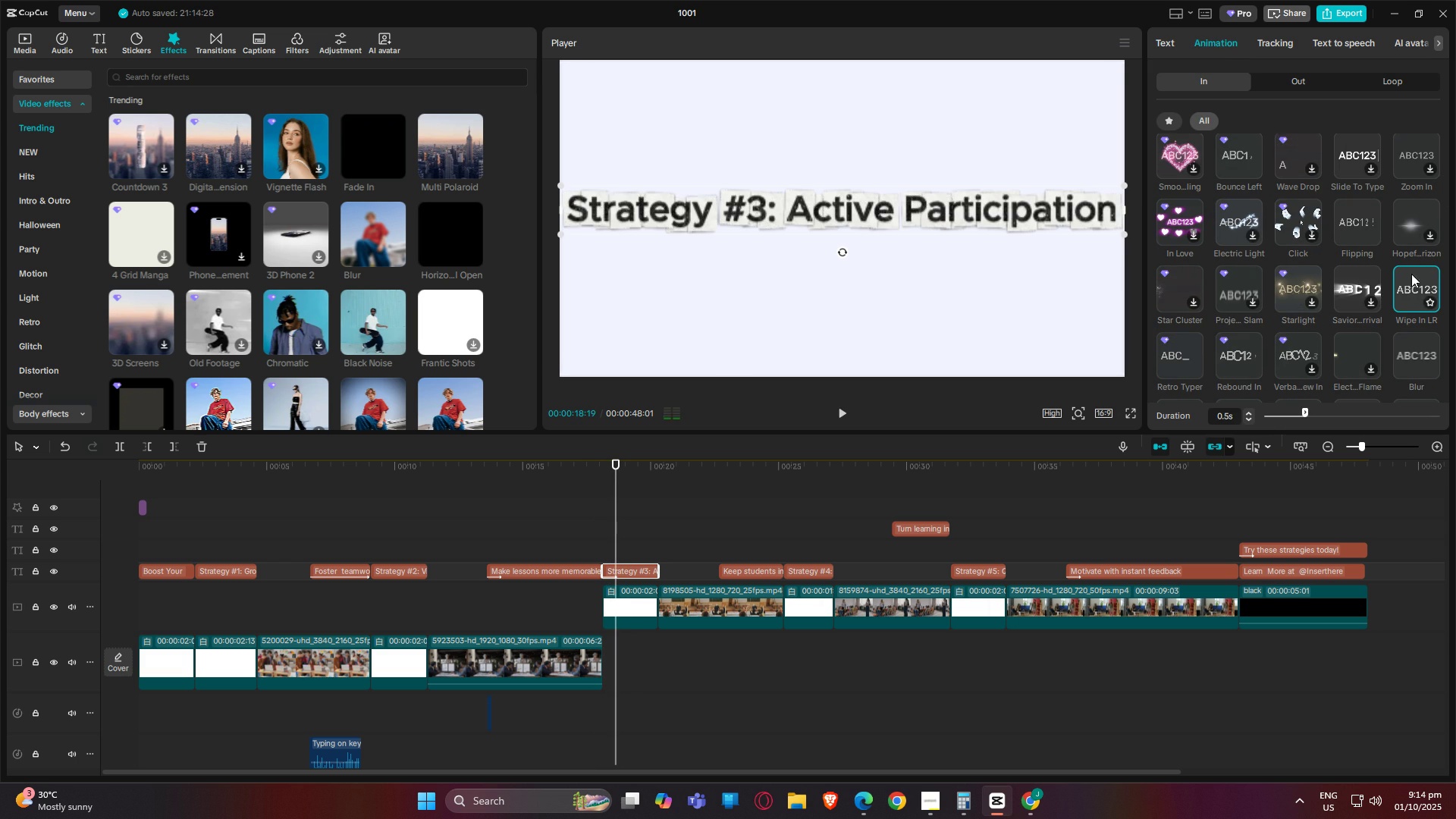 
left_click([1413, 240])
 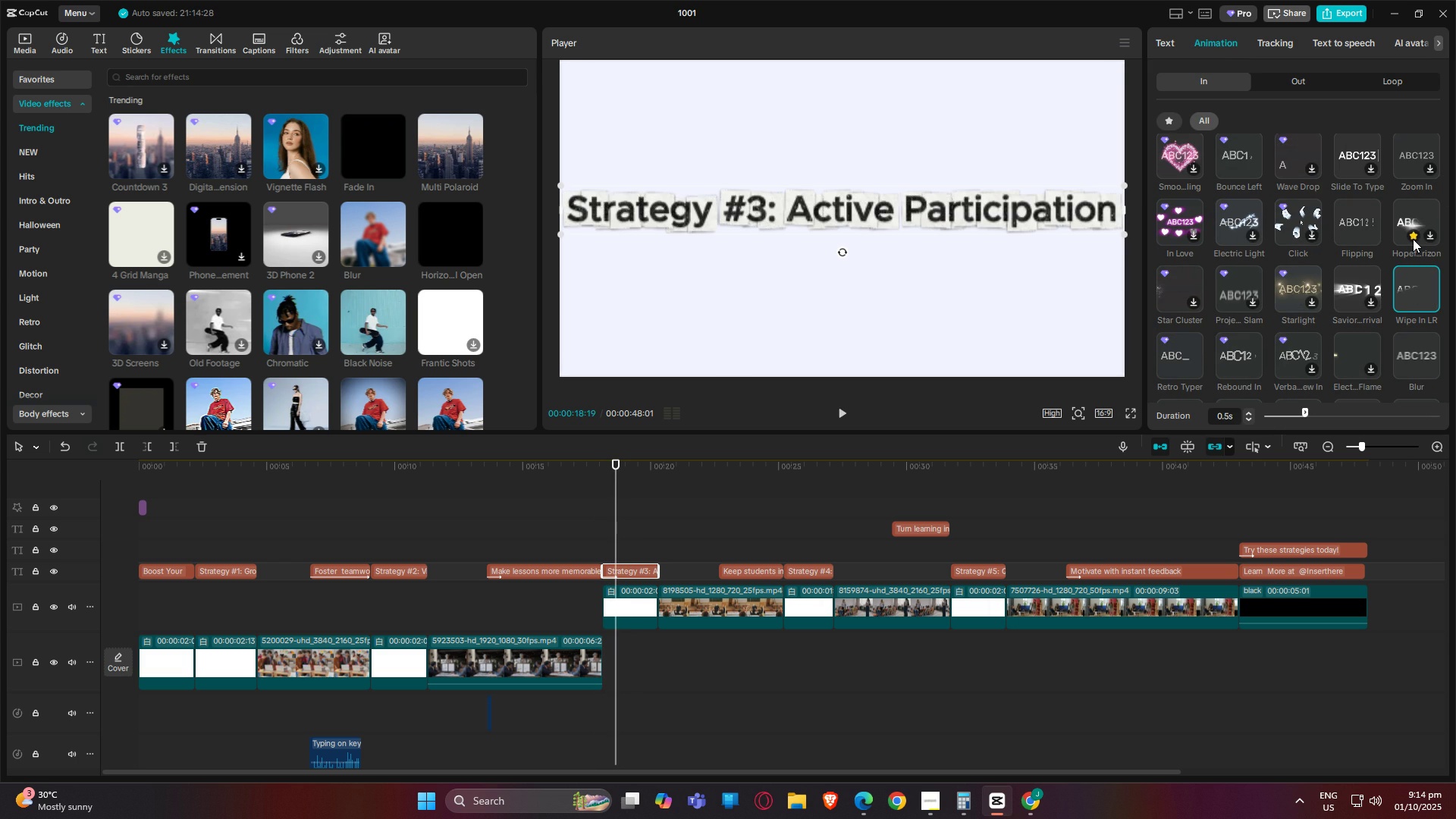 
left_click([1413, 239])
 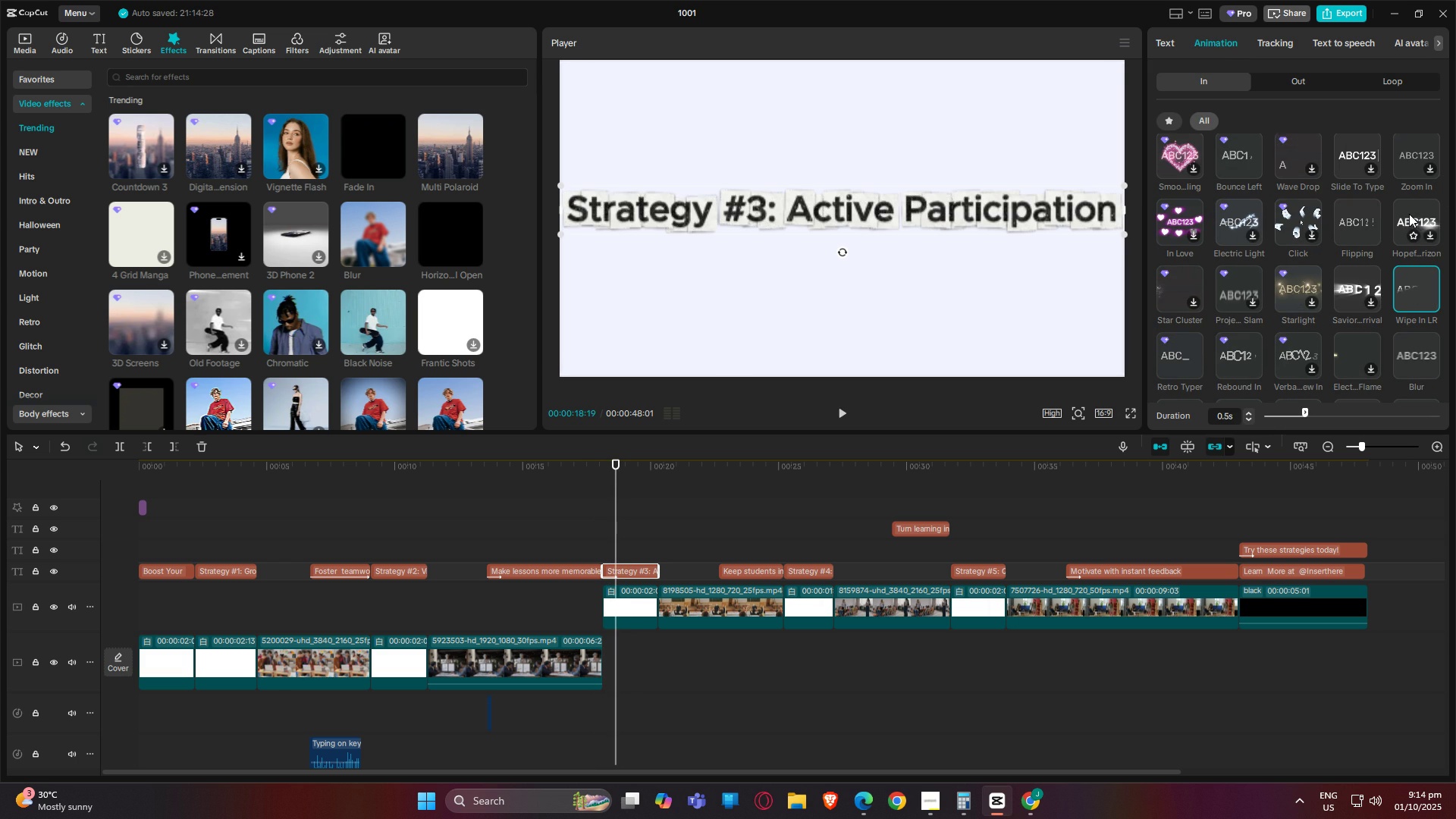 
left_click([1409, 214])
 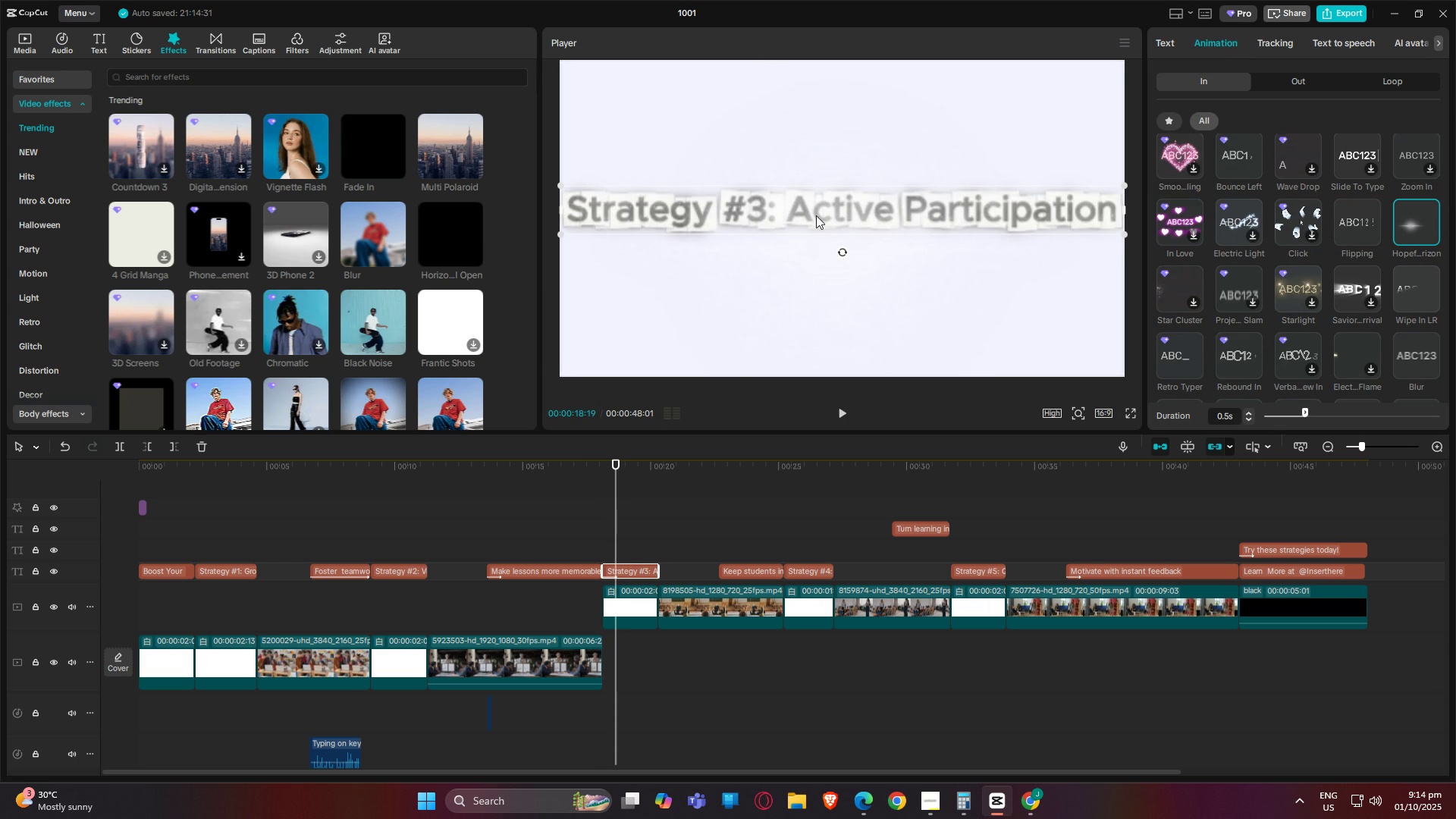 
key(Space)
 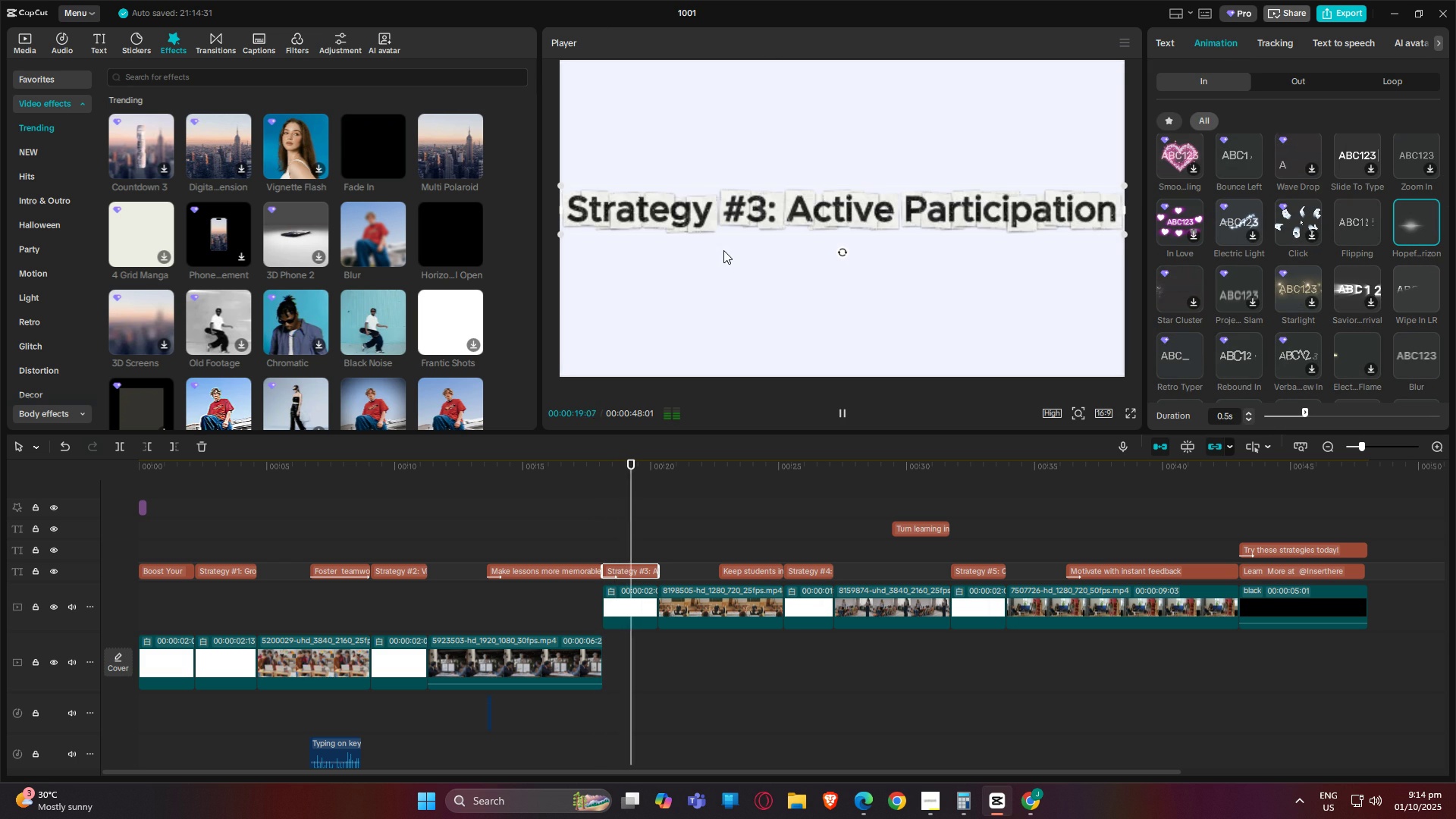 
key(Space)
 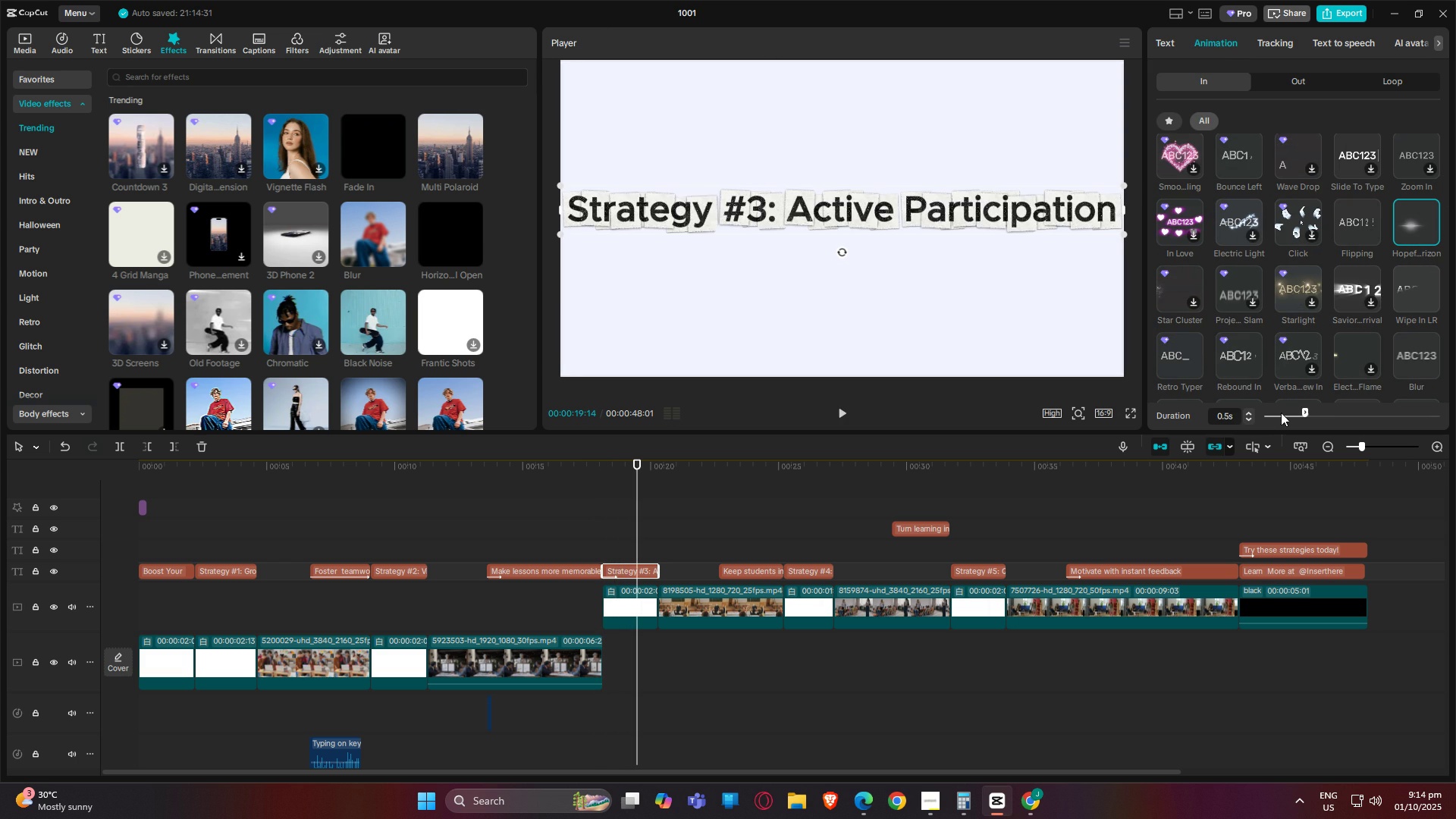 
left_click_drag(start_coordinate=[1305, 409], to_coordinate=[1333, 410])
 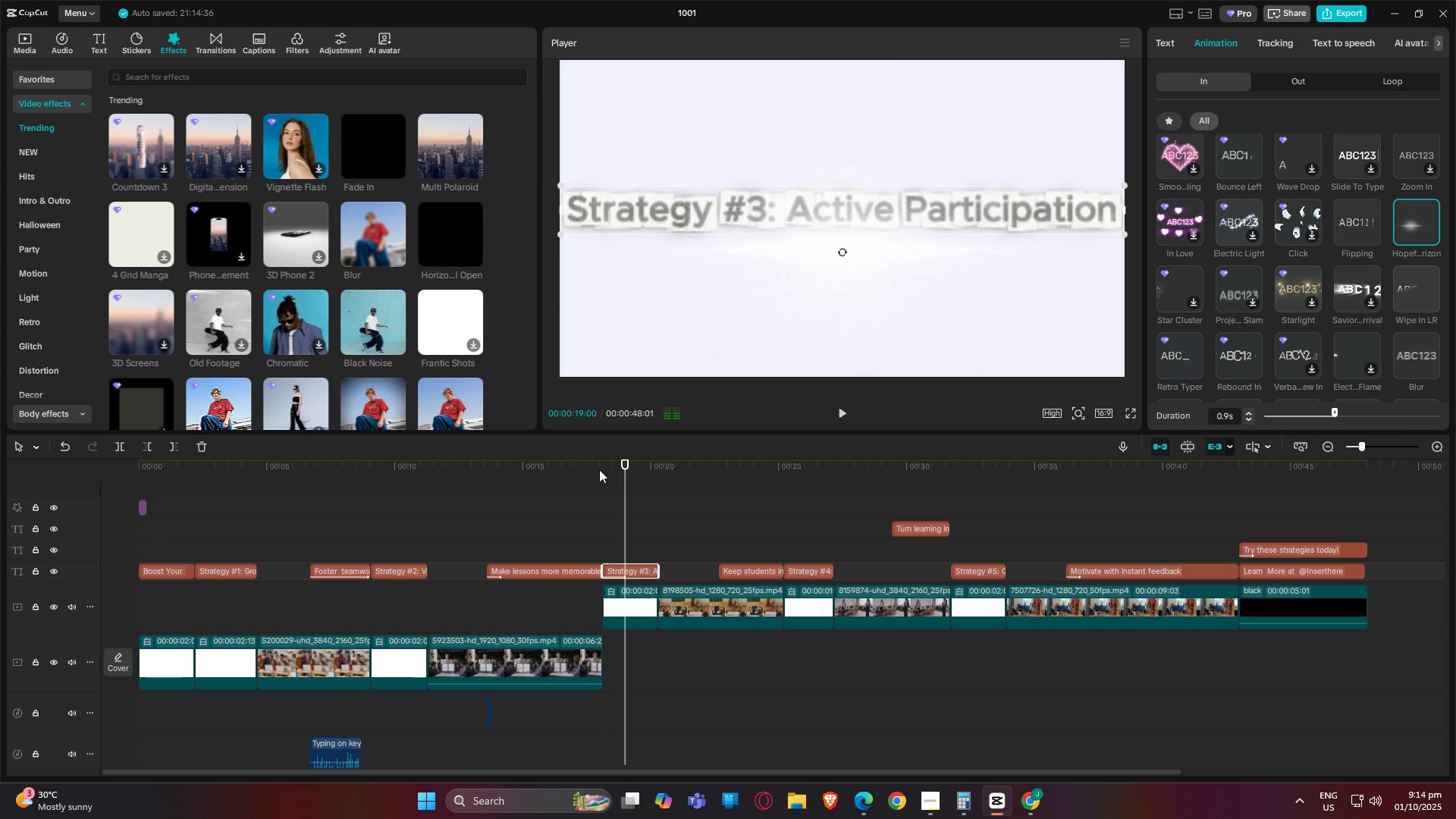 
key(Space)
 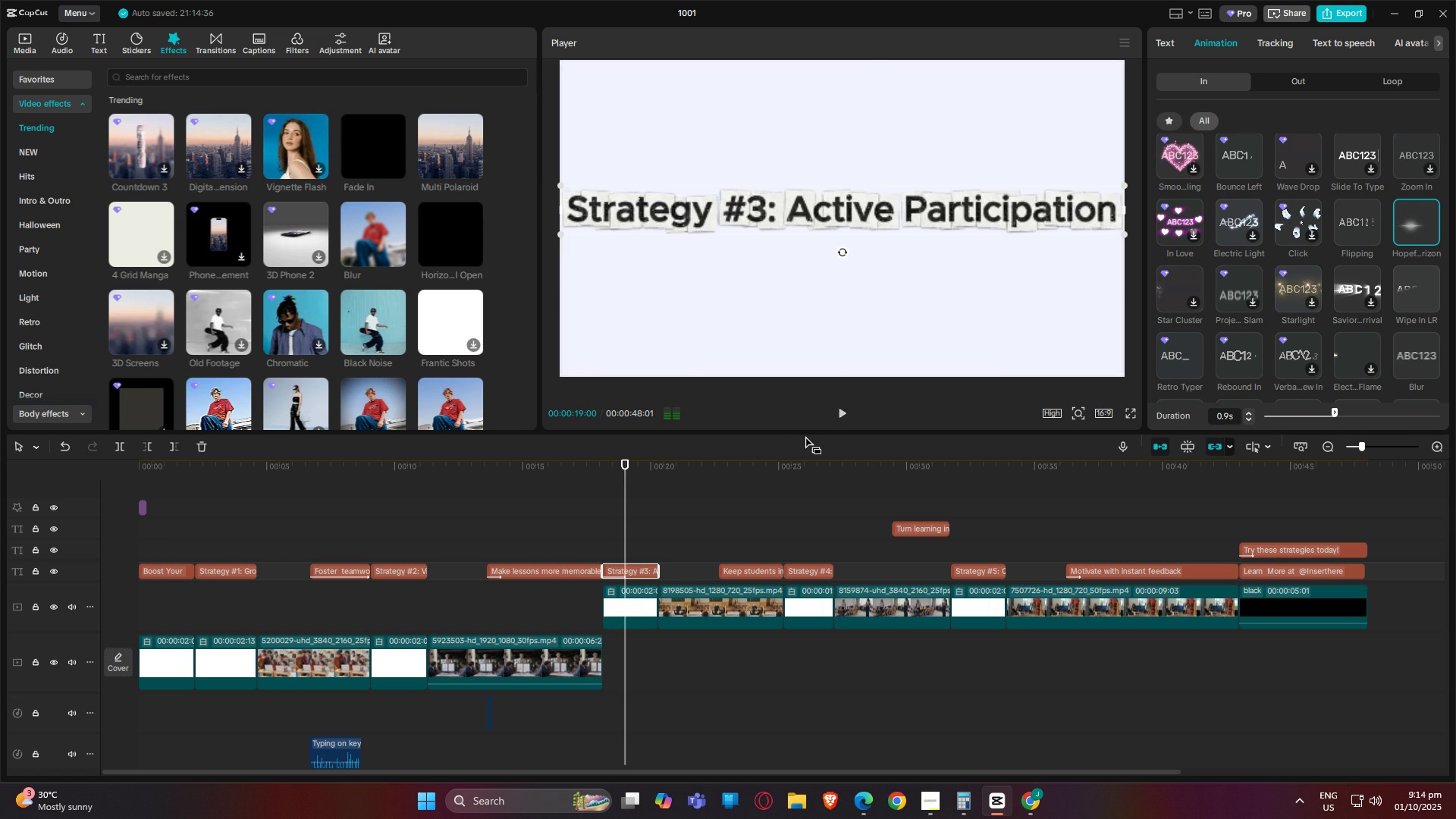 
key(Space)
 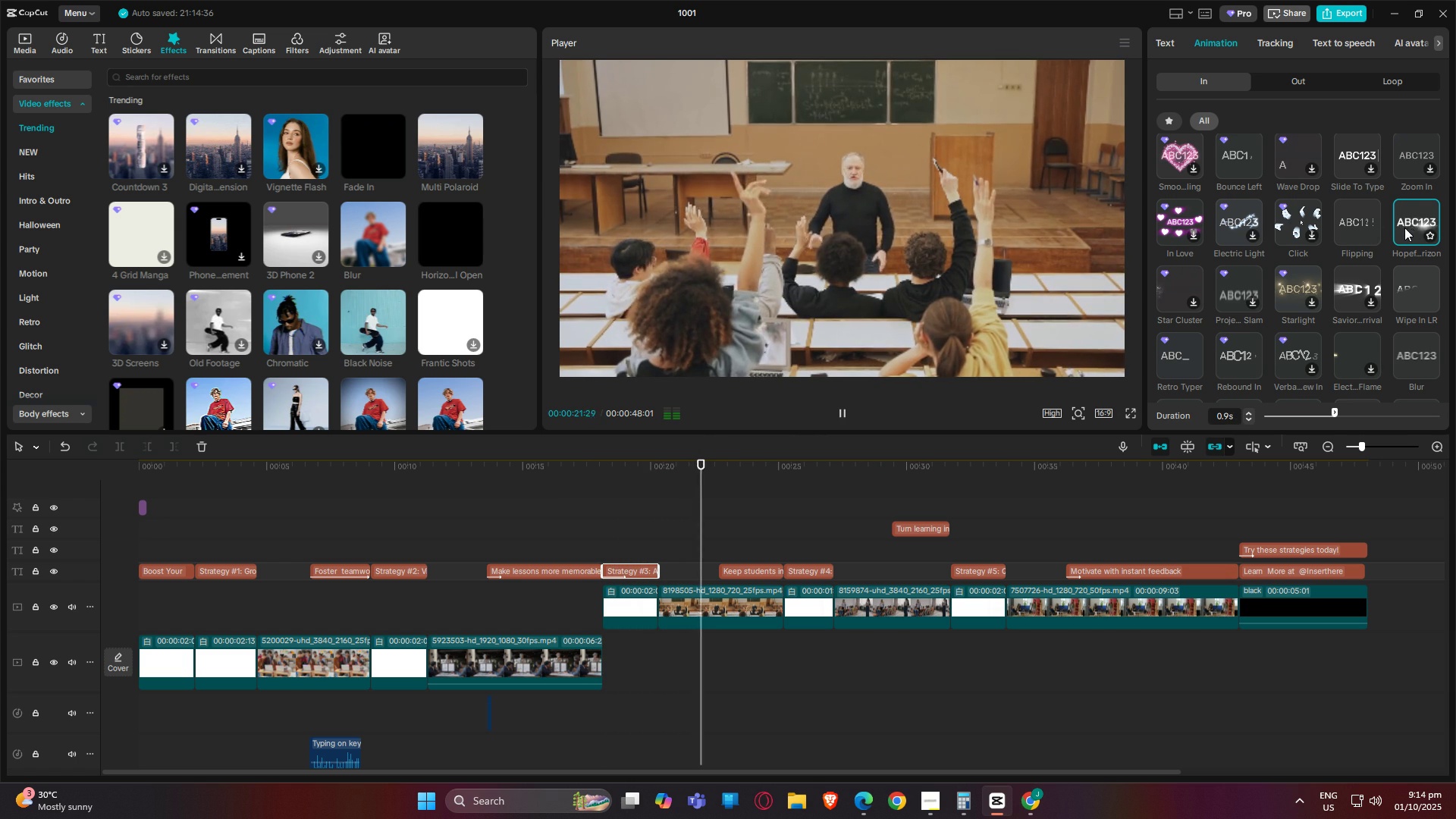 
left_click([1354, 231])
 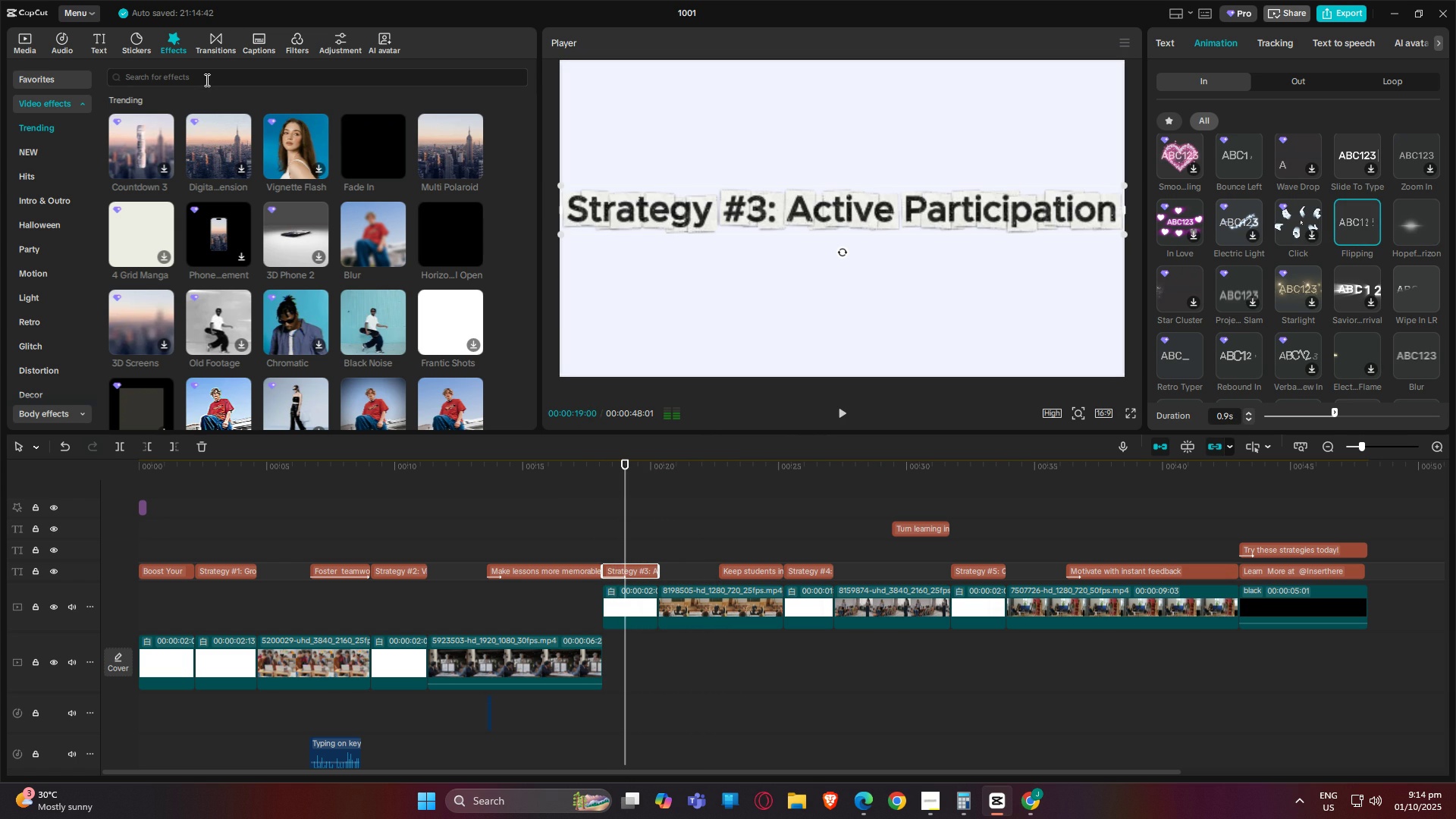 
wait(8.13)
 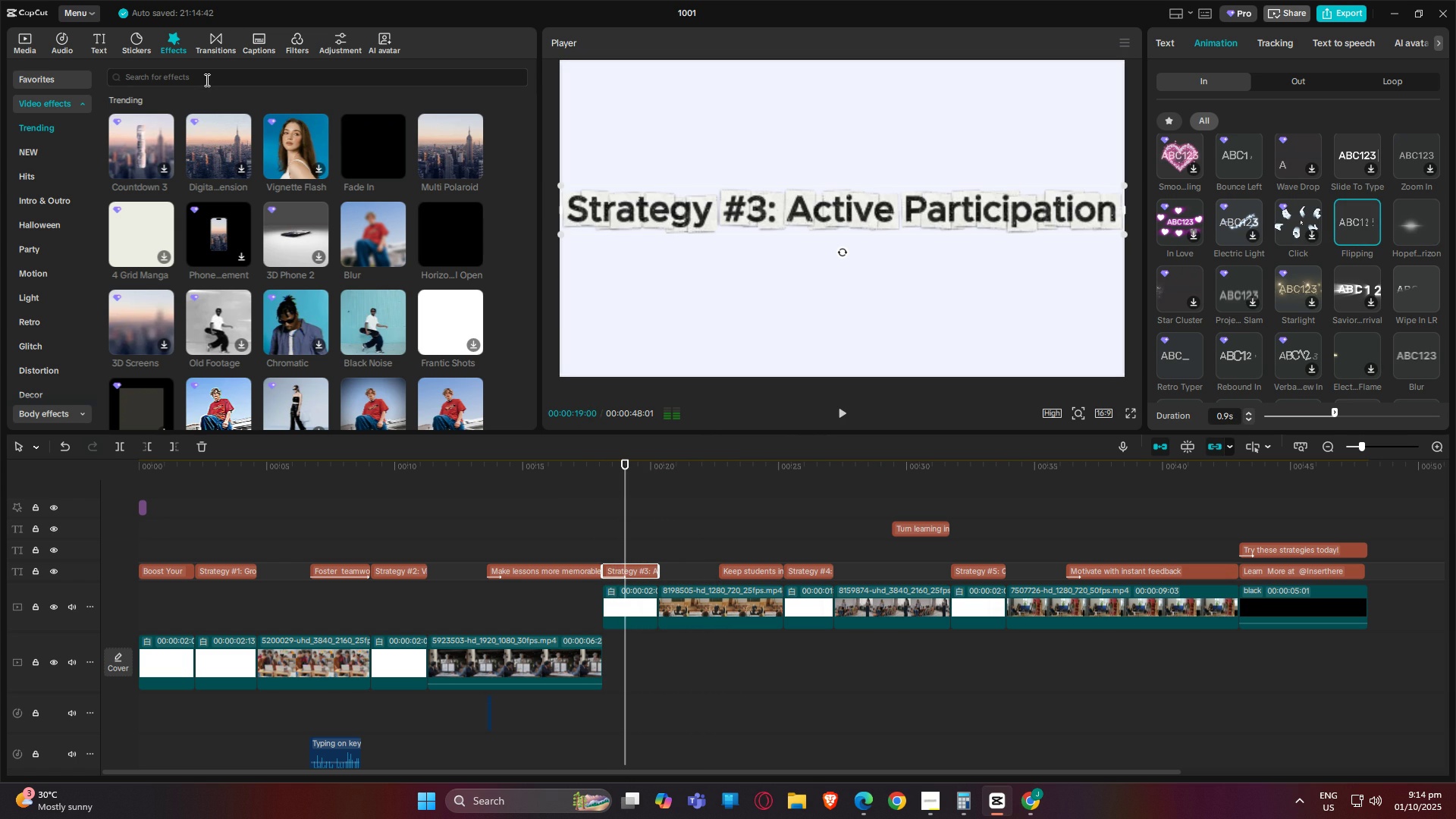 
left_click([73, 39])
 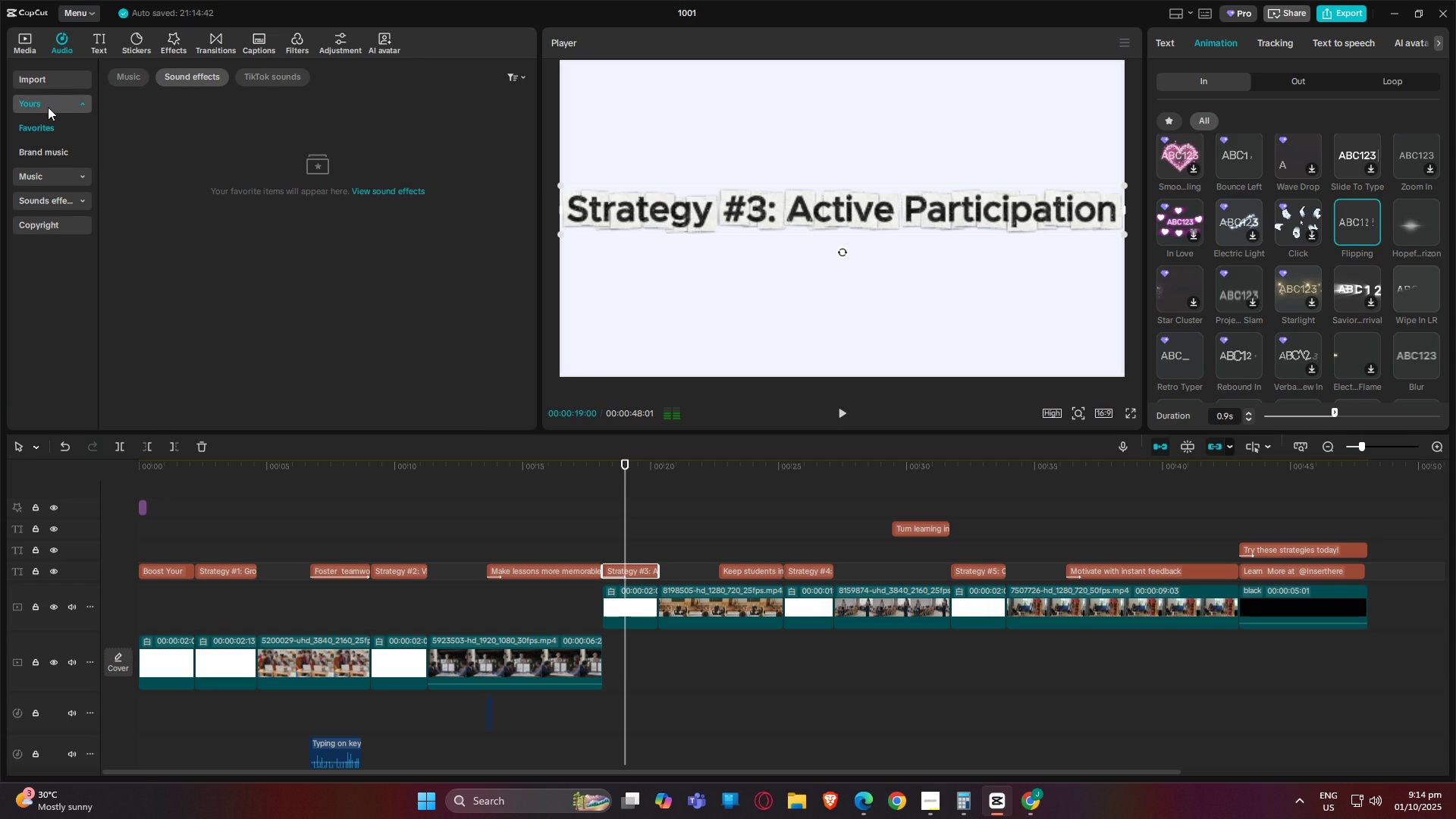 
wait(6.02)
 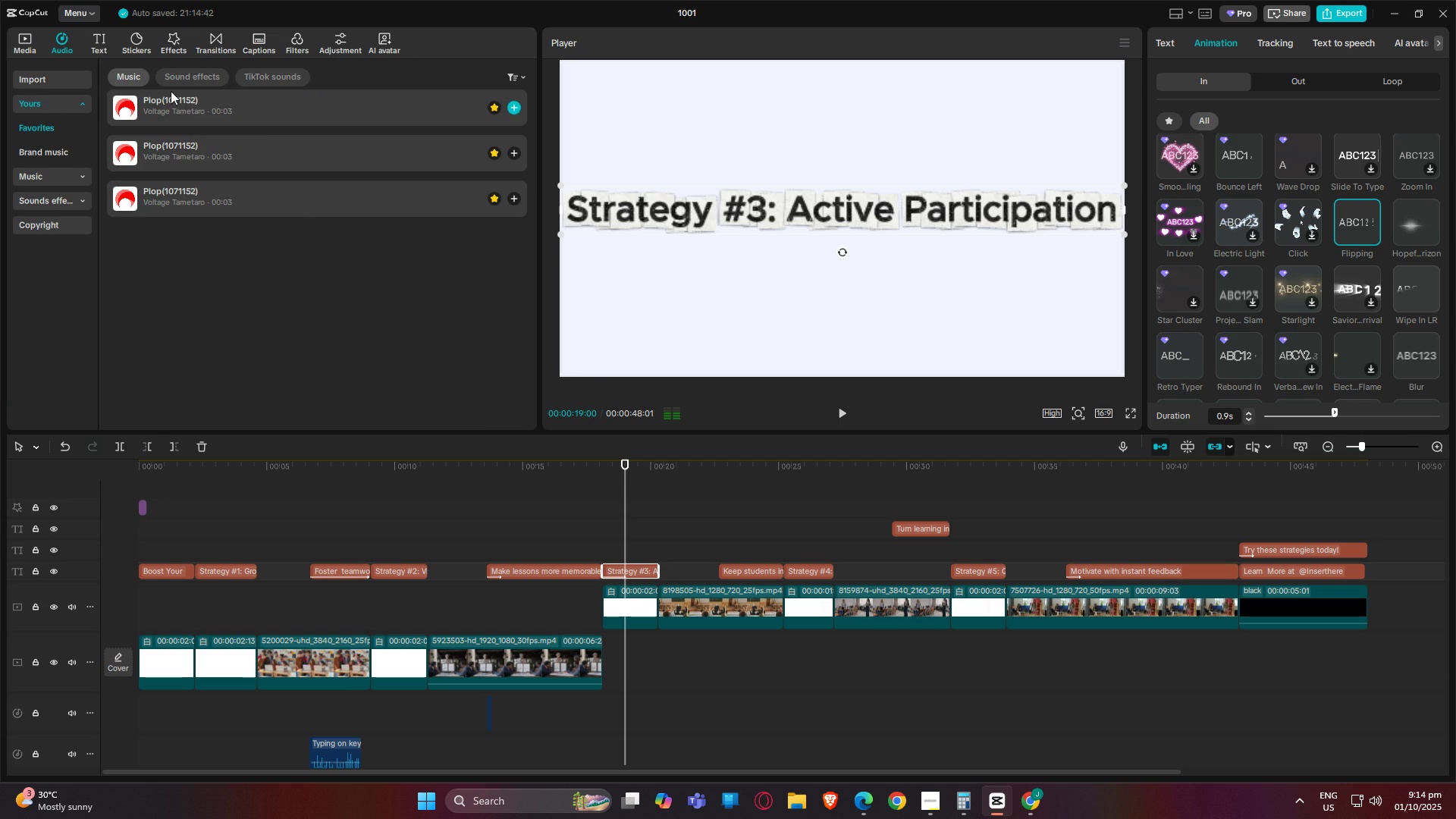 
double_click([40, 108])
 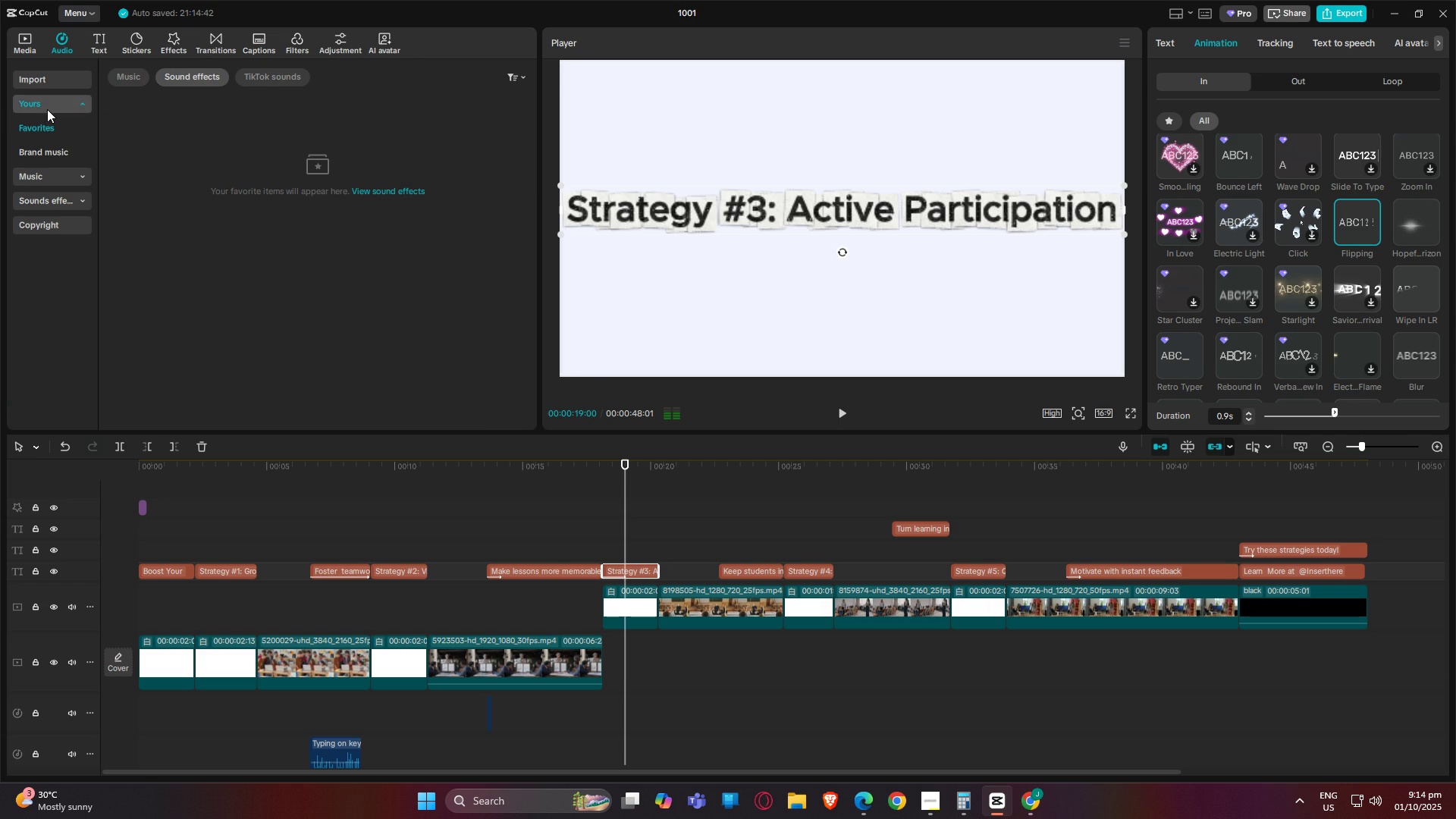 
double_click([47, 109])
 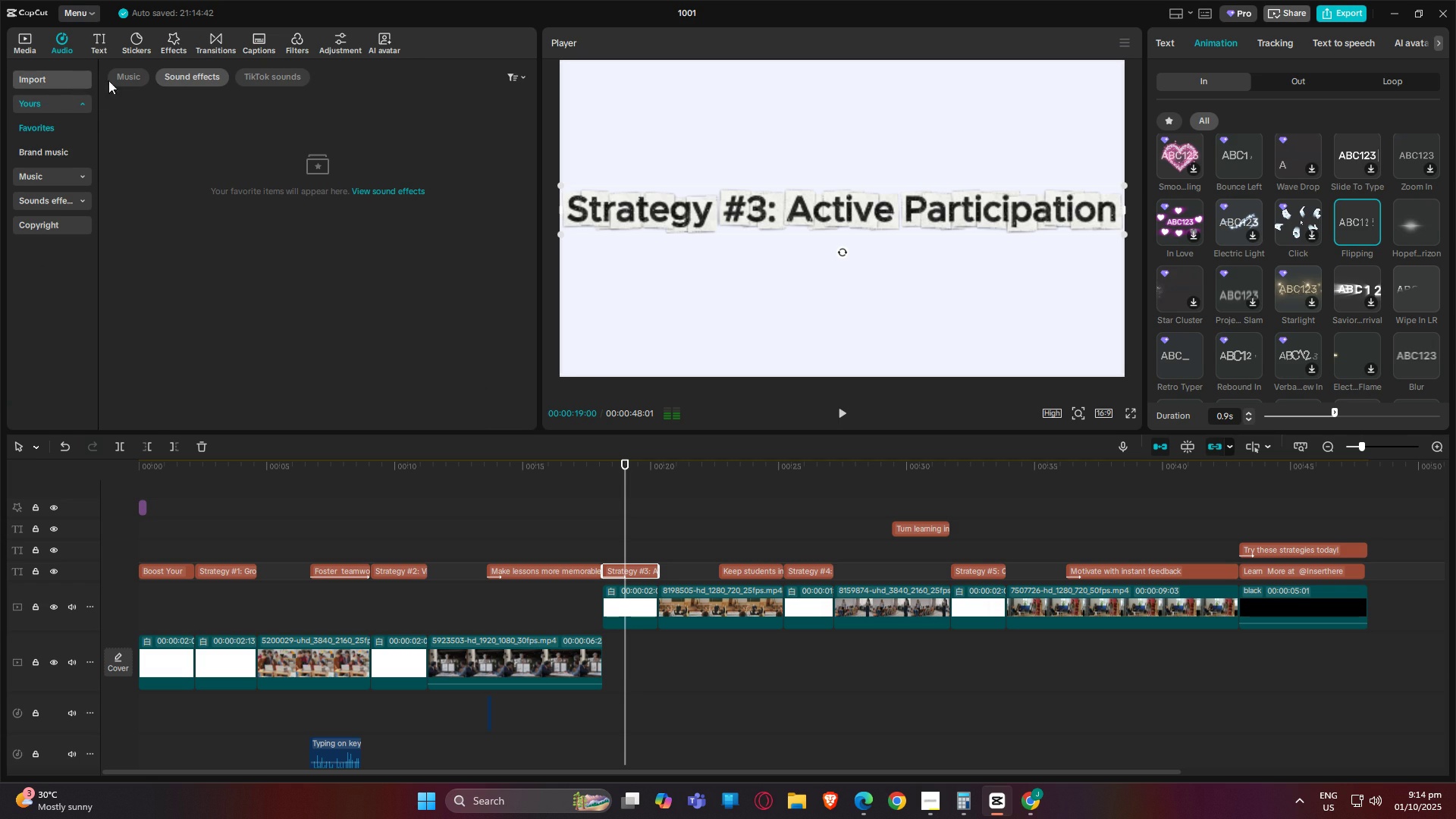 
left_click([135, 75])
 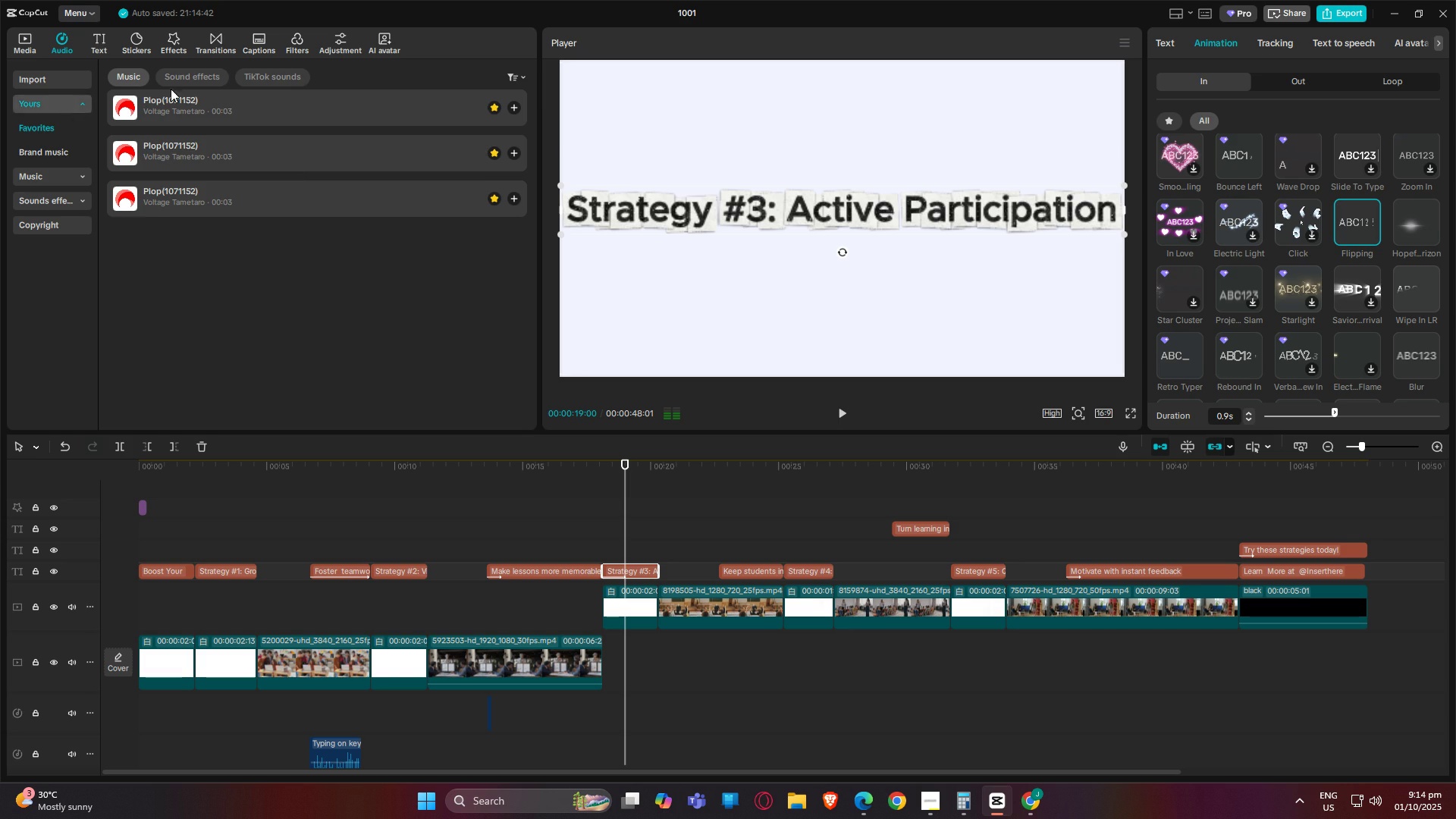 
left_click([202, 82])
 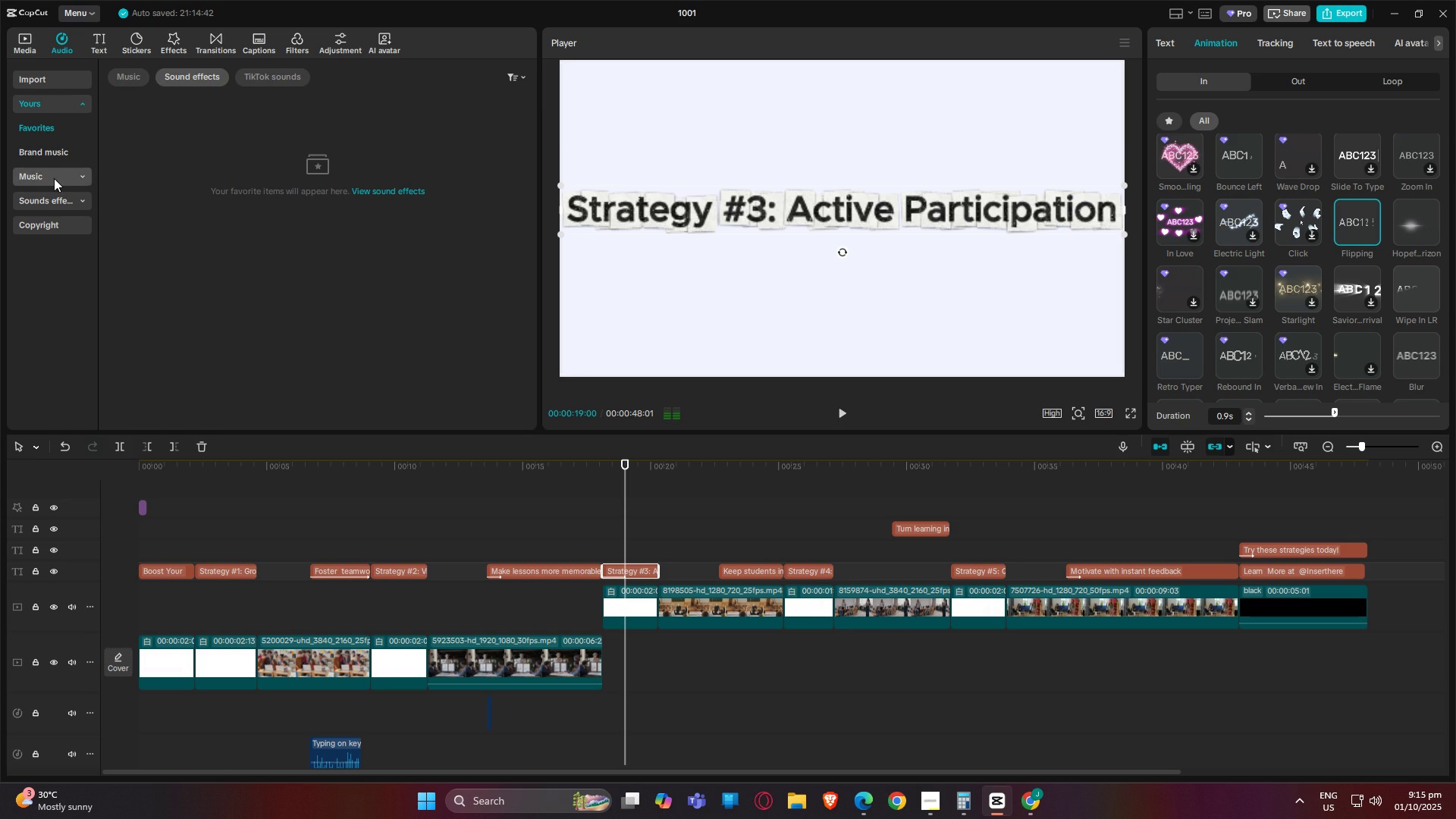 
left_click([54, 178])
 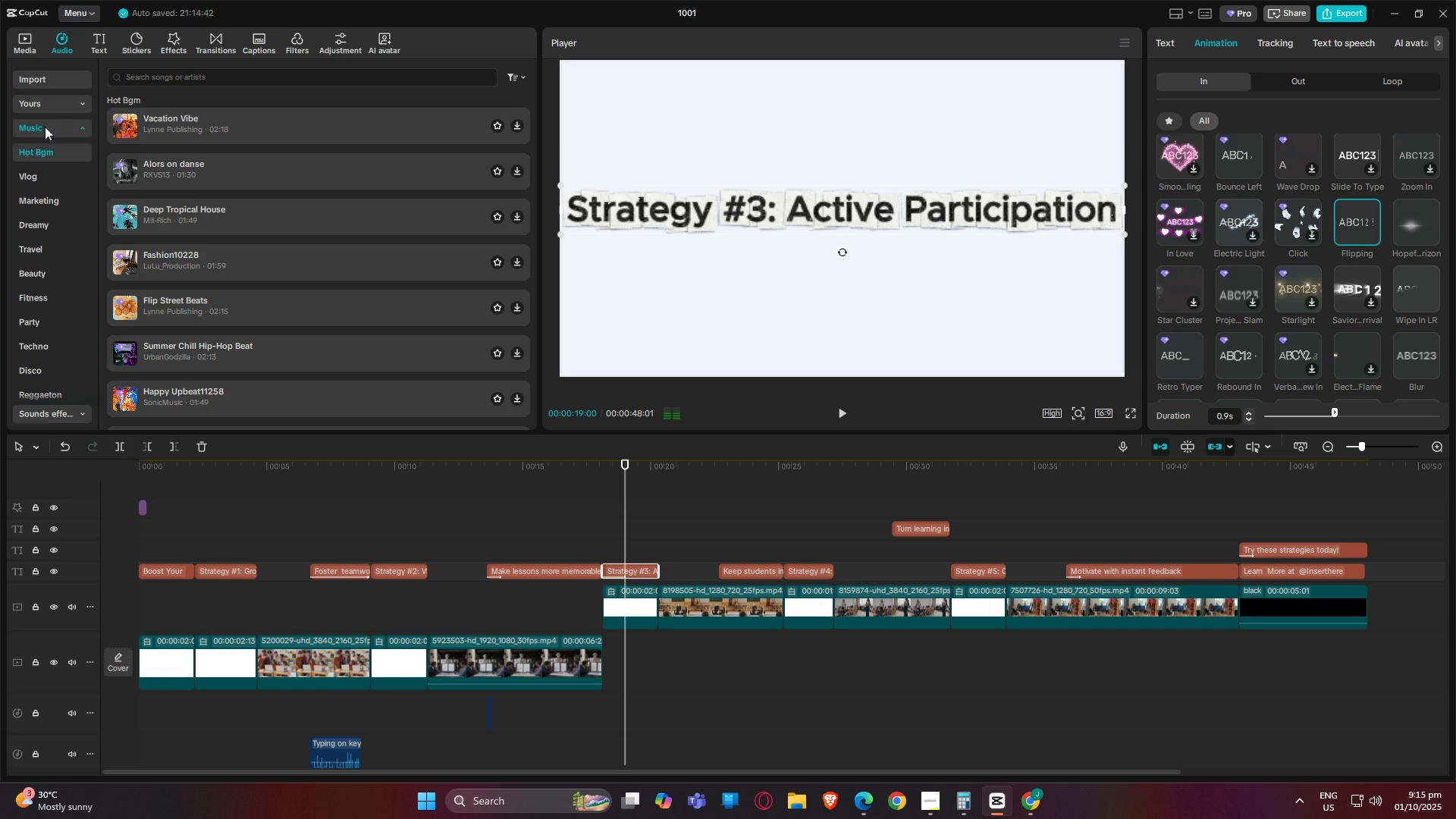 
left_click([45, 124])
 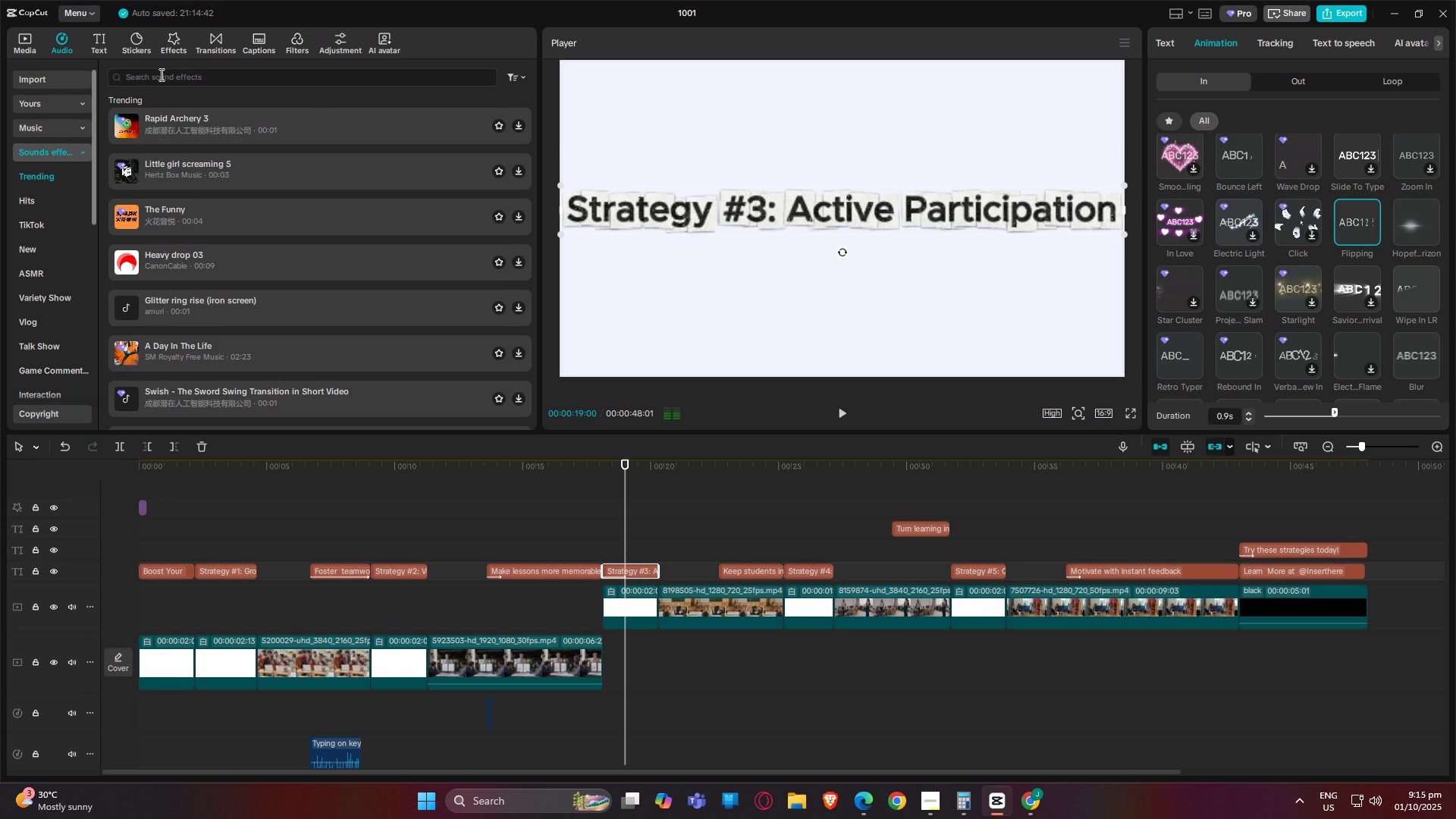 
left_click([169, 73])
 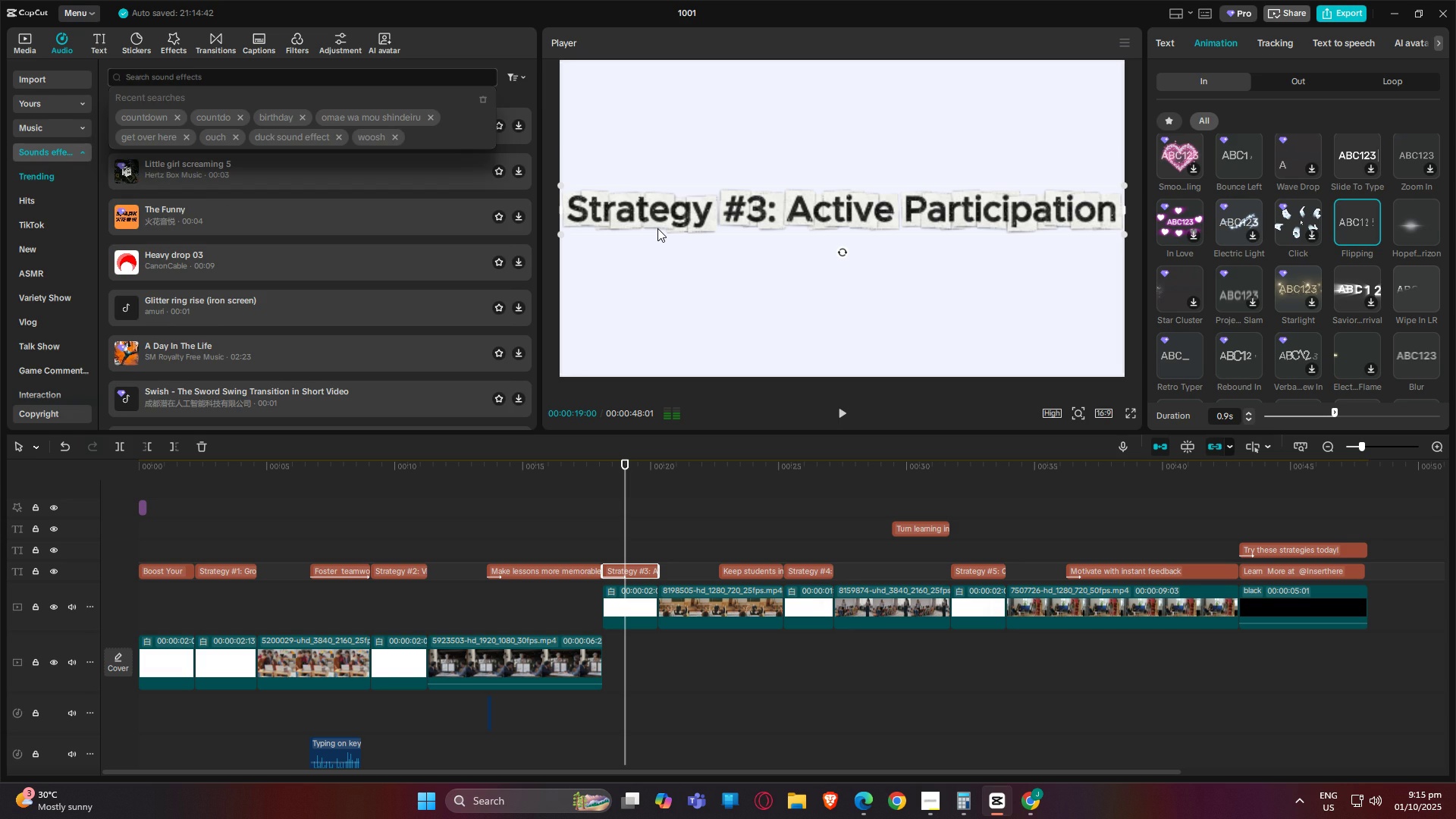 
type(flip)
 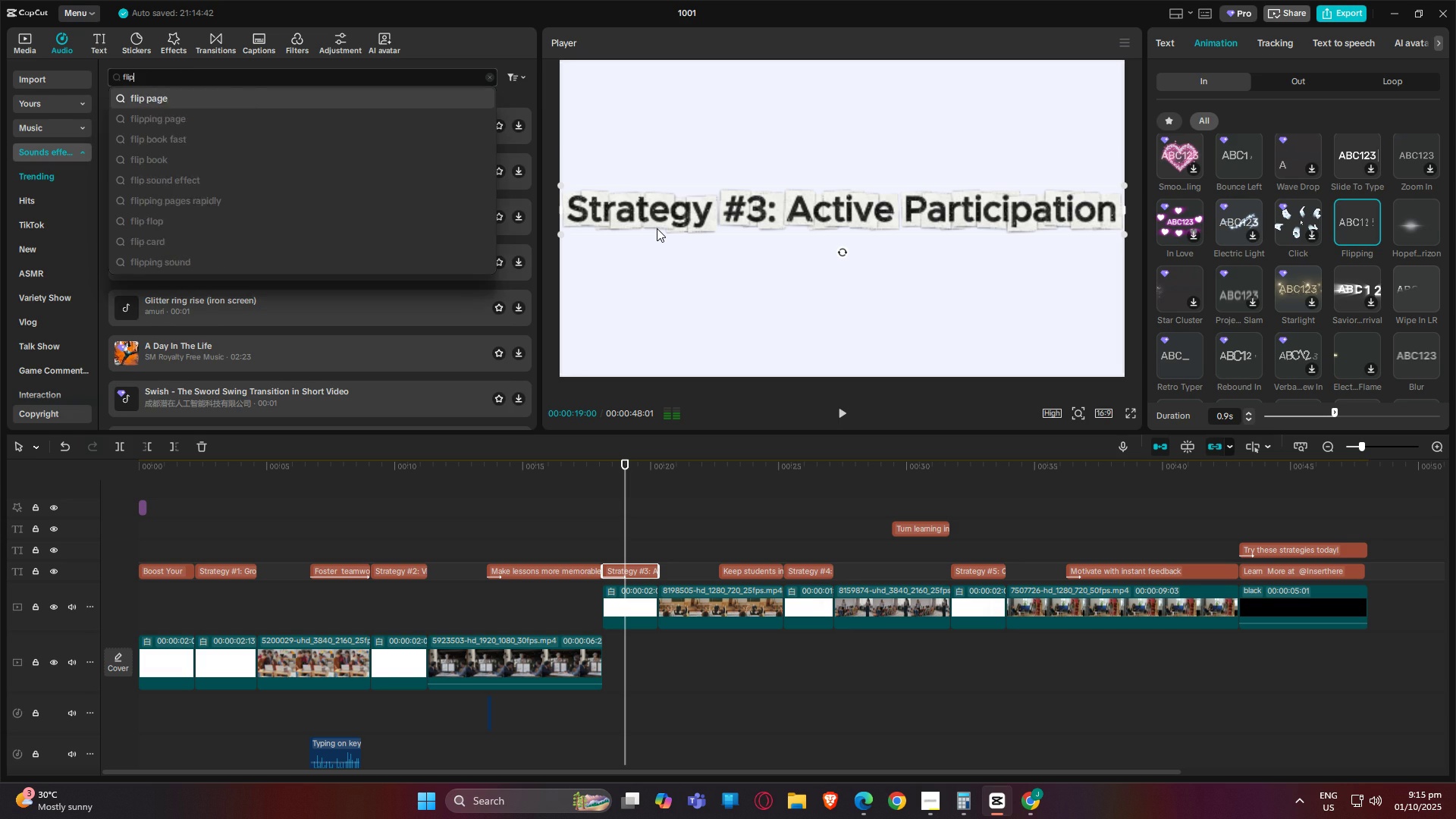 
key(Enter)
 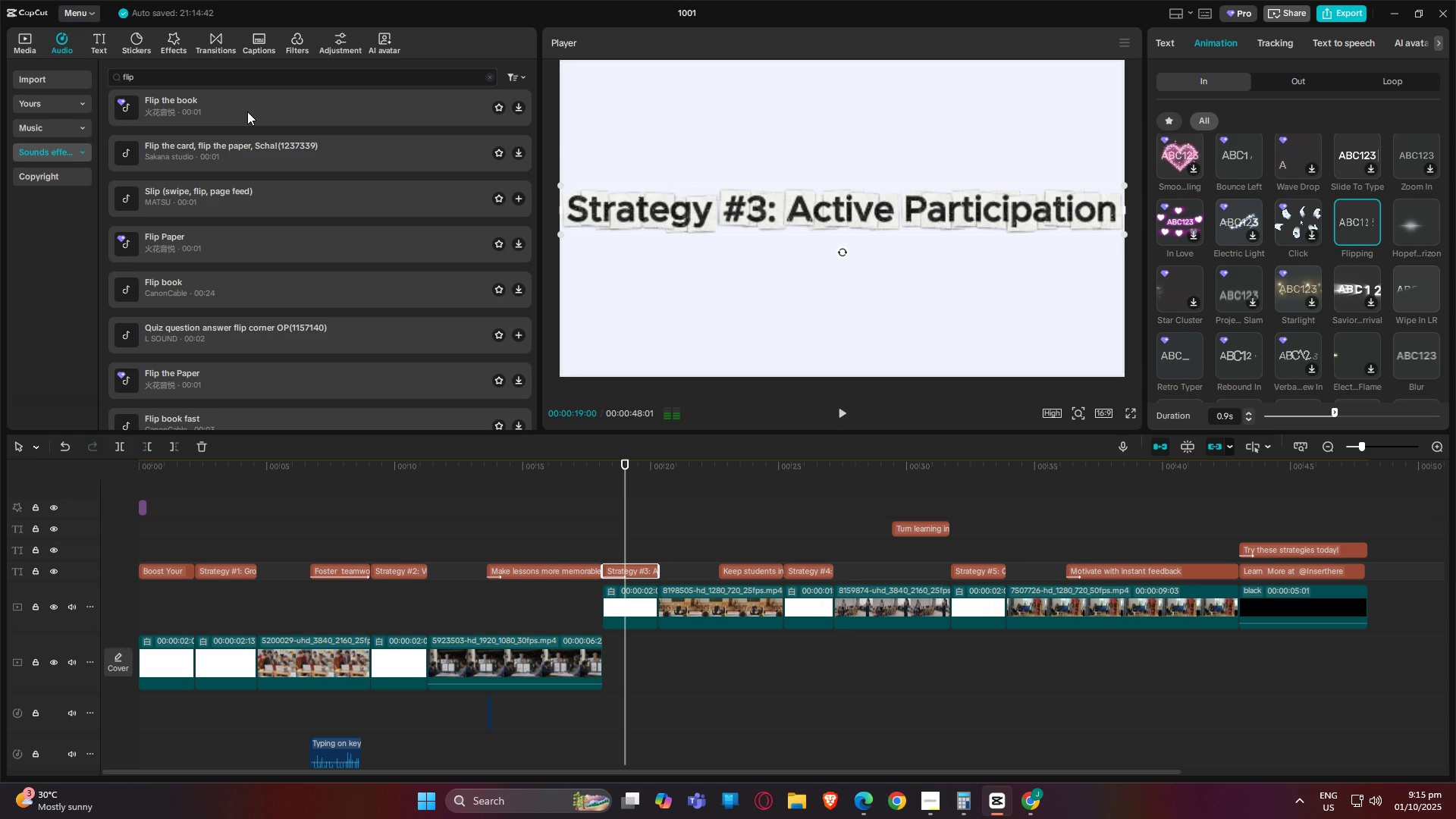 
left_click([243, 111])
 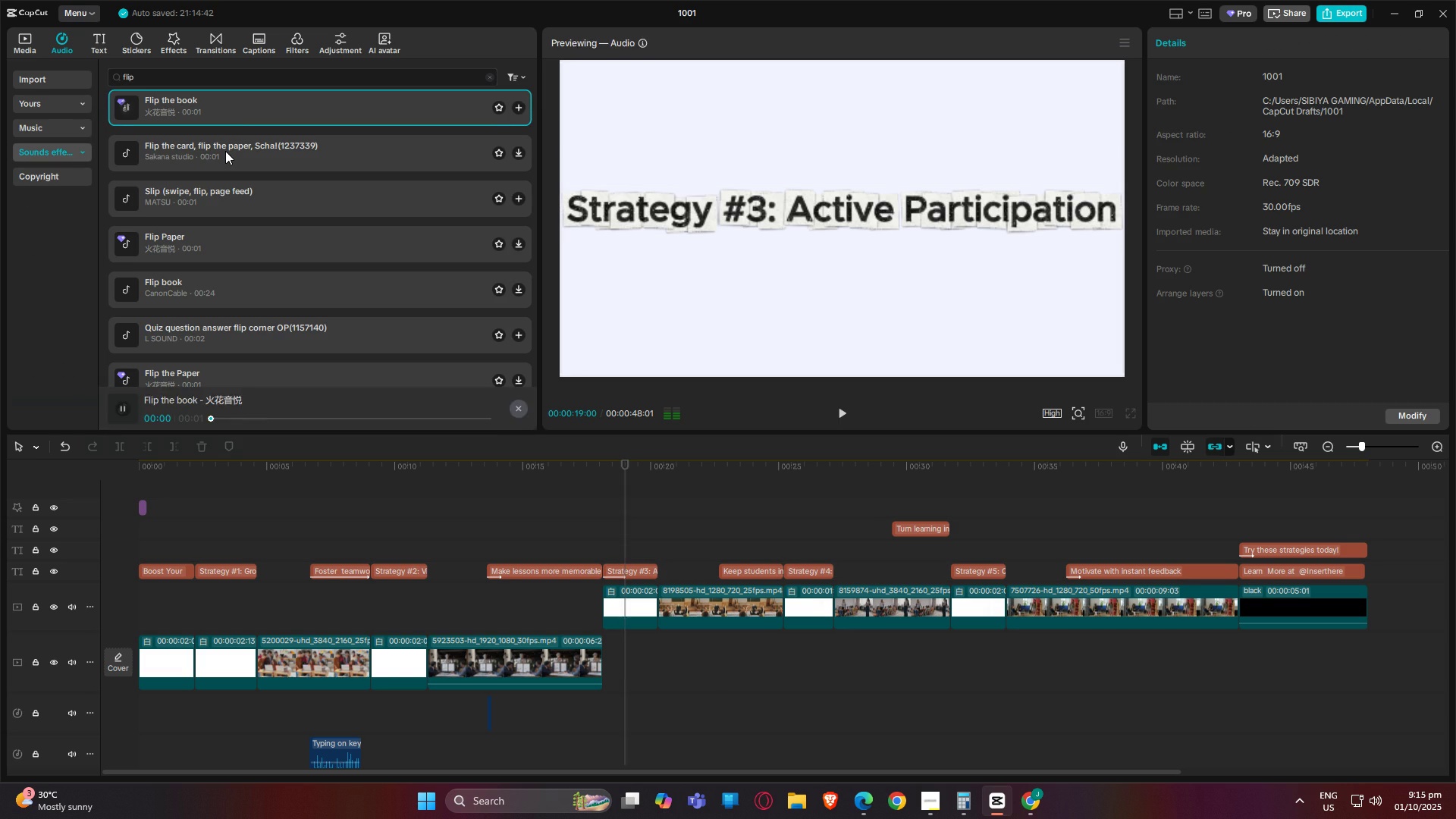 
left_click([225, 151])
 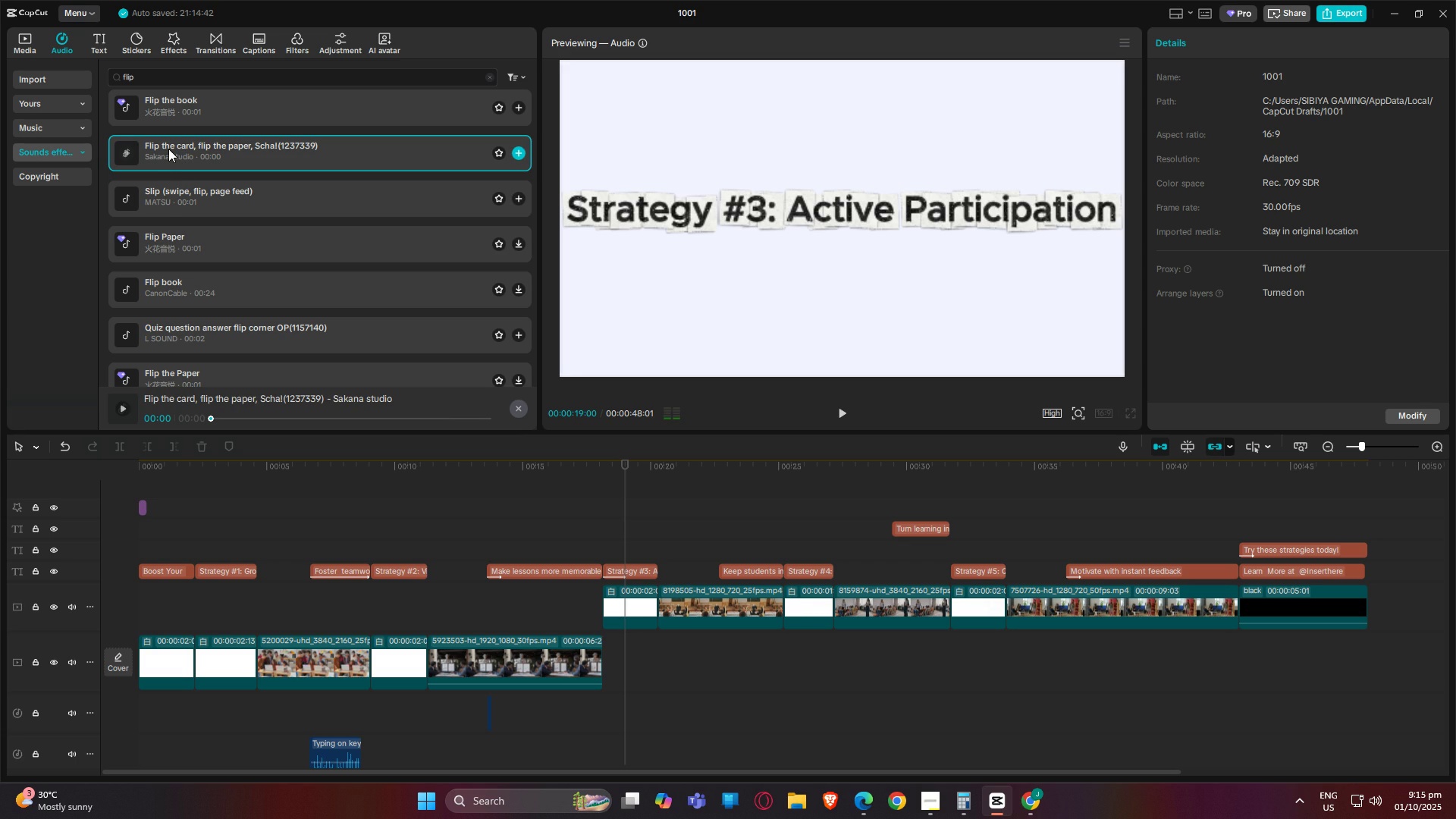 
left_click([163, 204])
 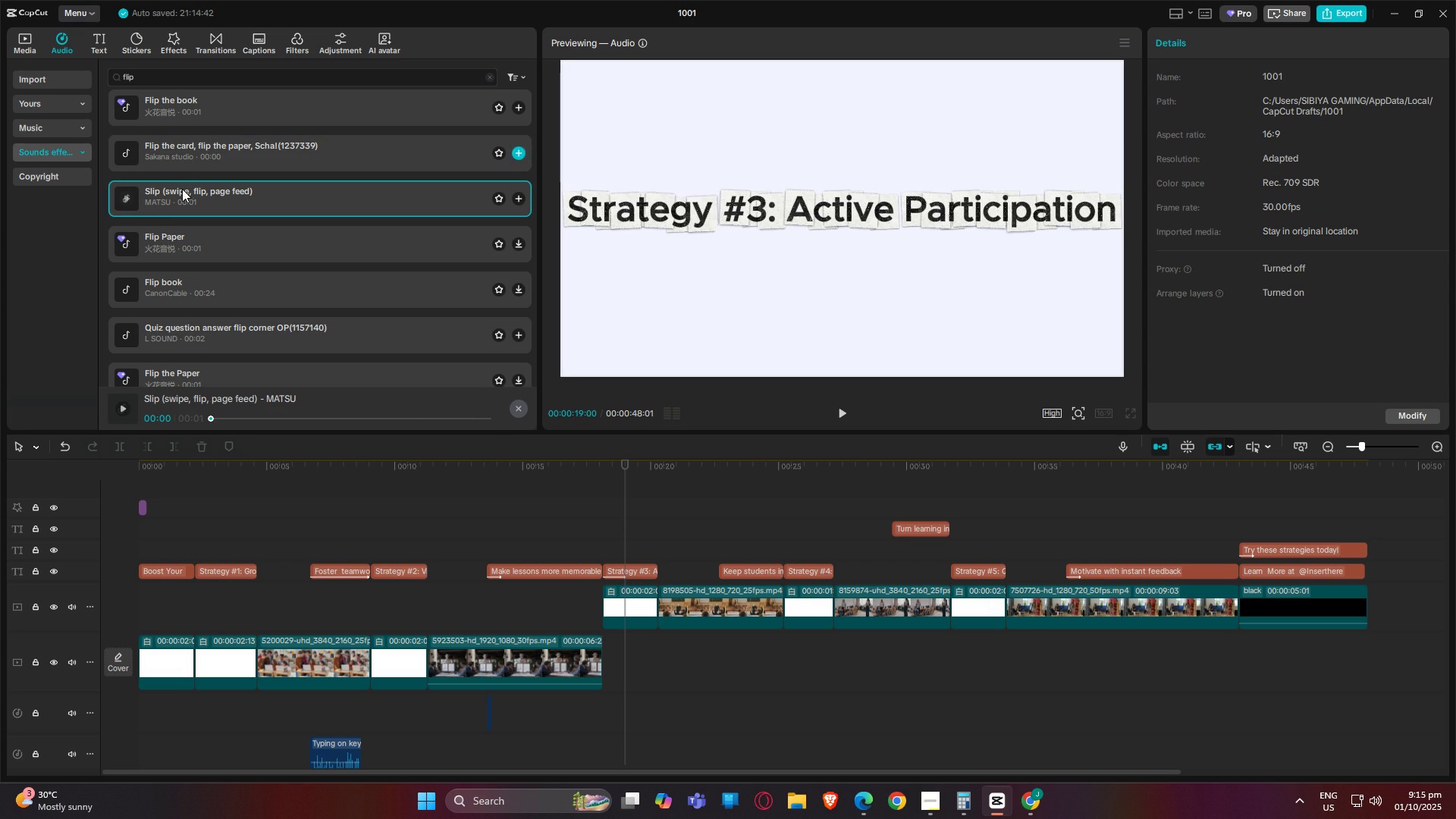 
left_click([189, 286])
 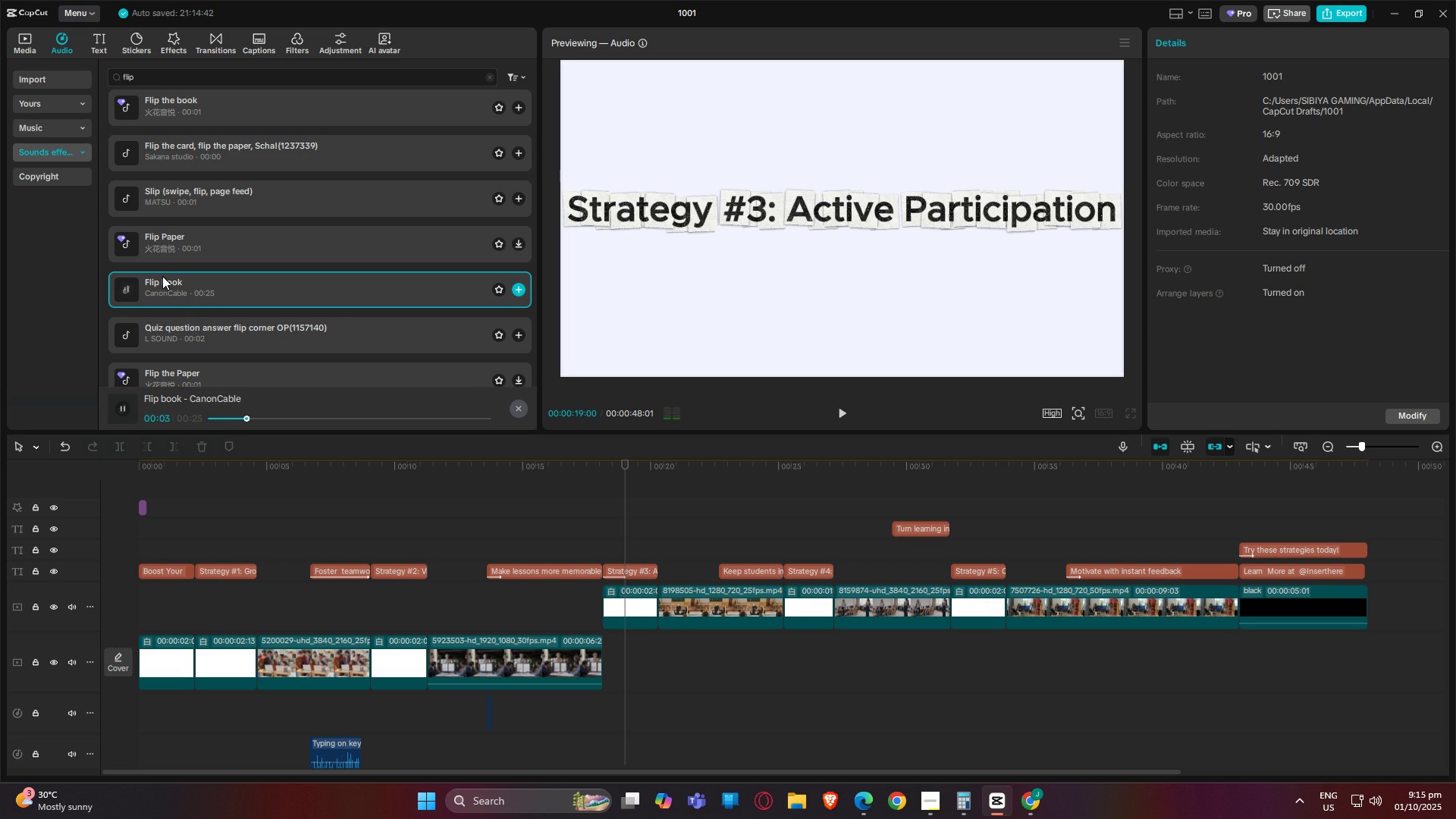 
left_click([179, 325])
 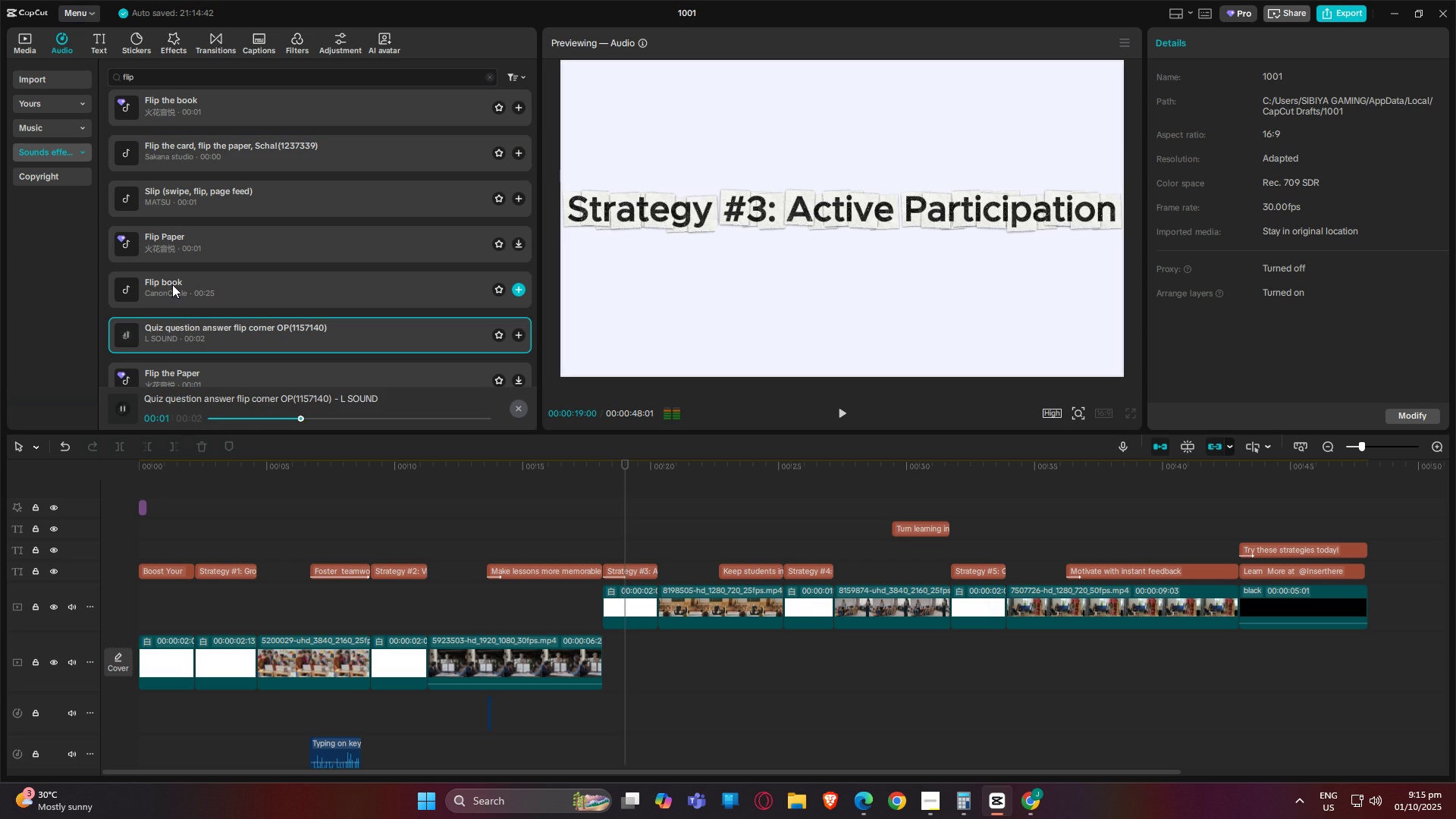 
left_click([172, 284])
 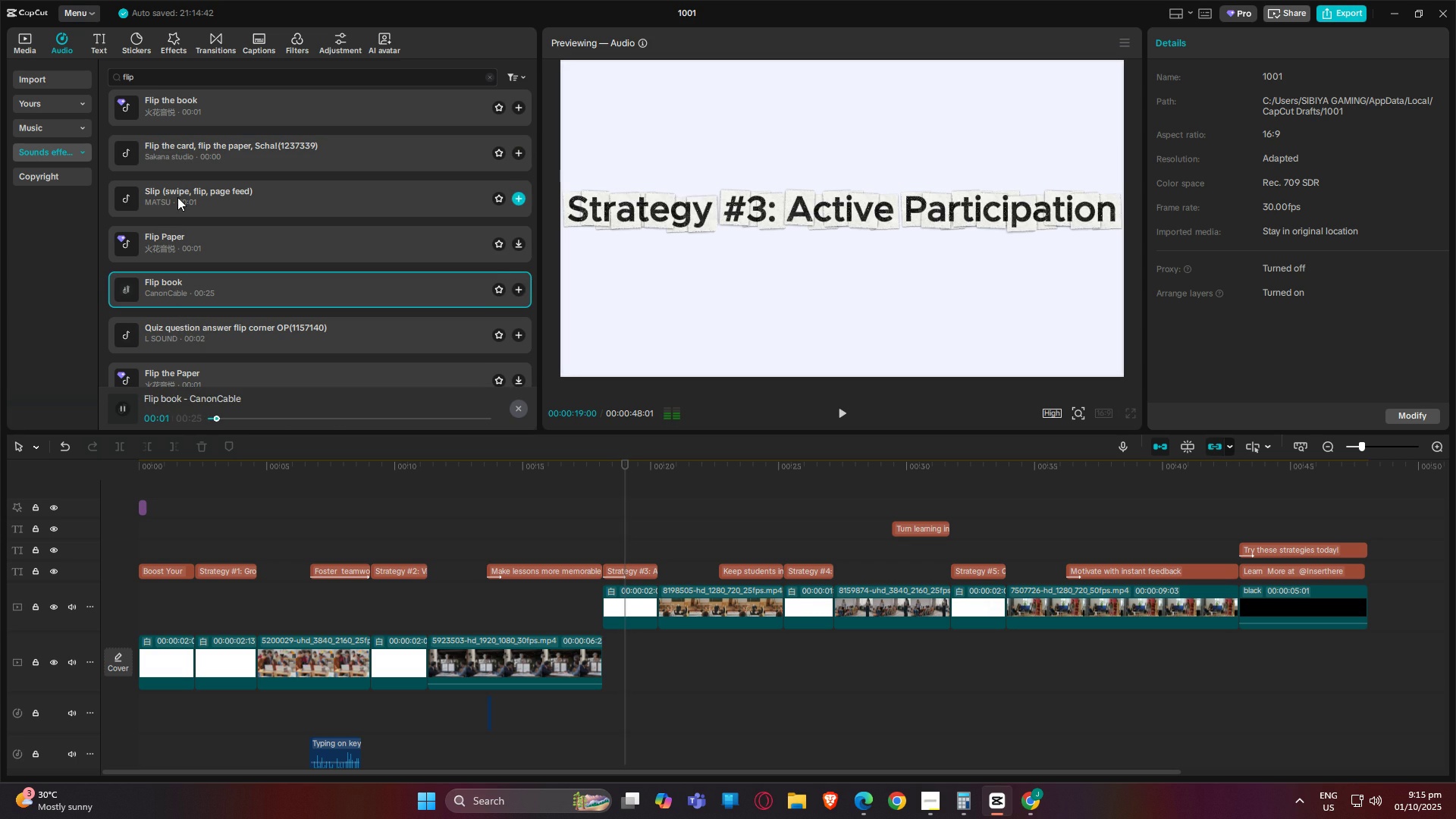 
left_click([177, 197])
 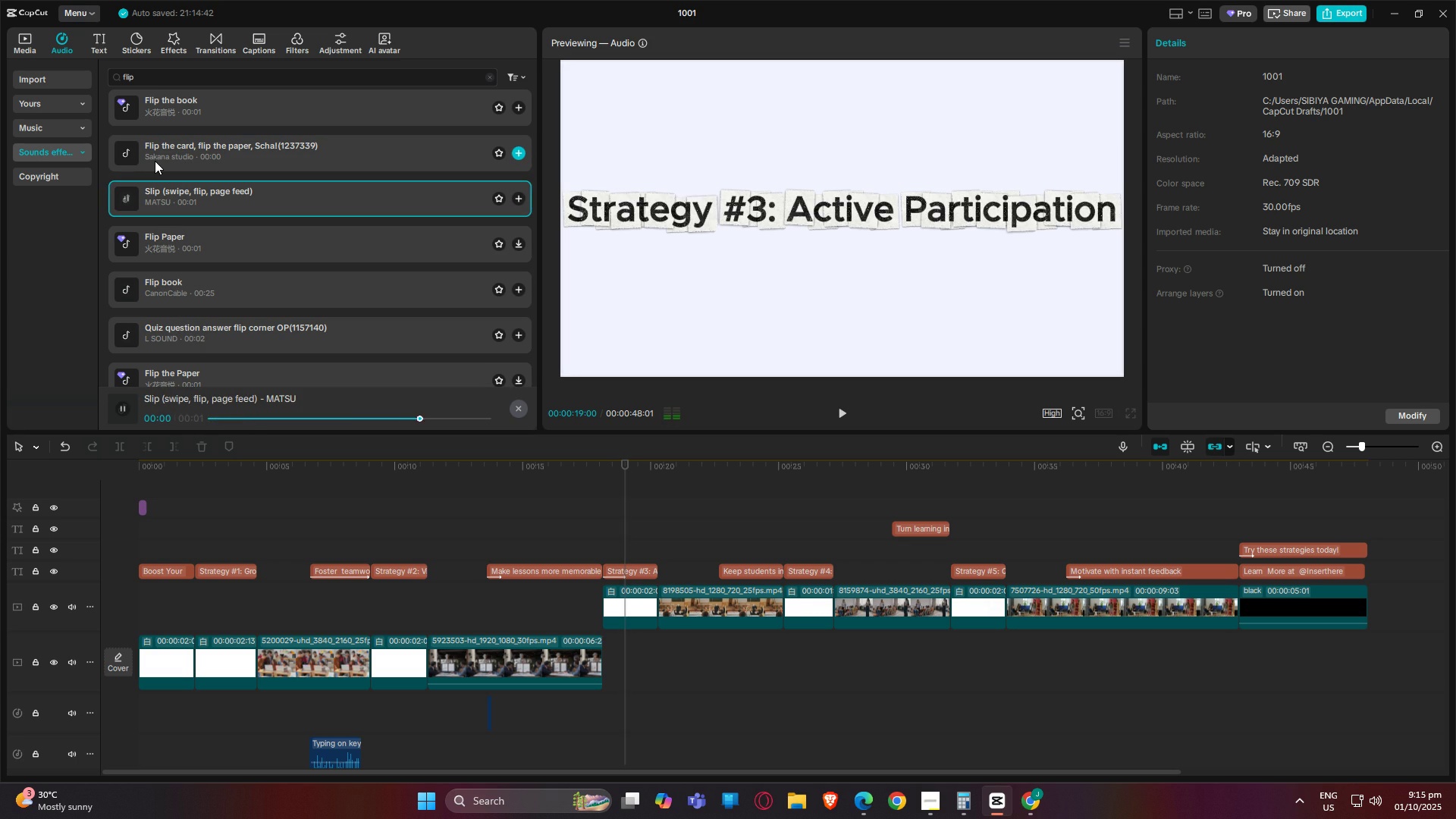 
left_click([155, 161])
 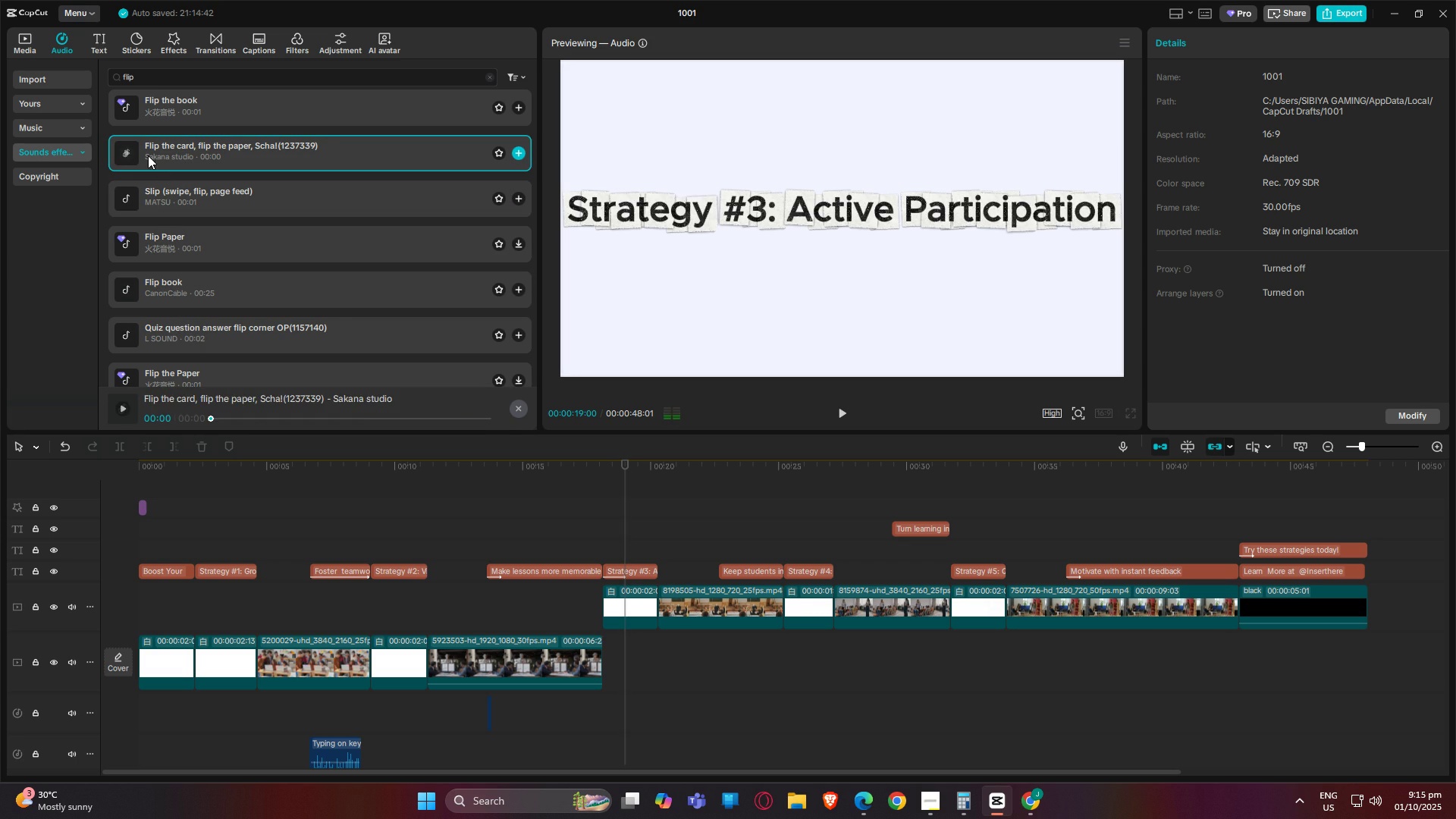 
left_click_drag(start_coordinate=[146, 155], to_coordinate=[604, 546])
 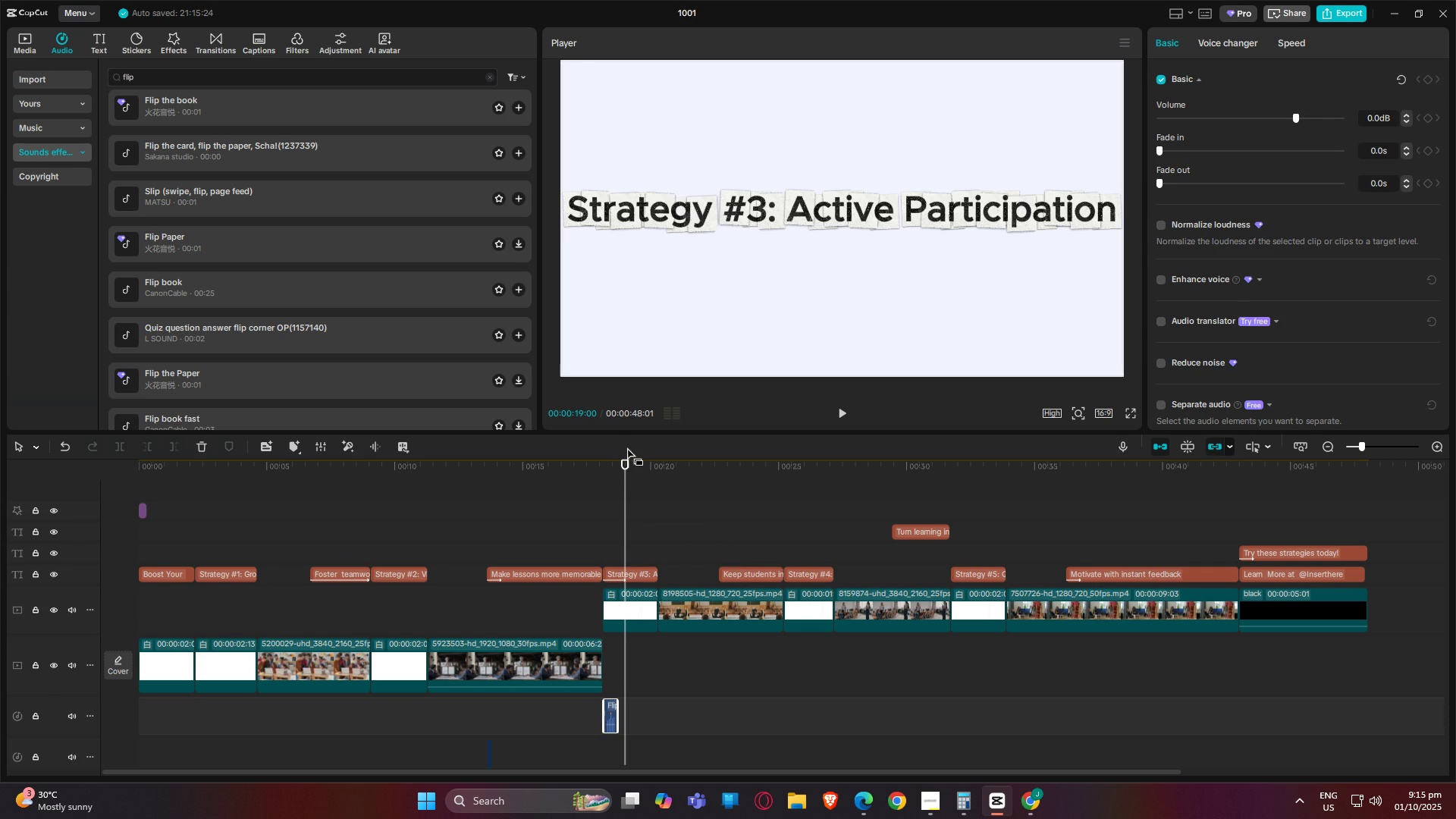 
left_click_drag(start_coordinate=[623, 457], to_coordinate=[554, 466])
 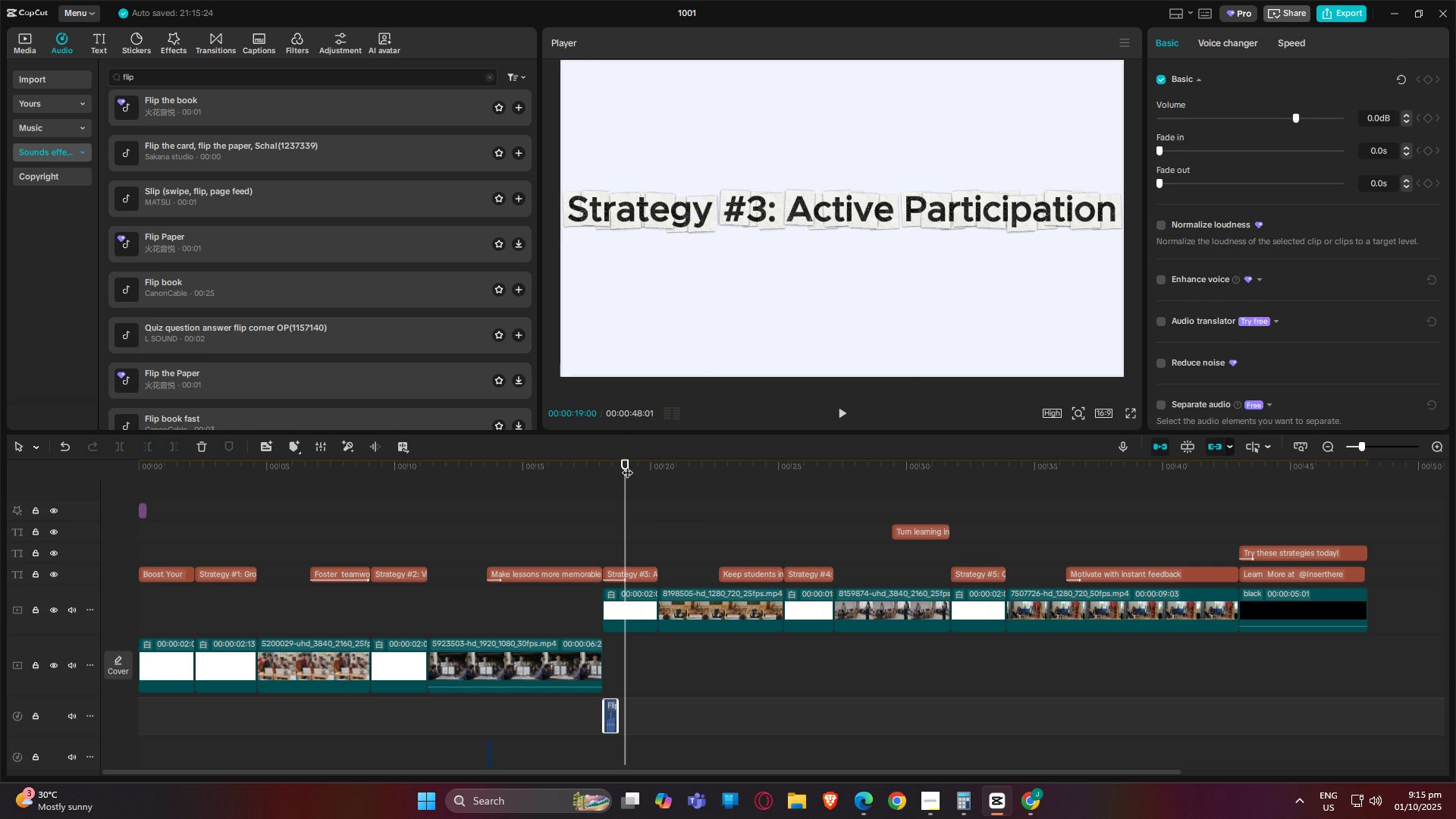 
left_click_drag(start_coordinate=[626, 465], to_coordinate=[562, 468])
 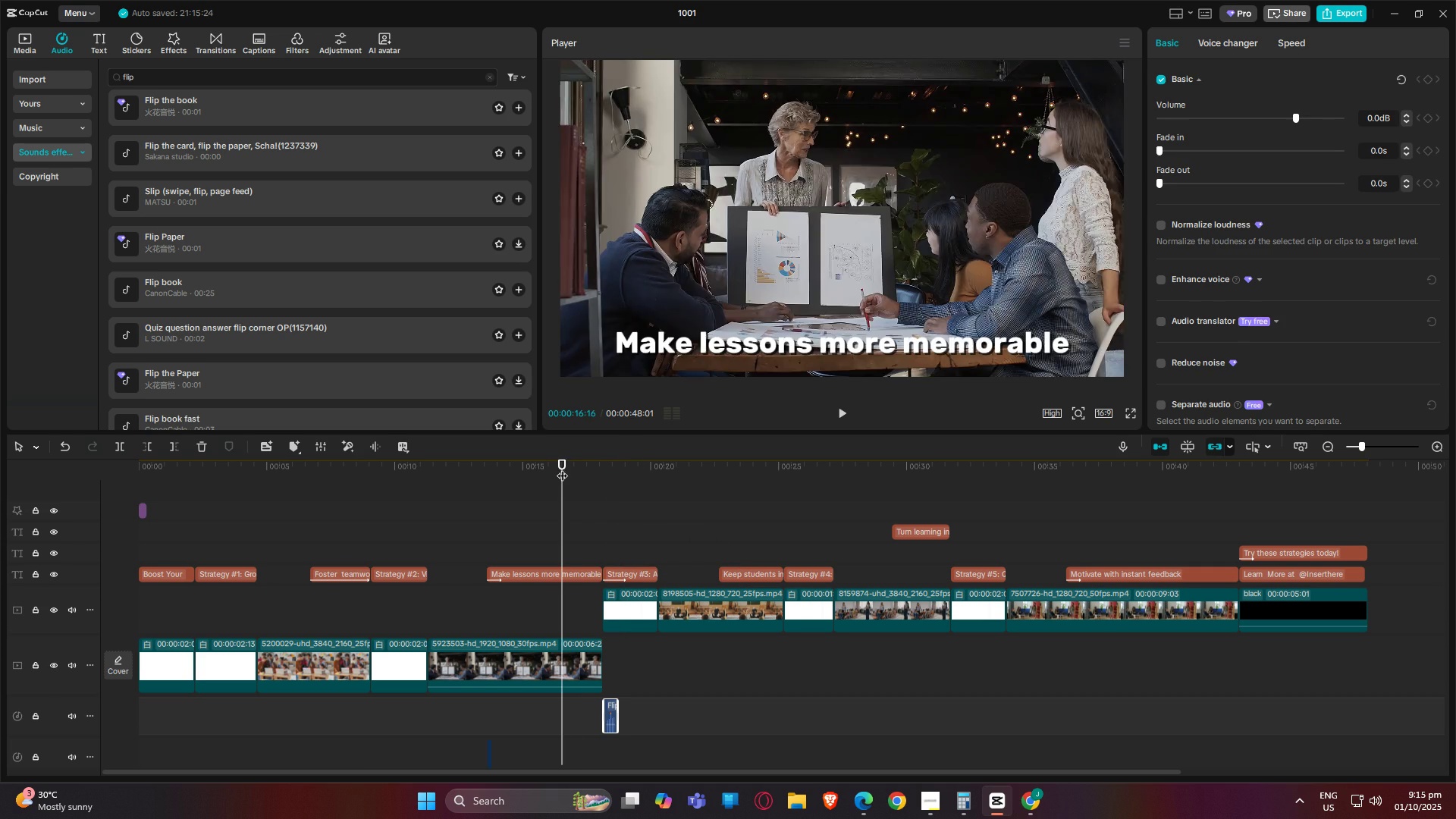 
key(Space)
 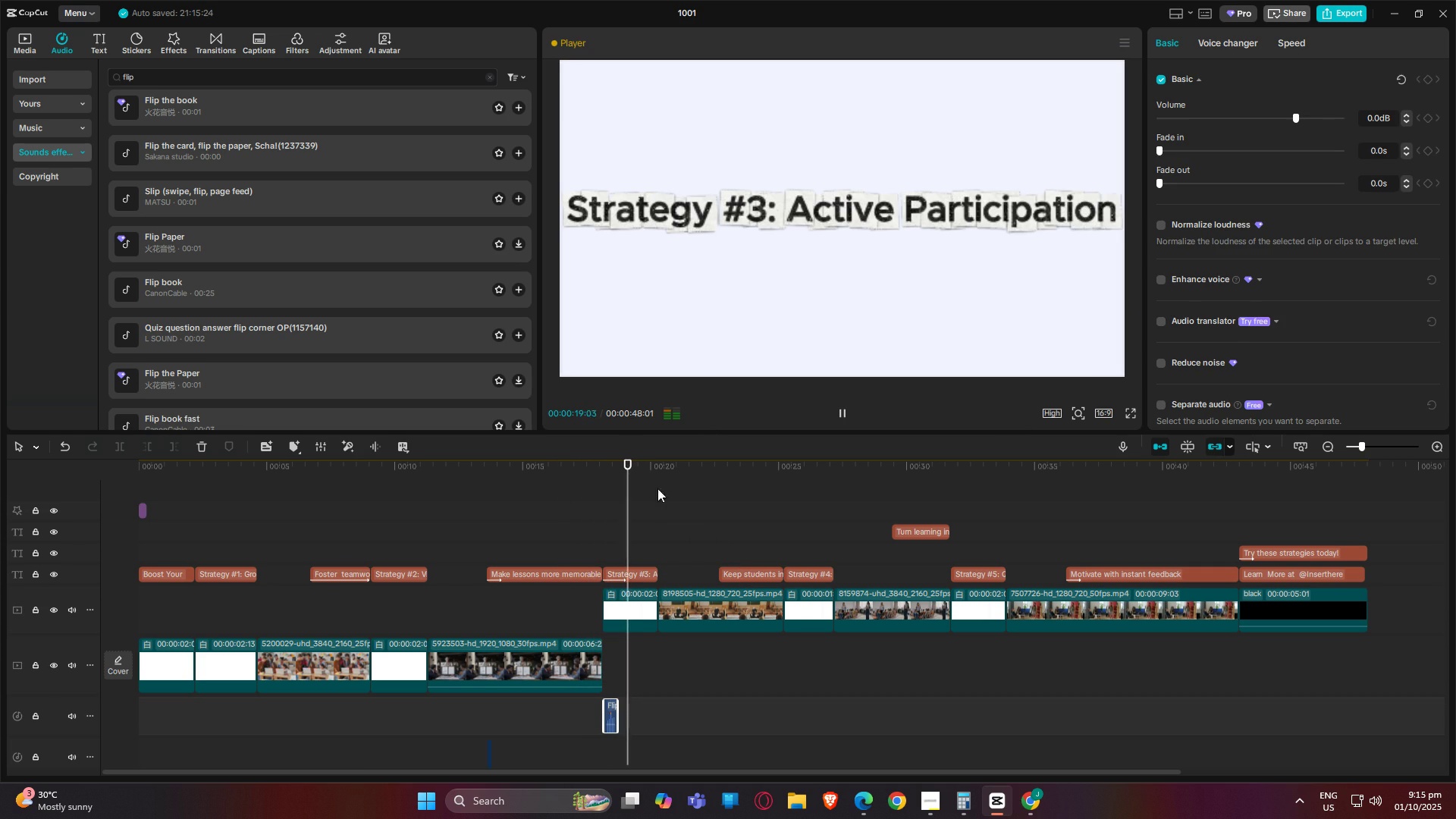 
key(Space)
 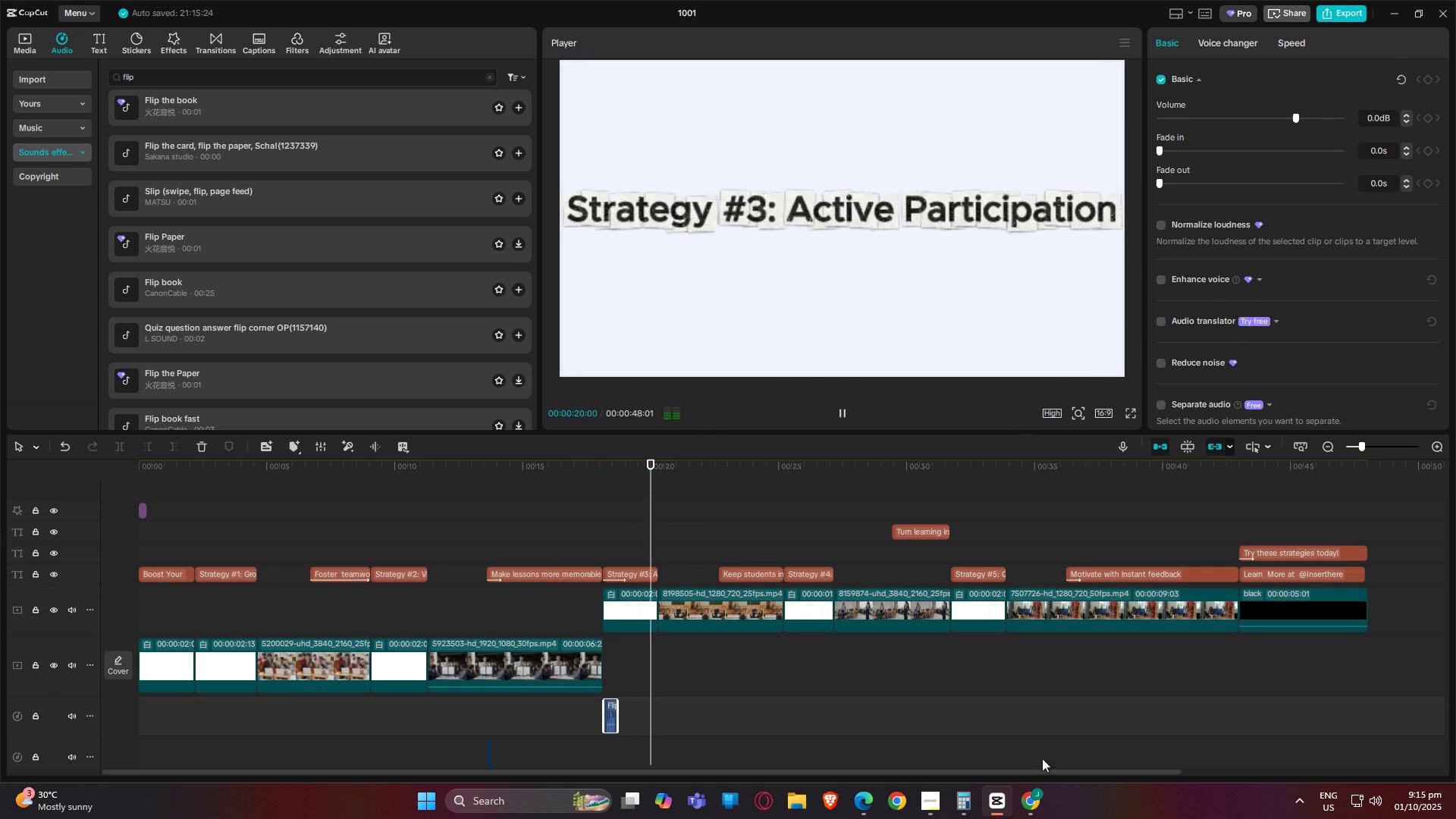 
key(Space)
 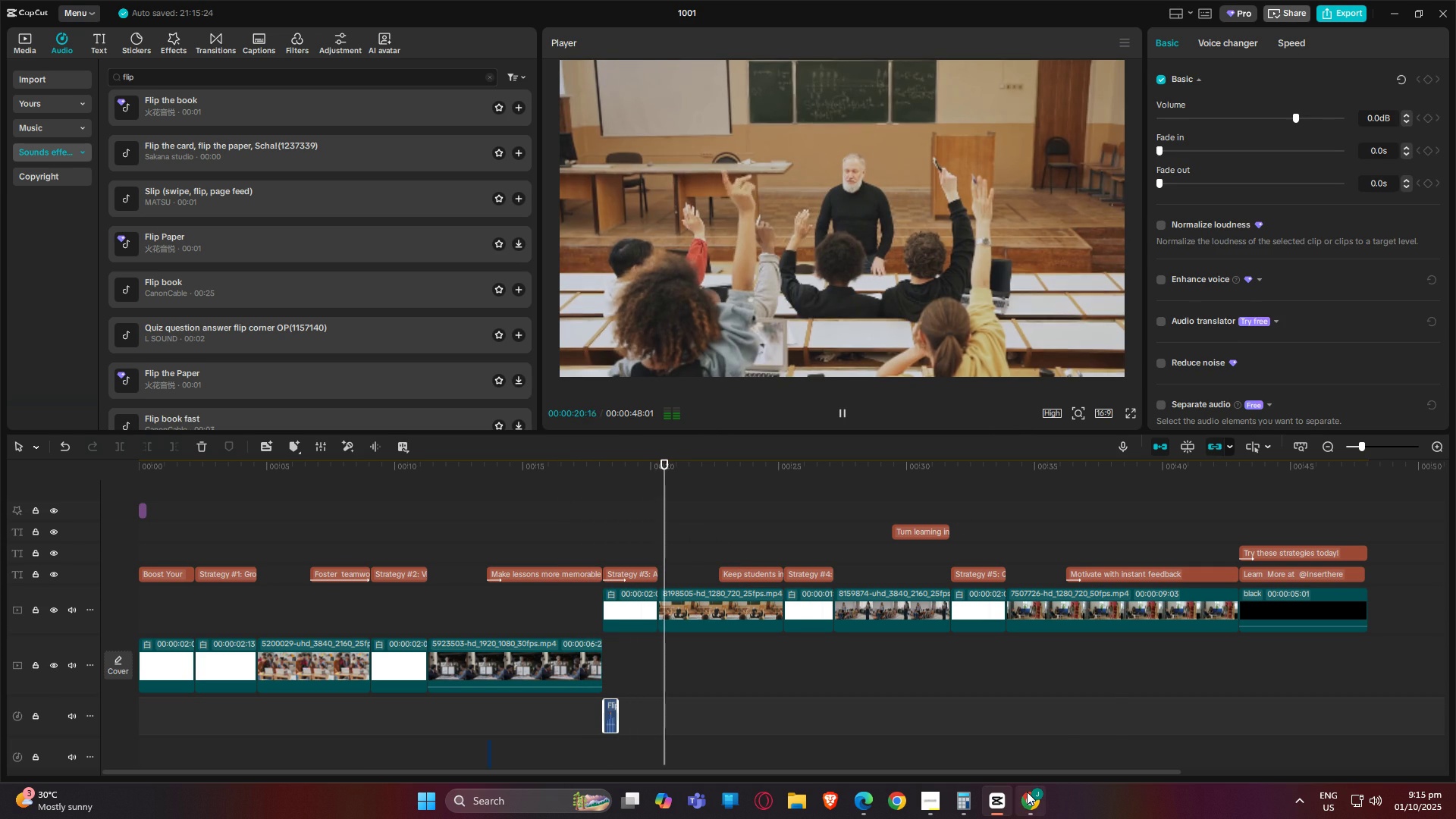 
key(Space)
 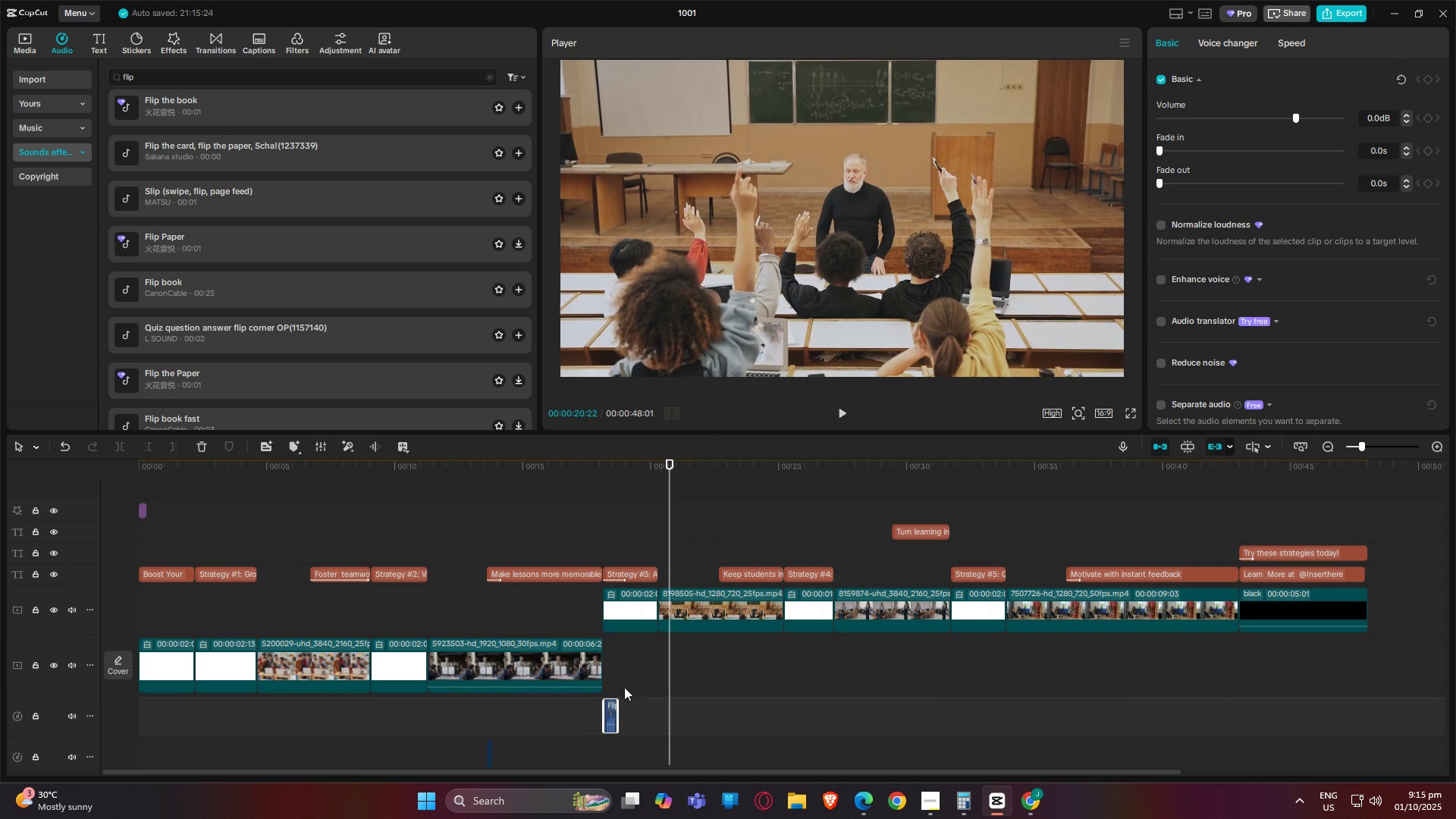 
scroll: coordinate [626, 695], scroll_direction: down, amount: 6.0
 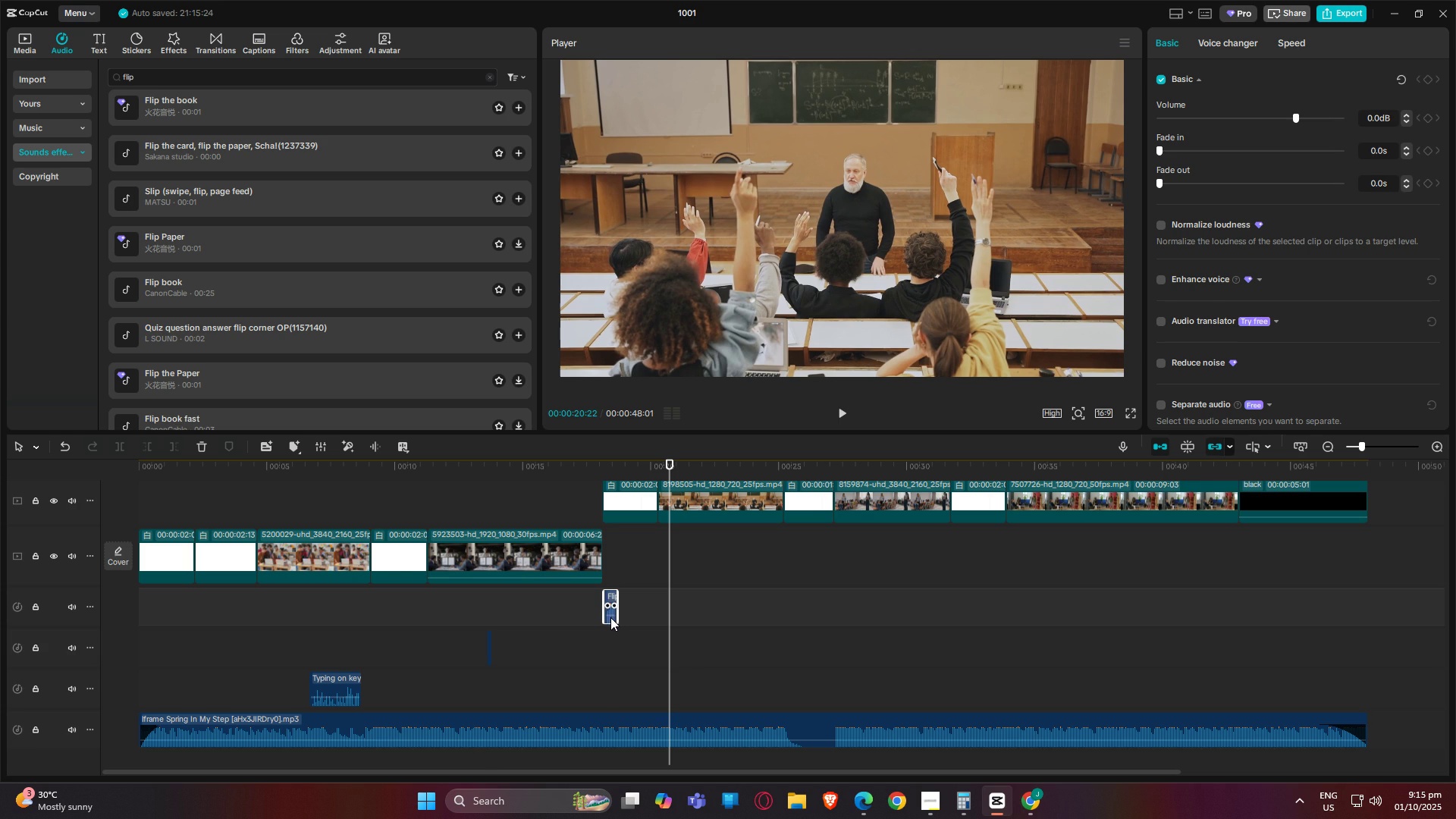 
left_click([1376, 444])
 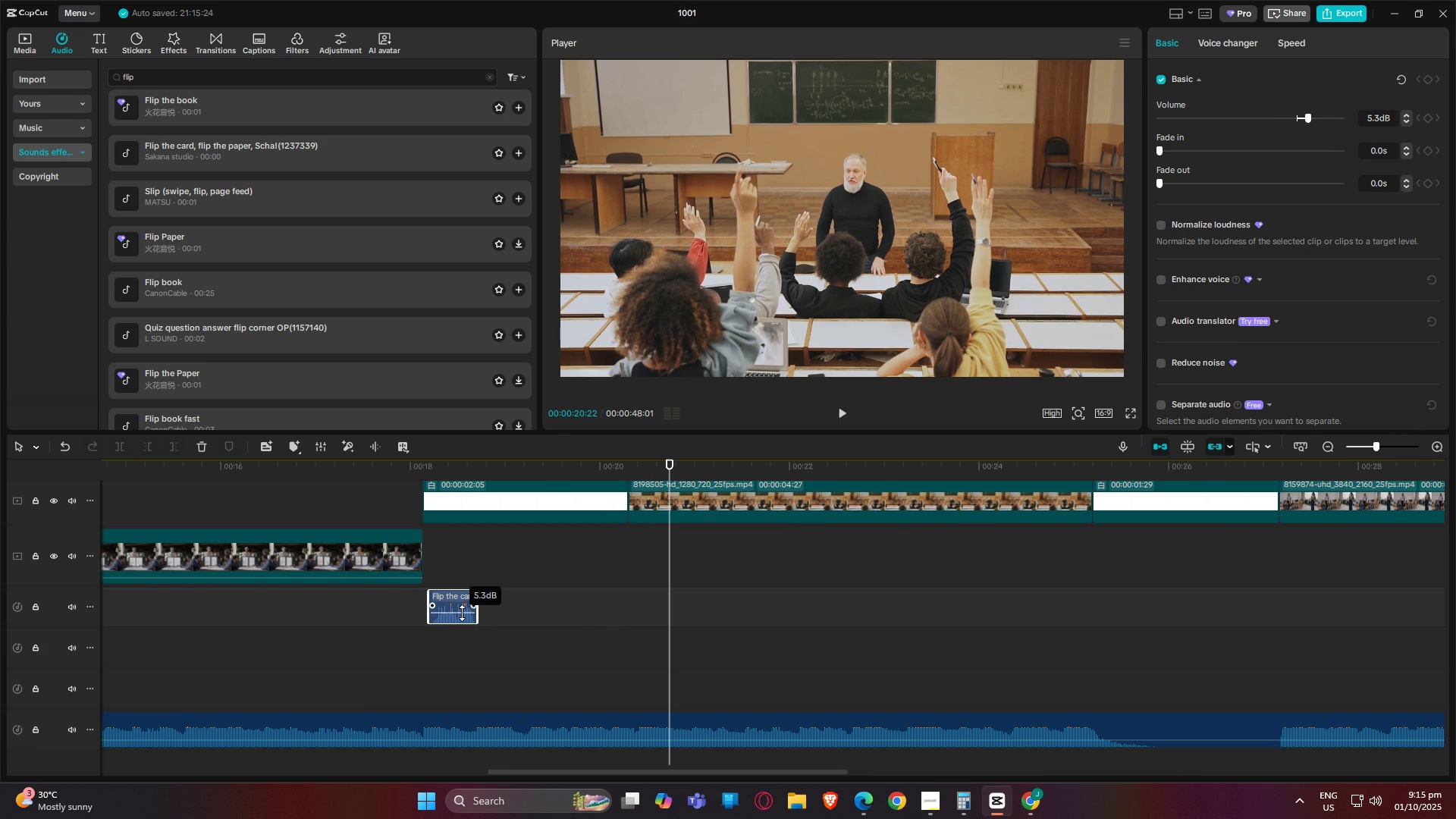 
key(Space)
 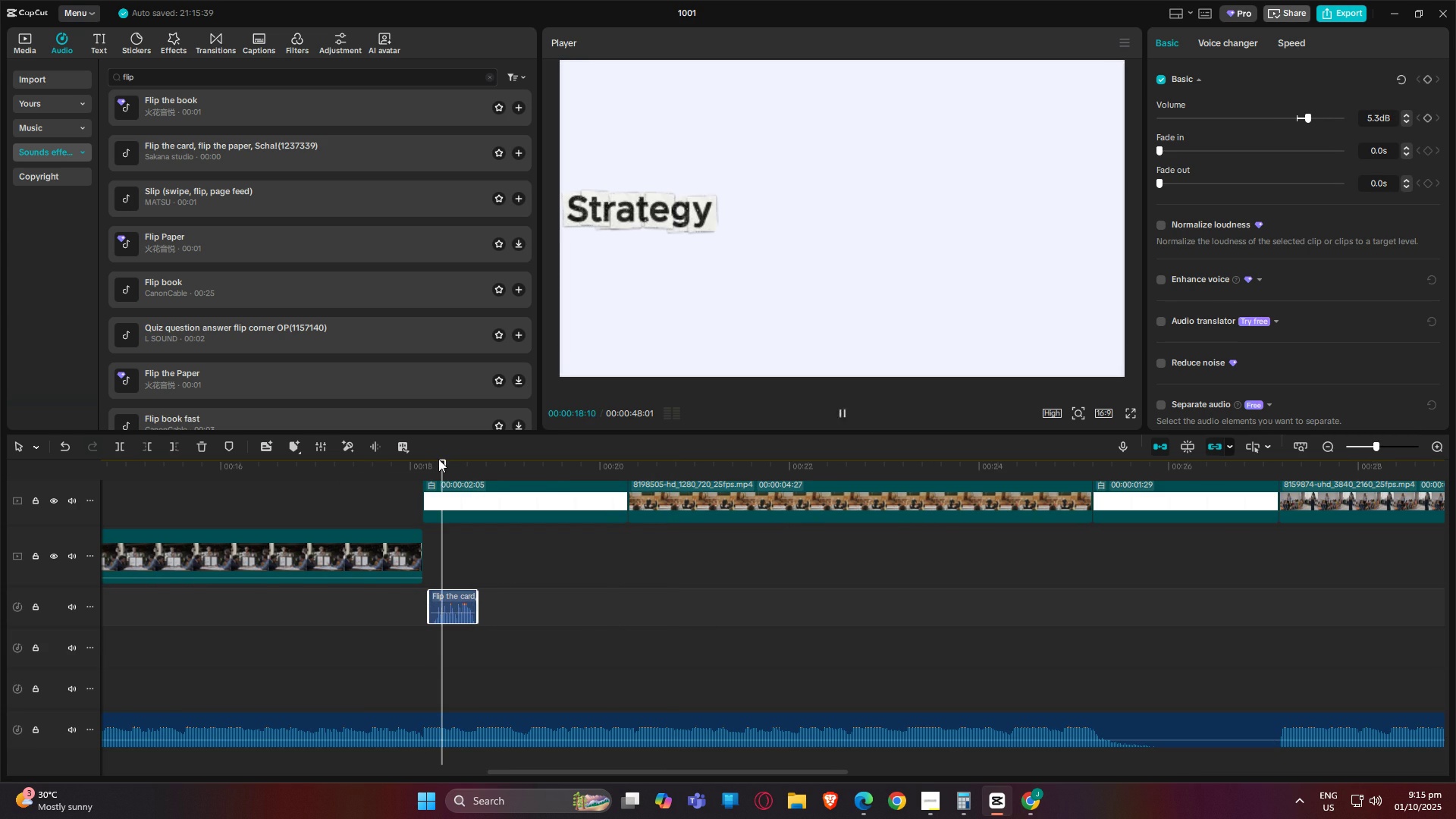 
key(Space)
 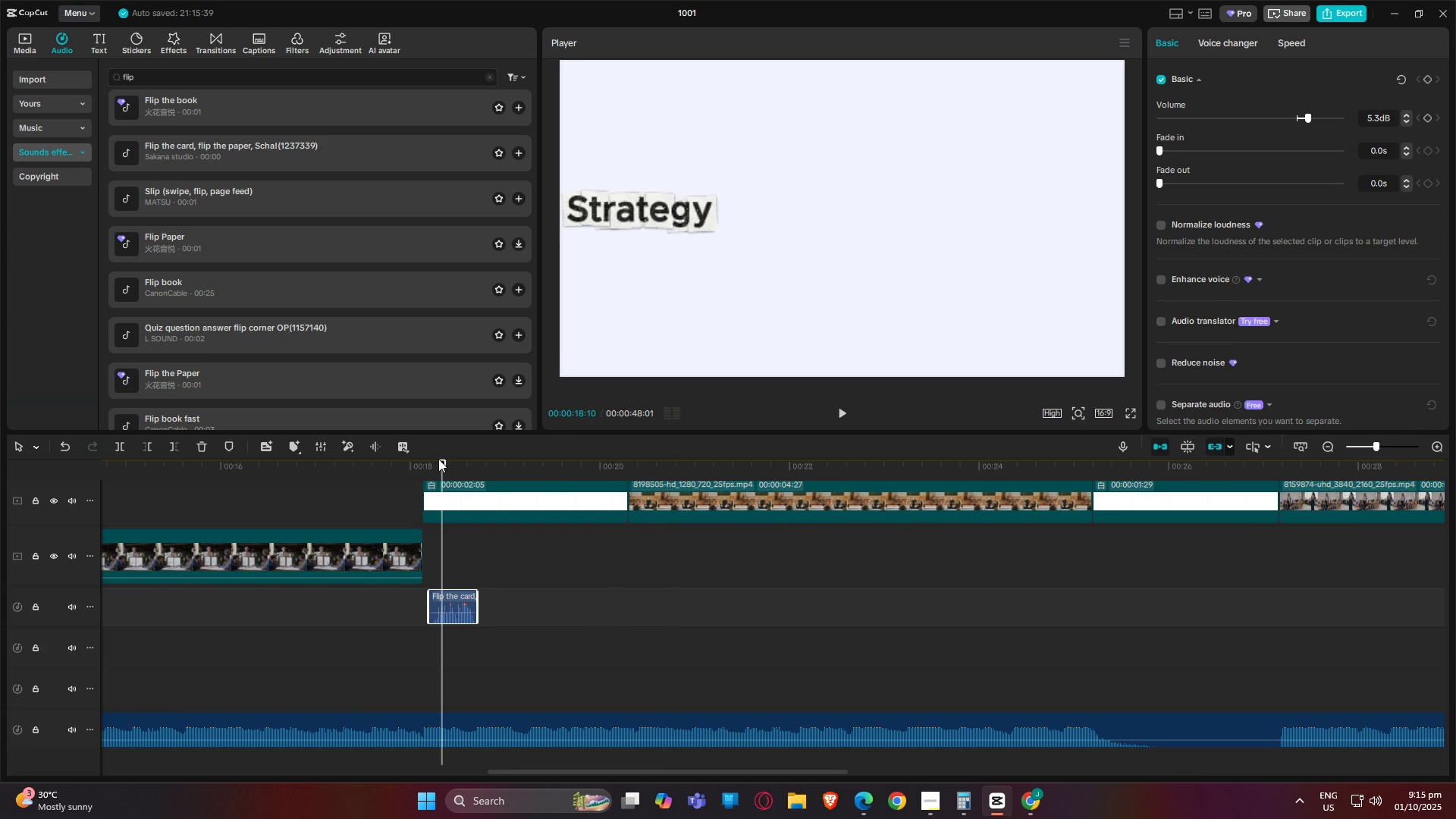 
key(Space)
 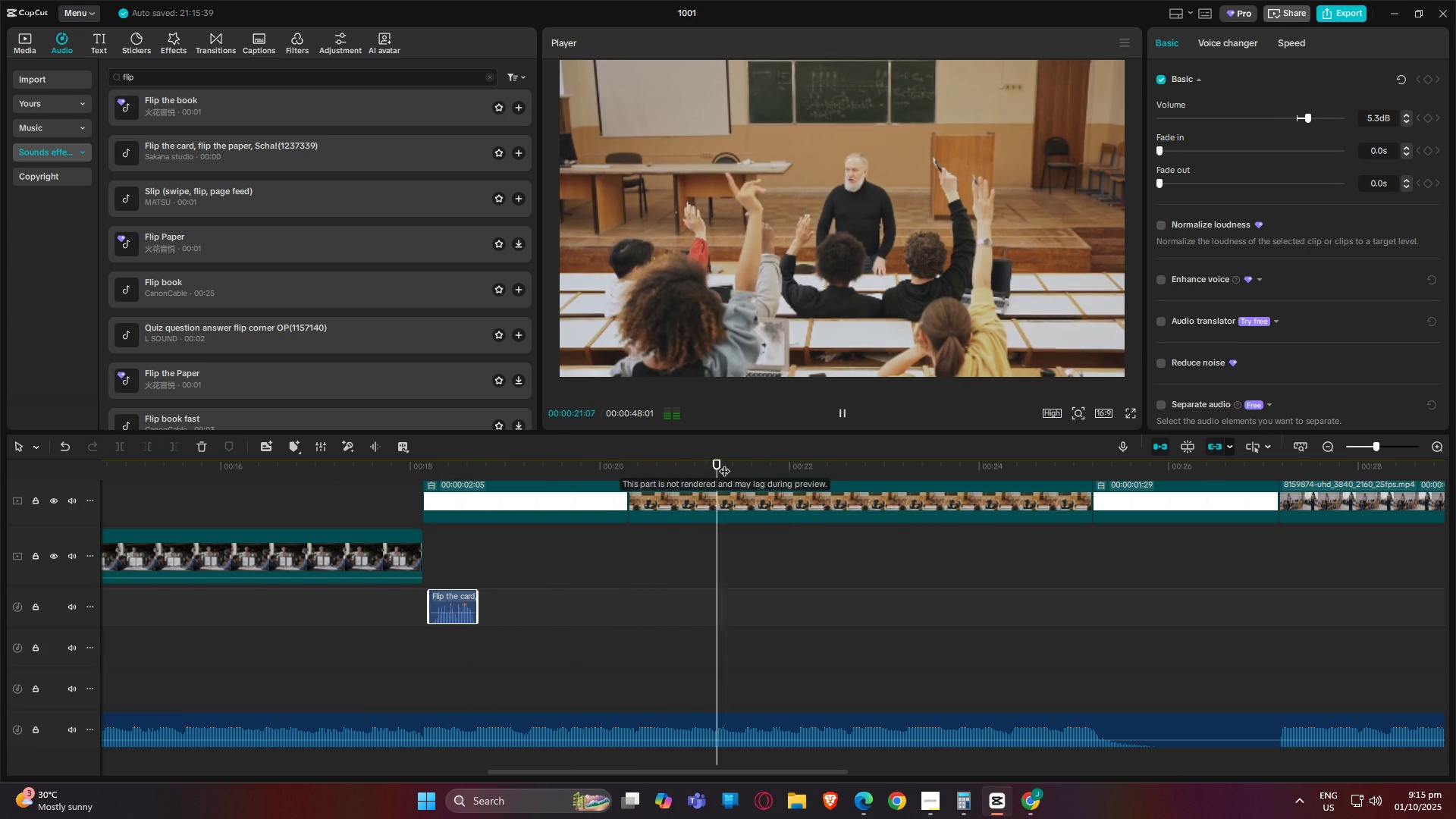 
scroll: coordinate [977, 563], scroll_direction: up, amount: 5.0
 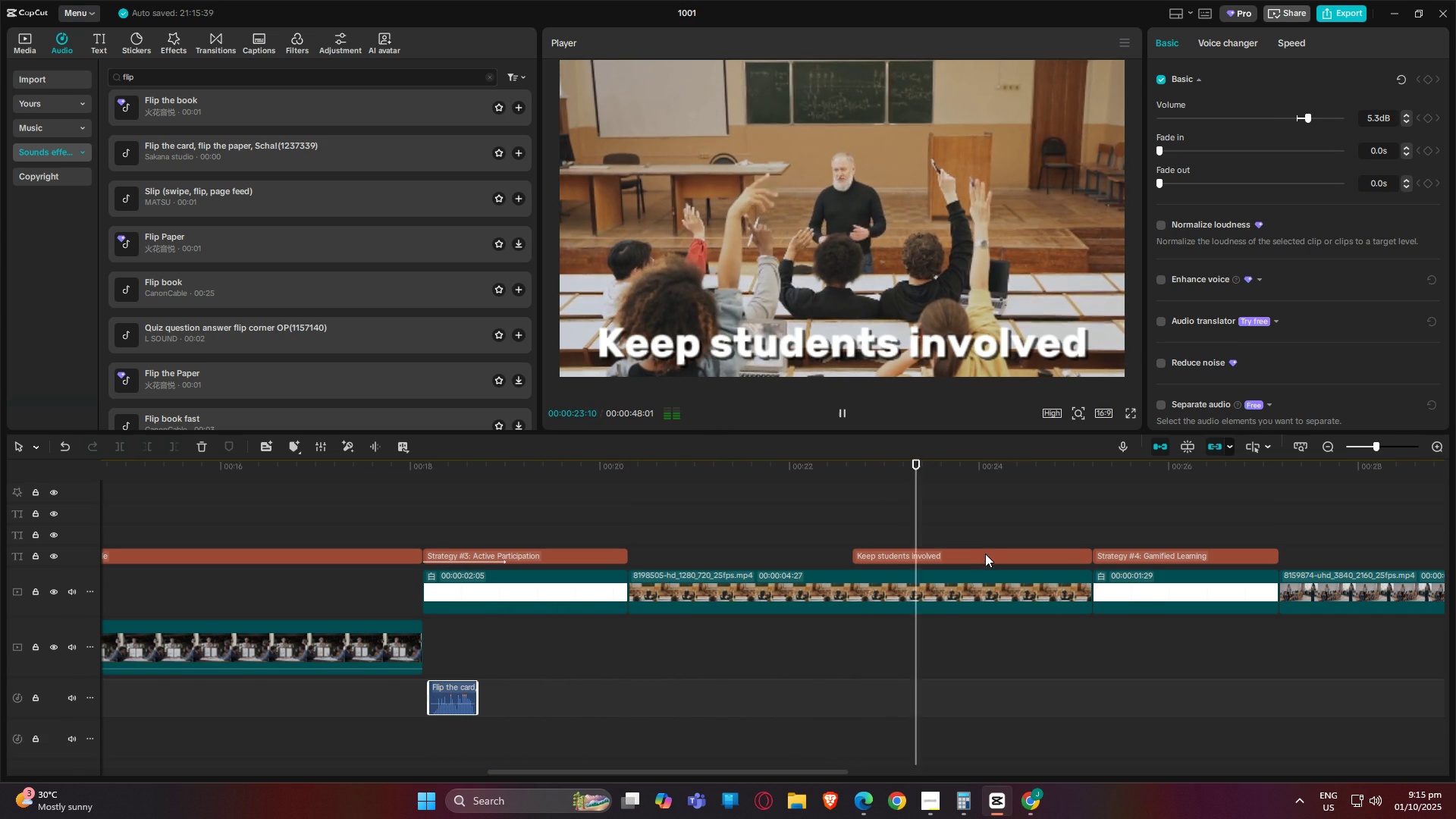 
scroll: coordinate [987, 551], scroll_direction: down, amount: 1.0
 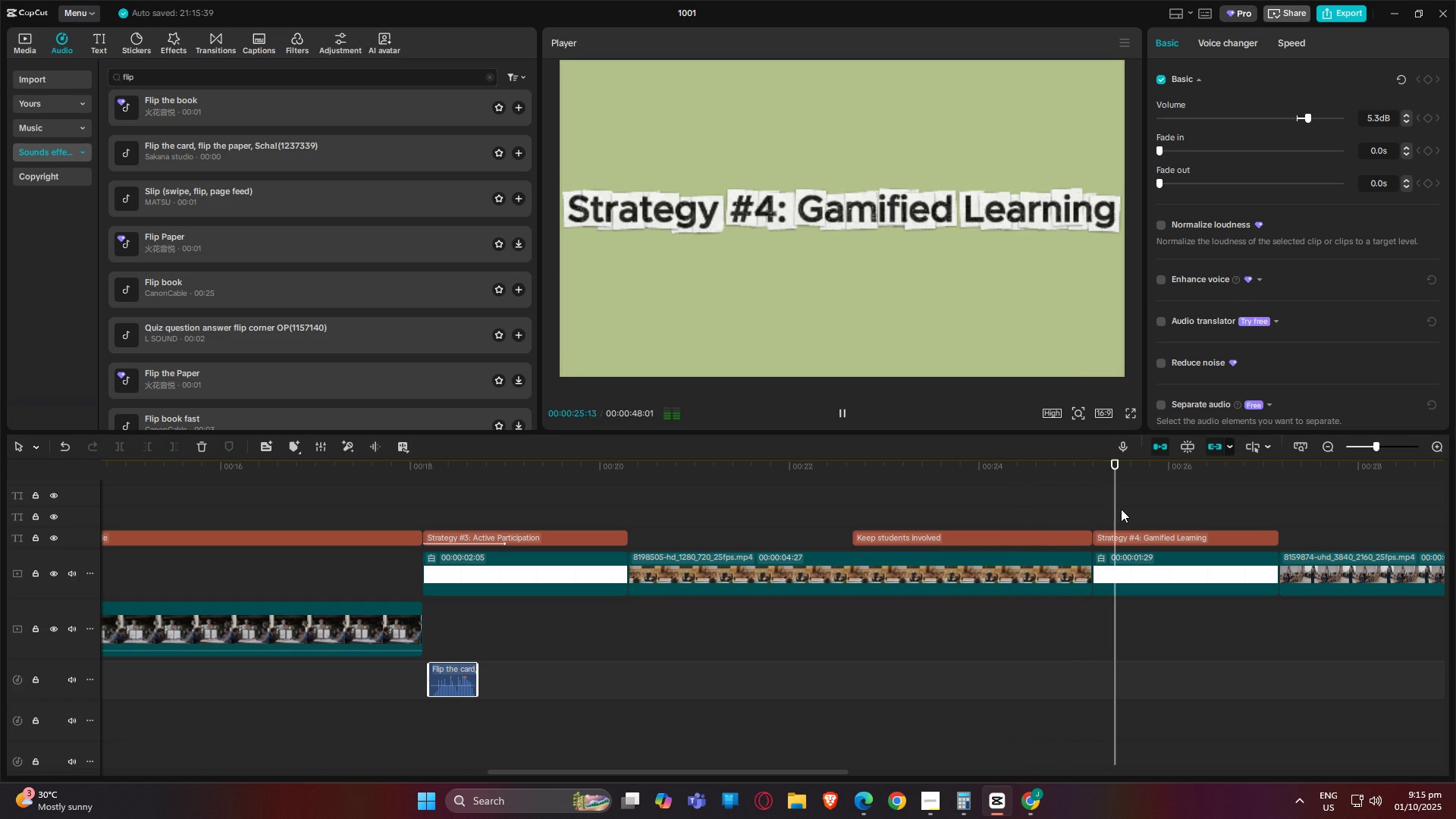 
scroll: coordinate [1156, 518], scroll_direction: up, amount: 2.0
 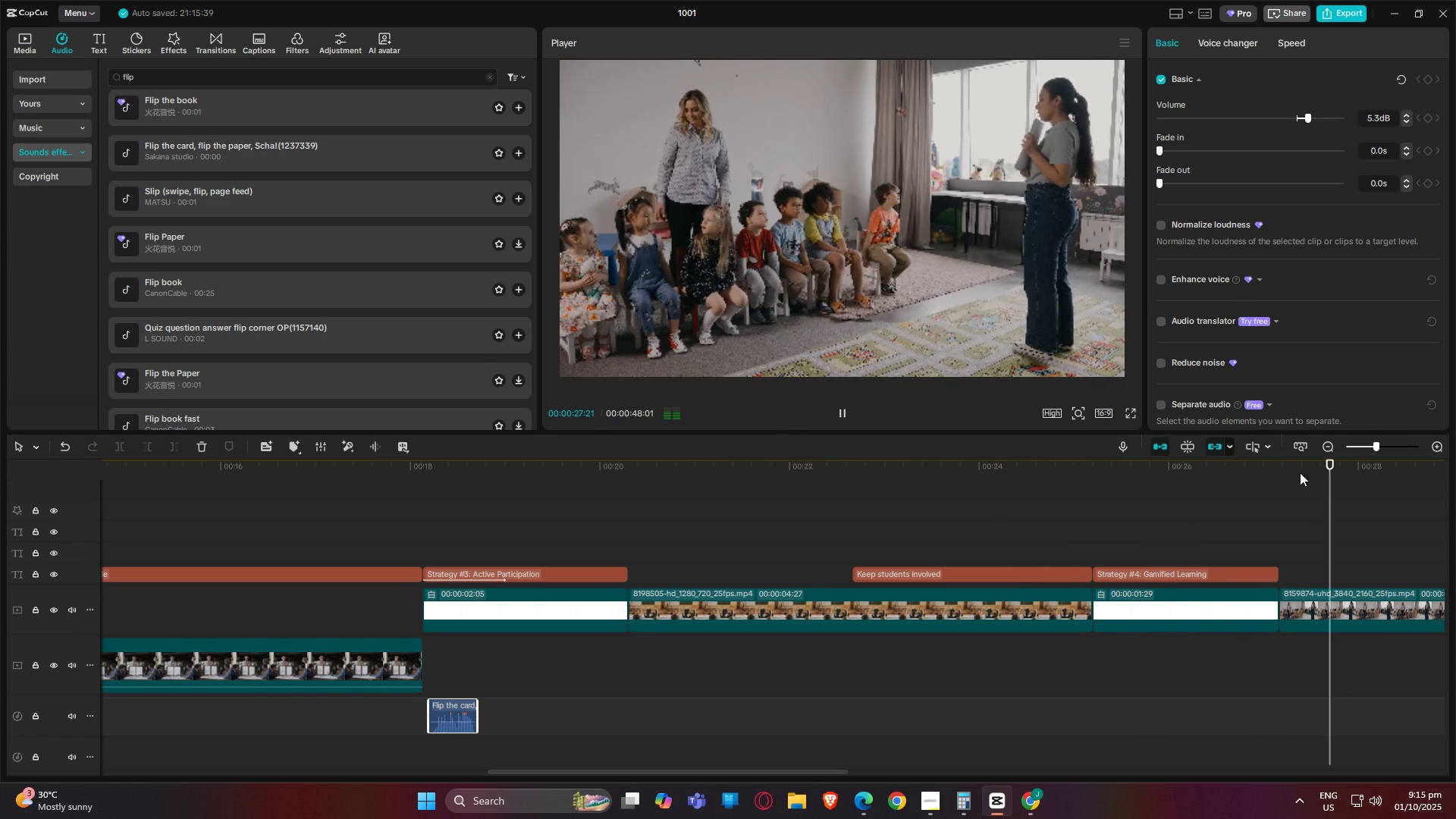 
left_click_drag(start_coordinate=[1377, 469], to_coordinate=[877, 463])
 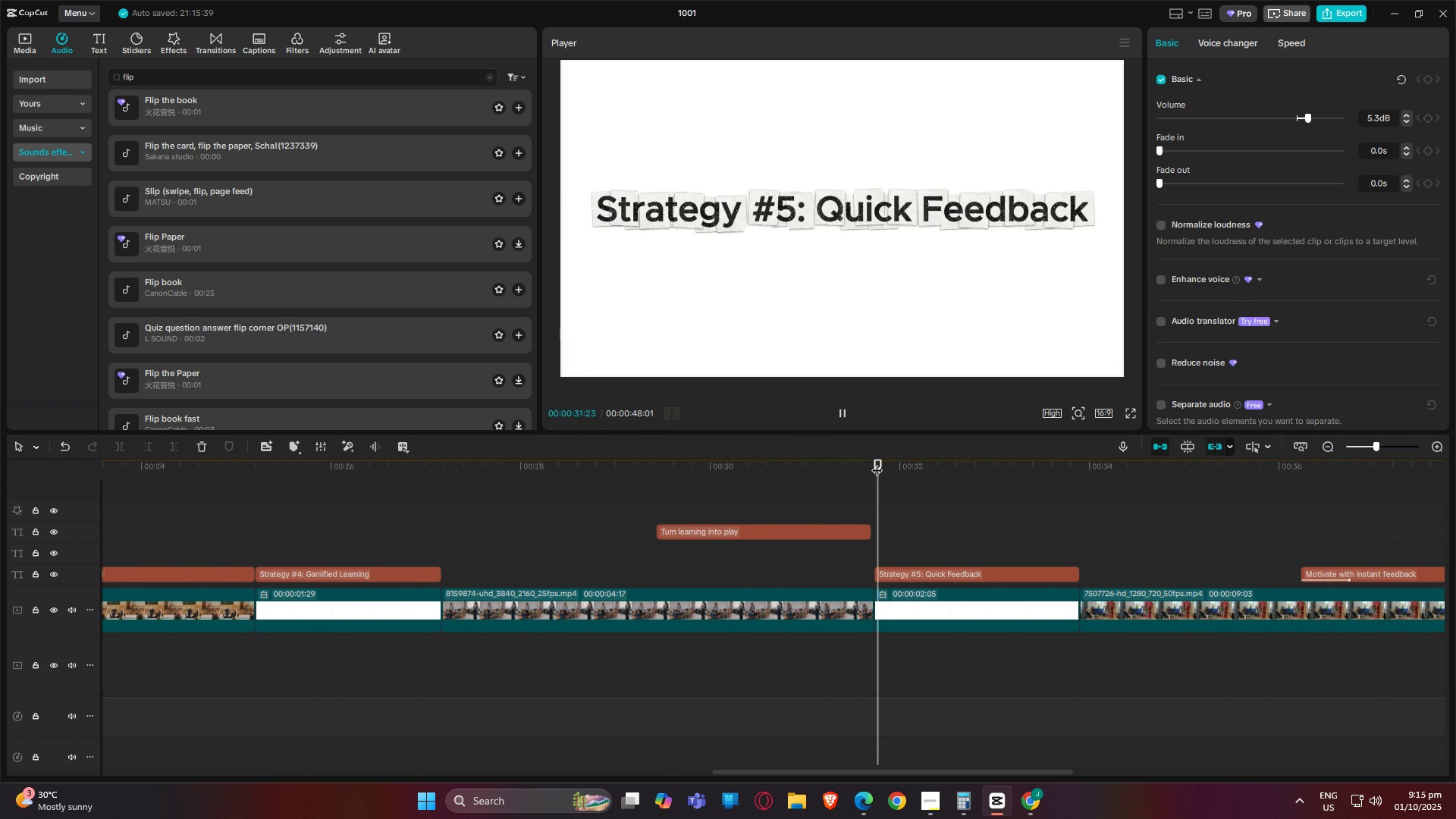 
key(Space)
 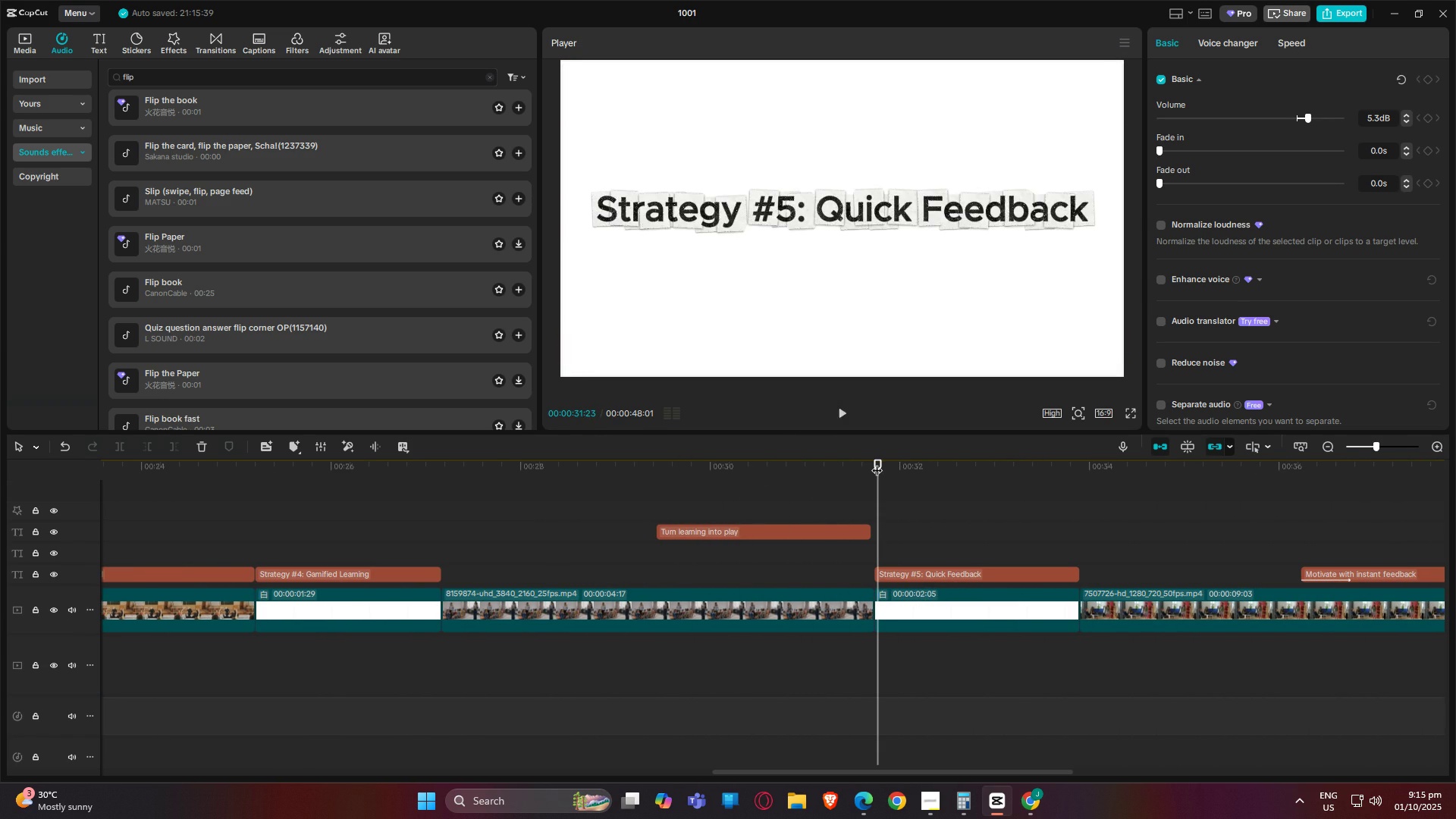 
key(Space)
 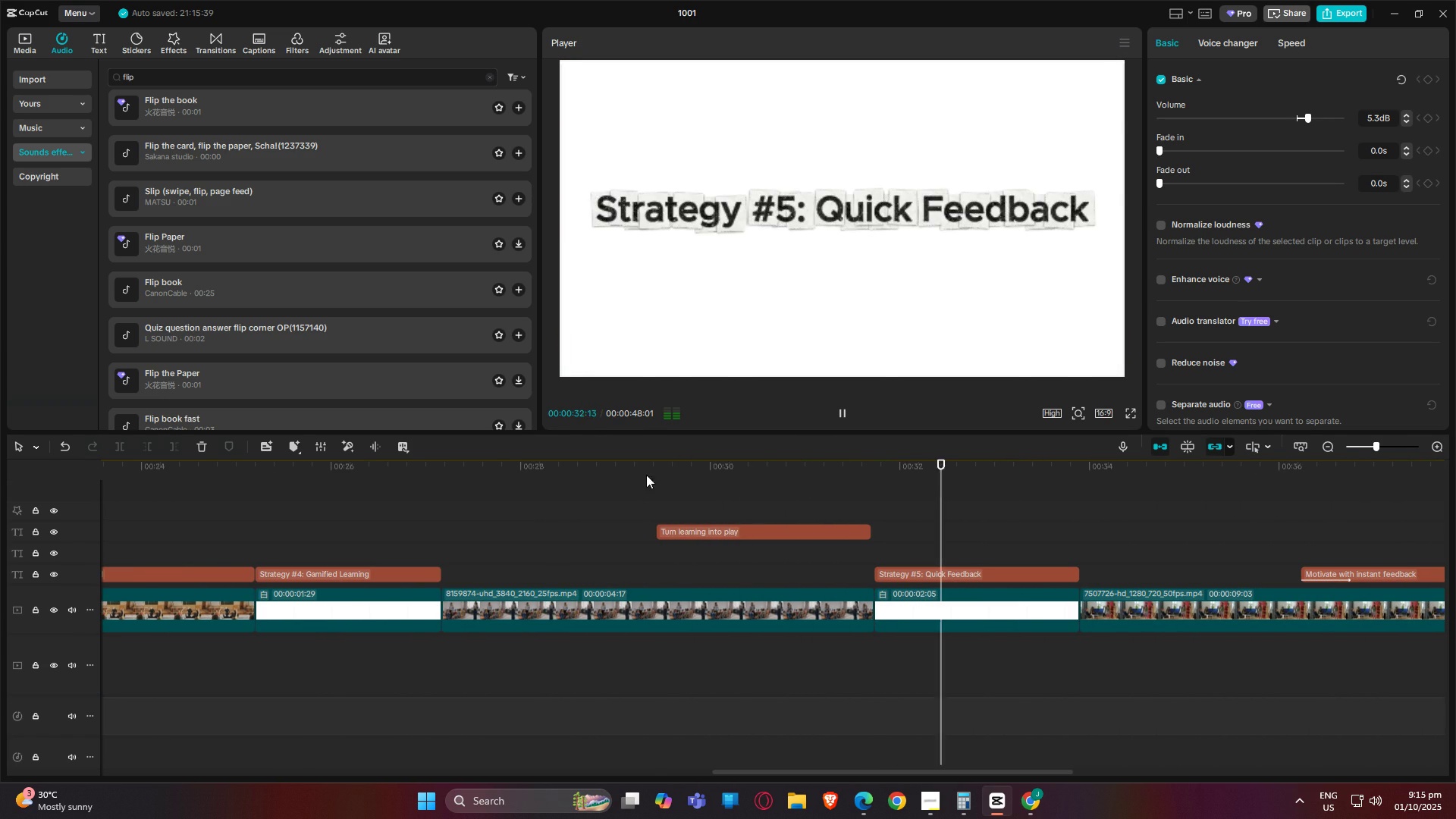 
left_click([654, 470])
 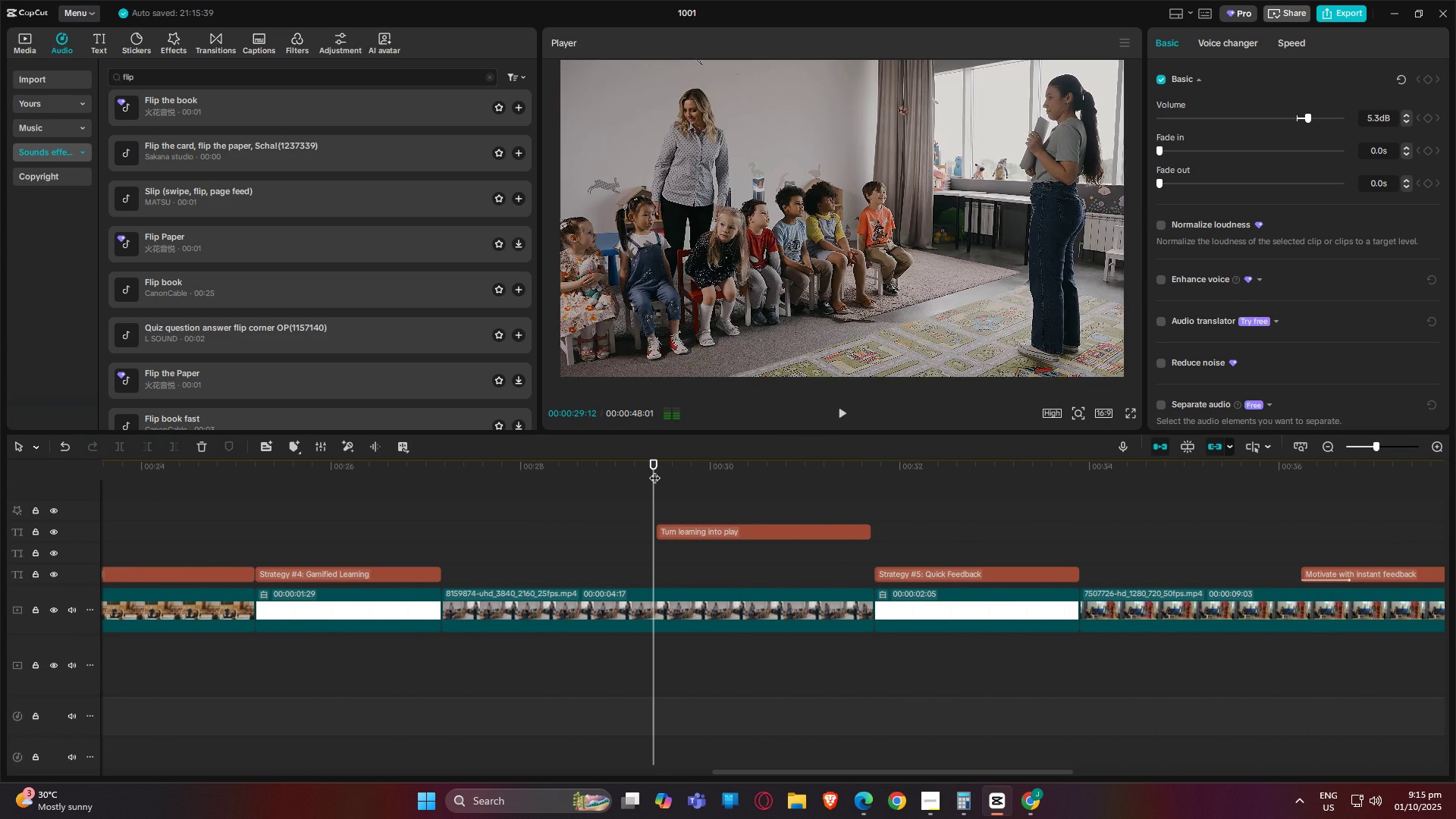 
key(Space)
 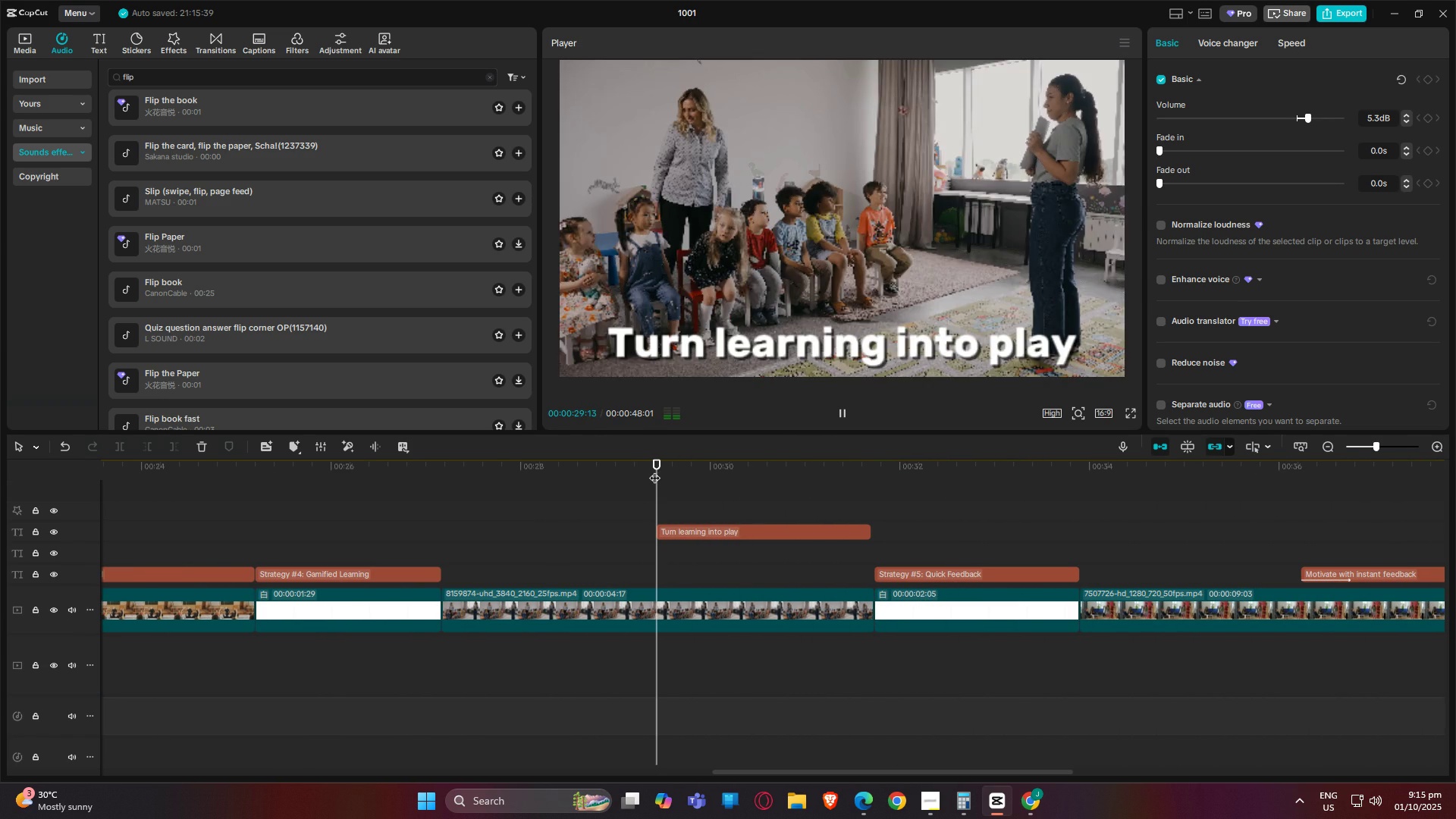 
key(Space)
 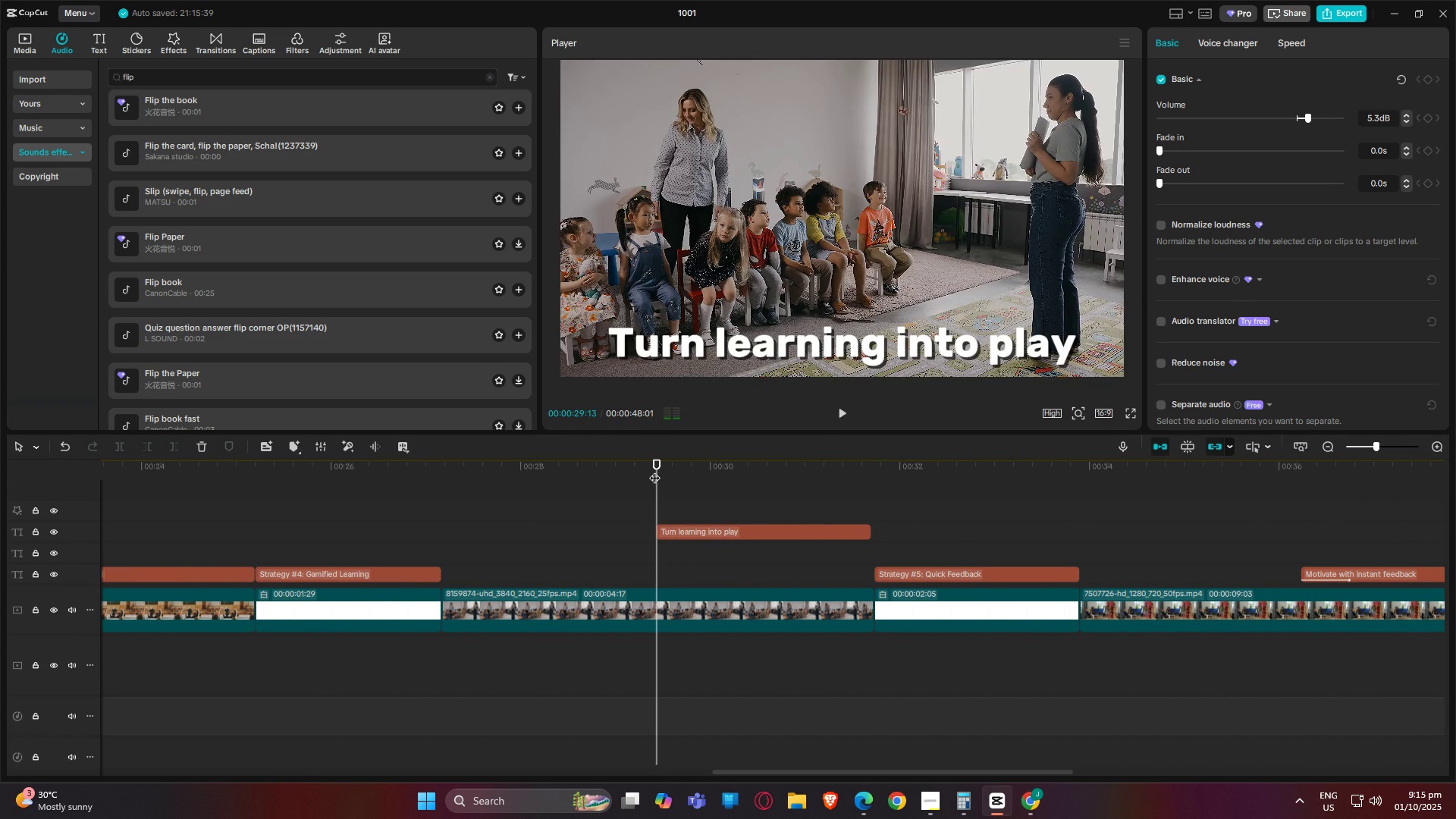 
key(Space)
 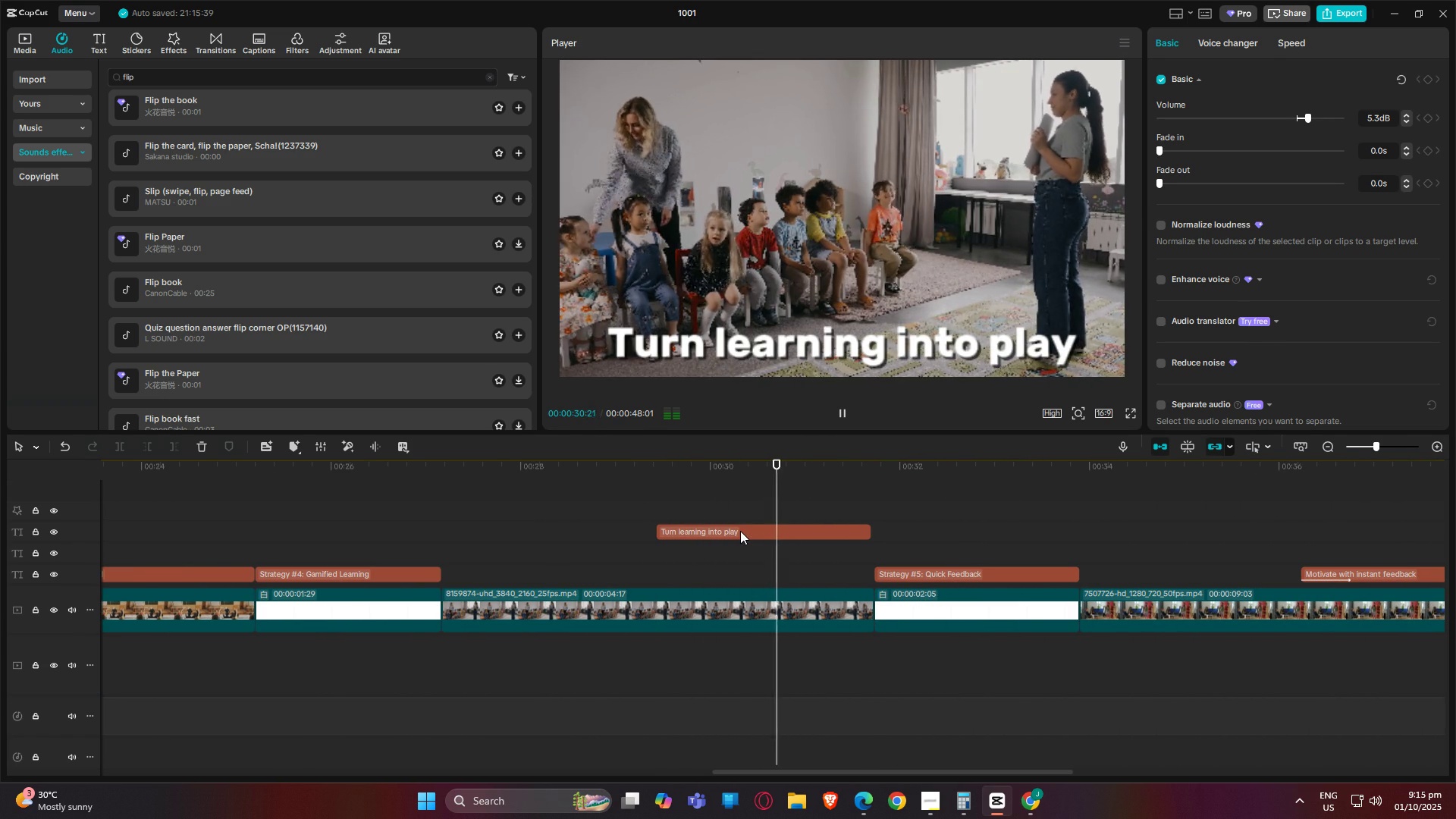 
left_click([740, 531])
 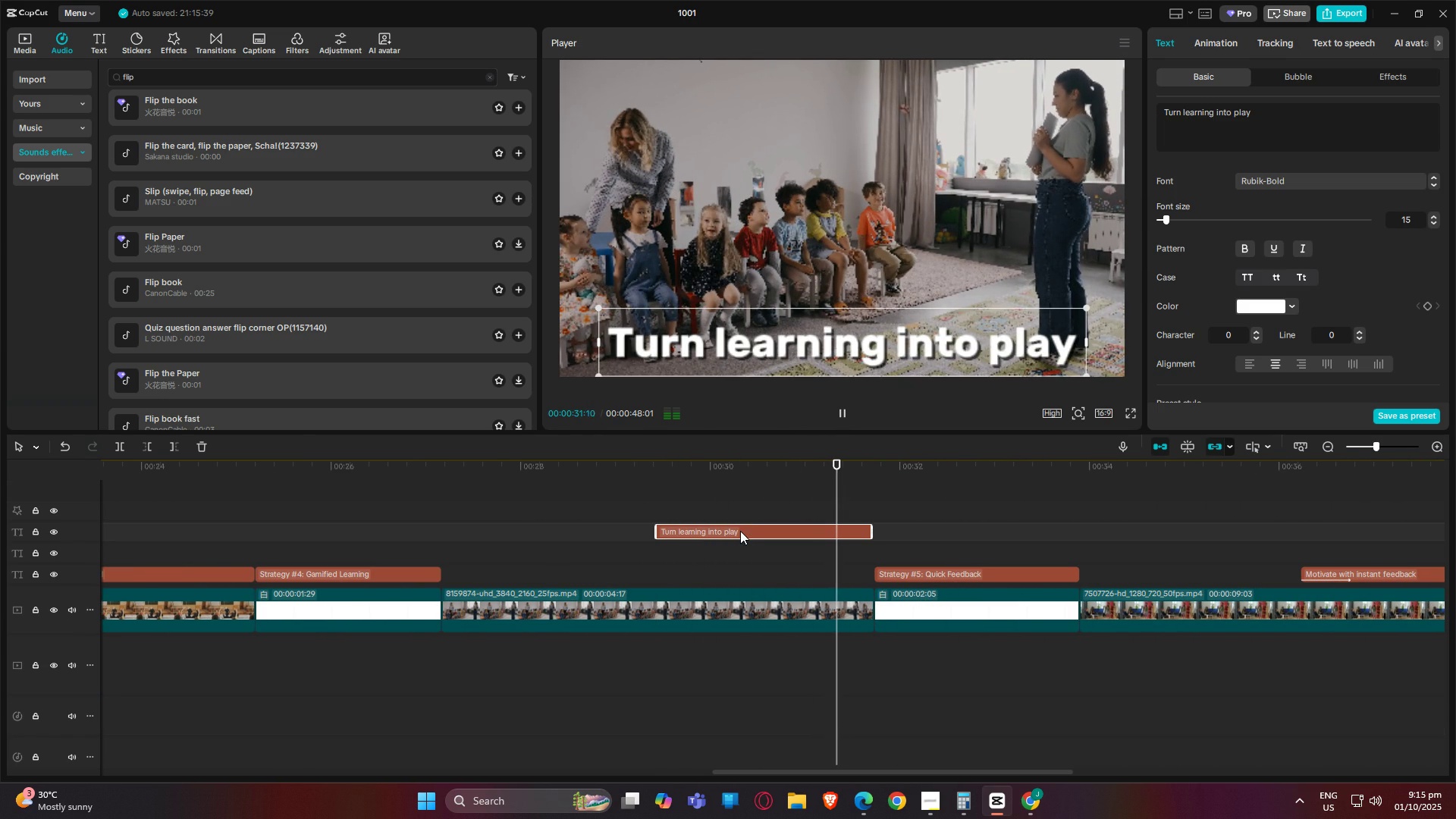 
key(Space)
 